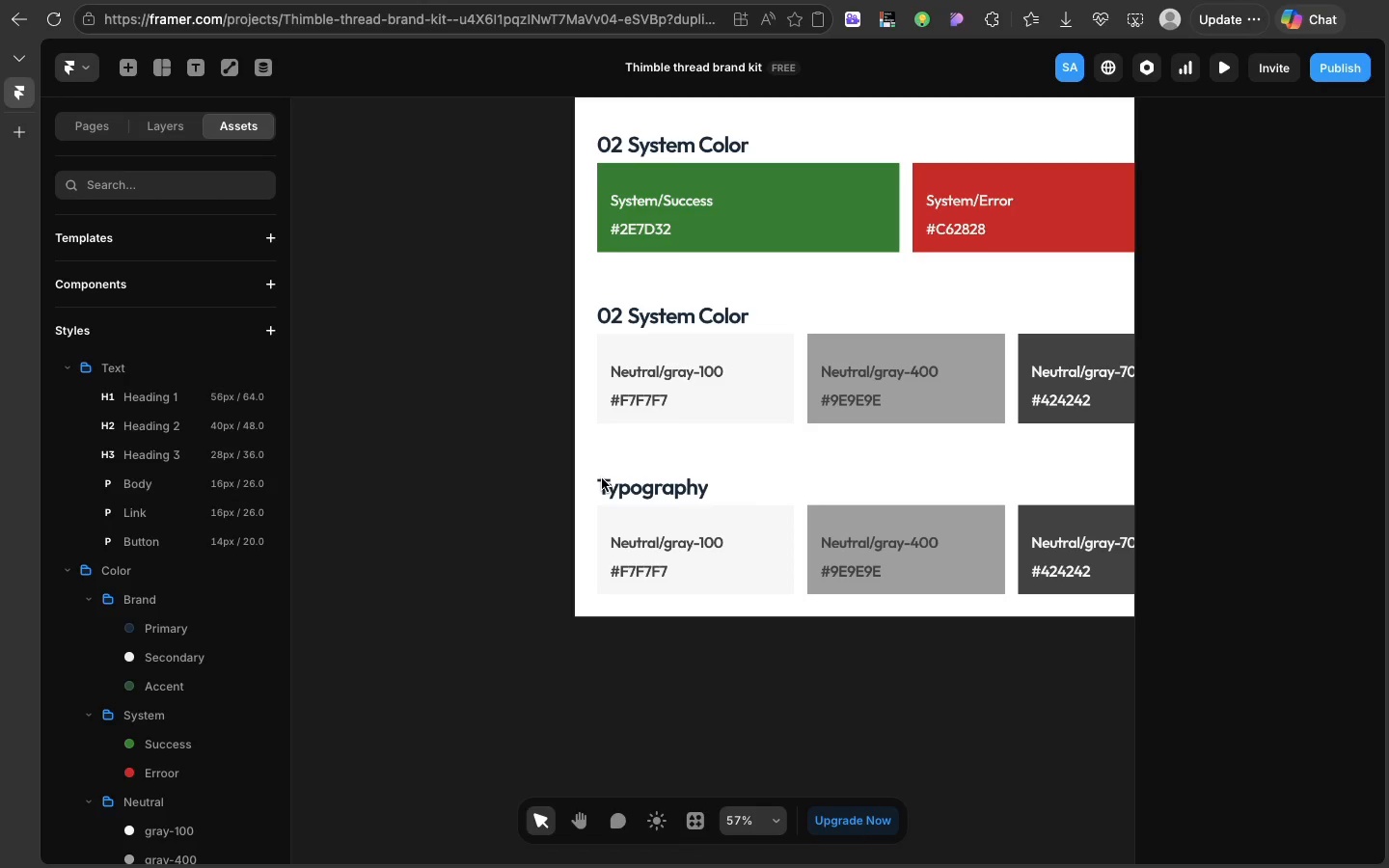 
left_click([799, 538])
 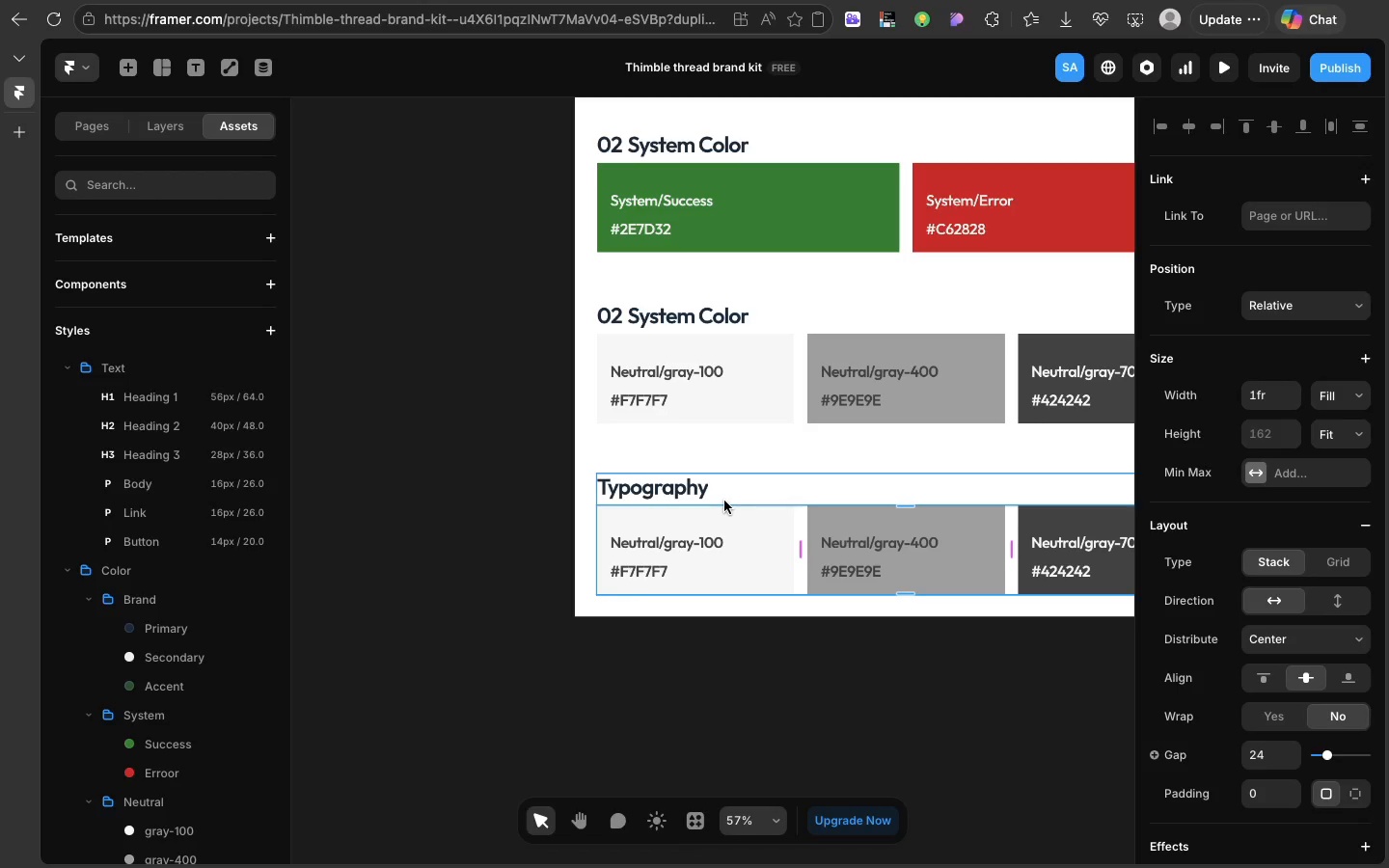 
key(Backspace)
 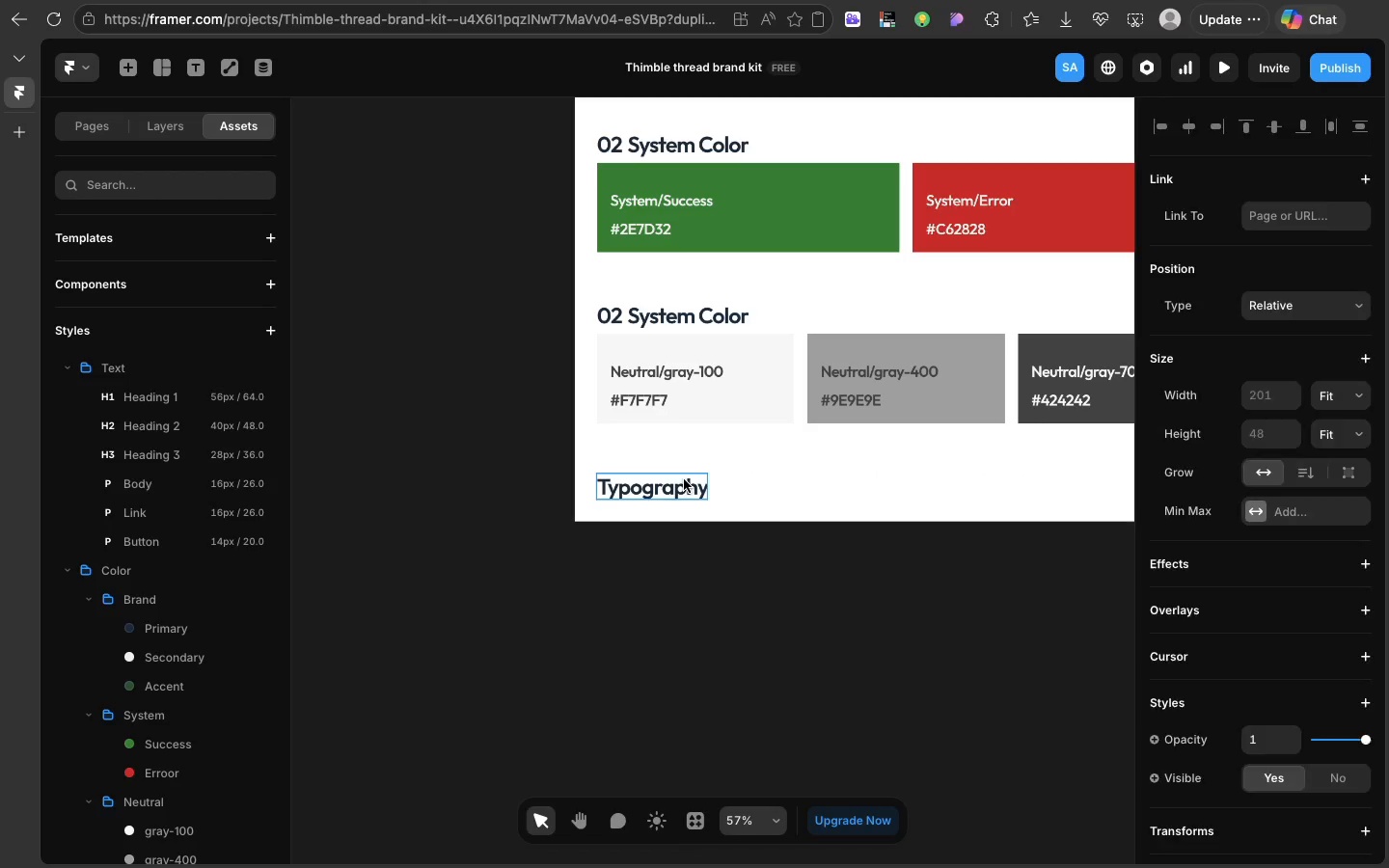 
left_click([684, 479])
 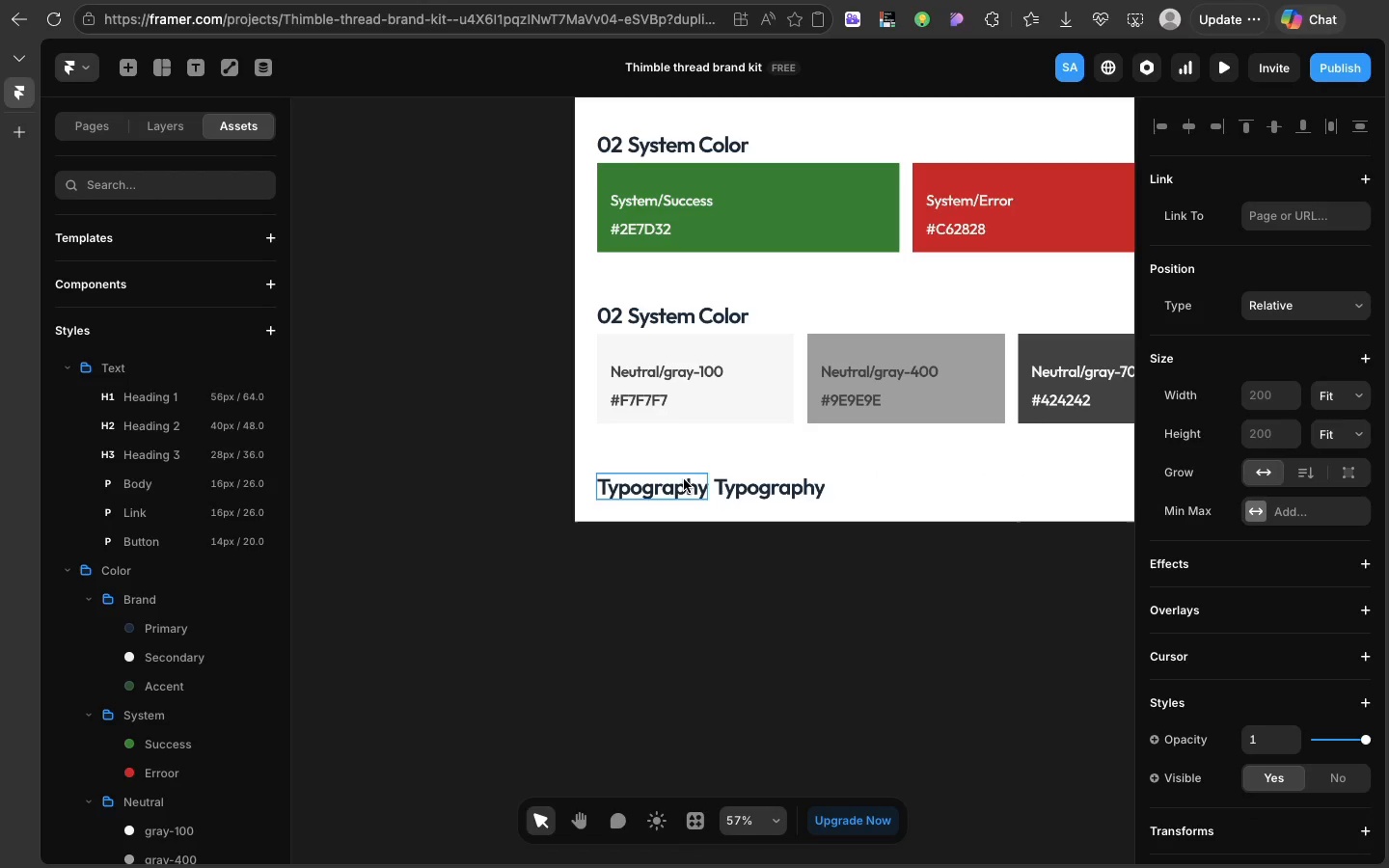 
key(Meta+D)
 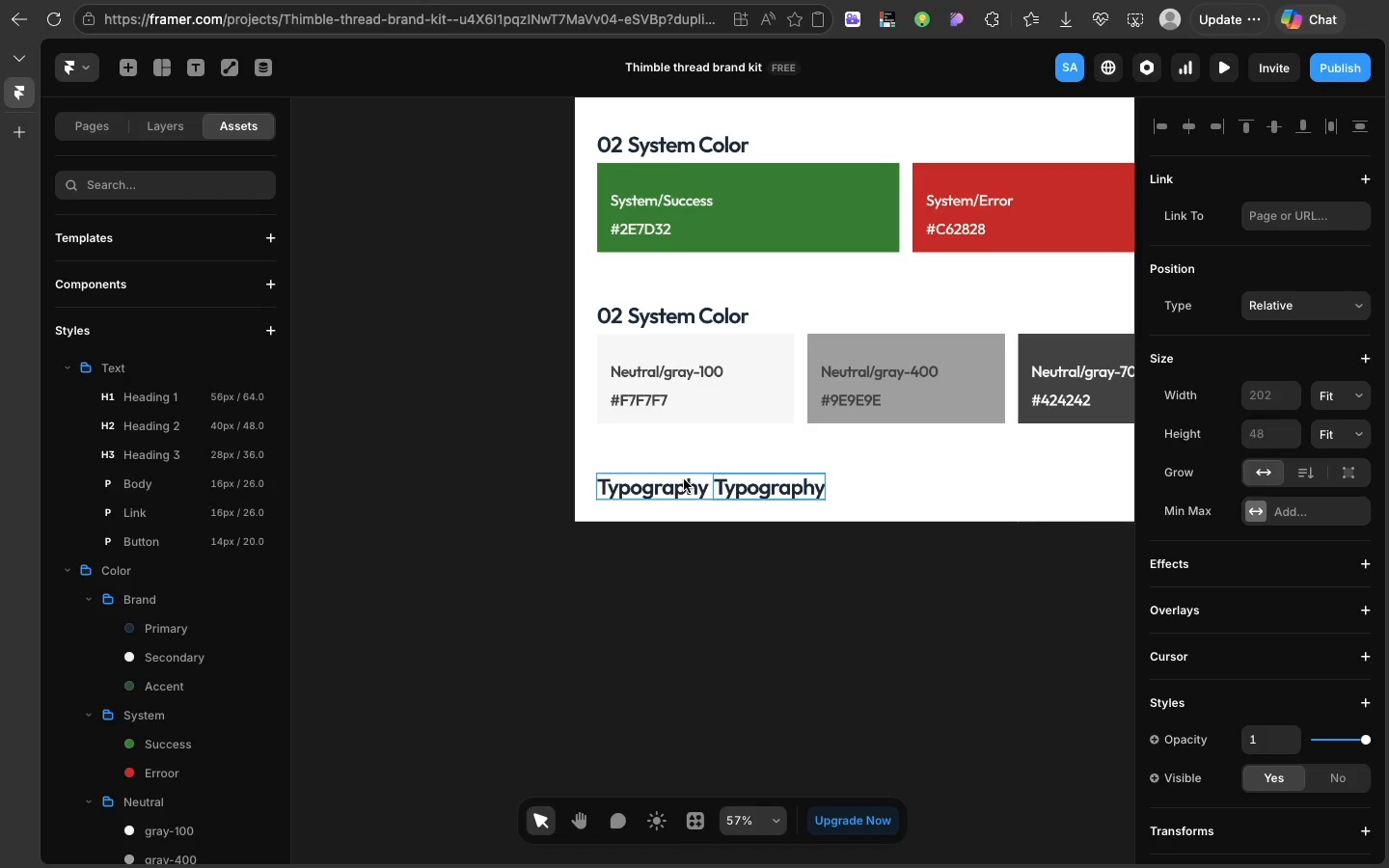 
key(Meta+Z)
 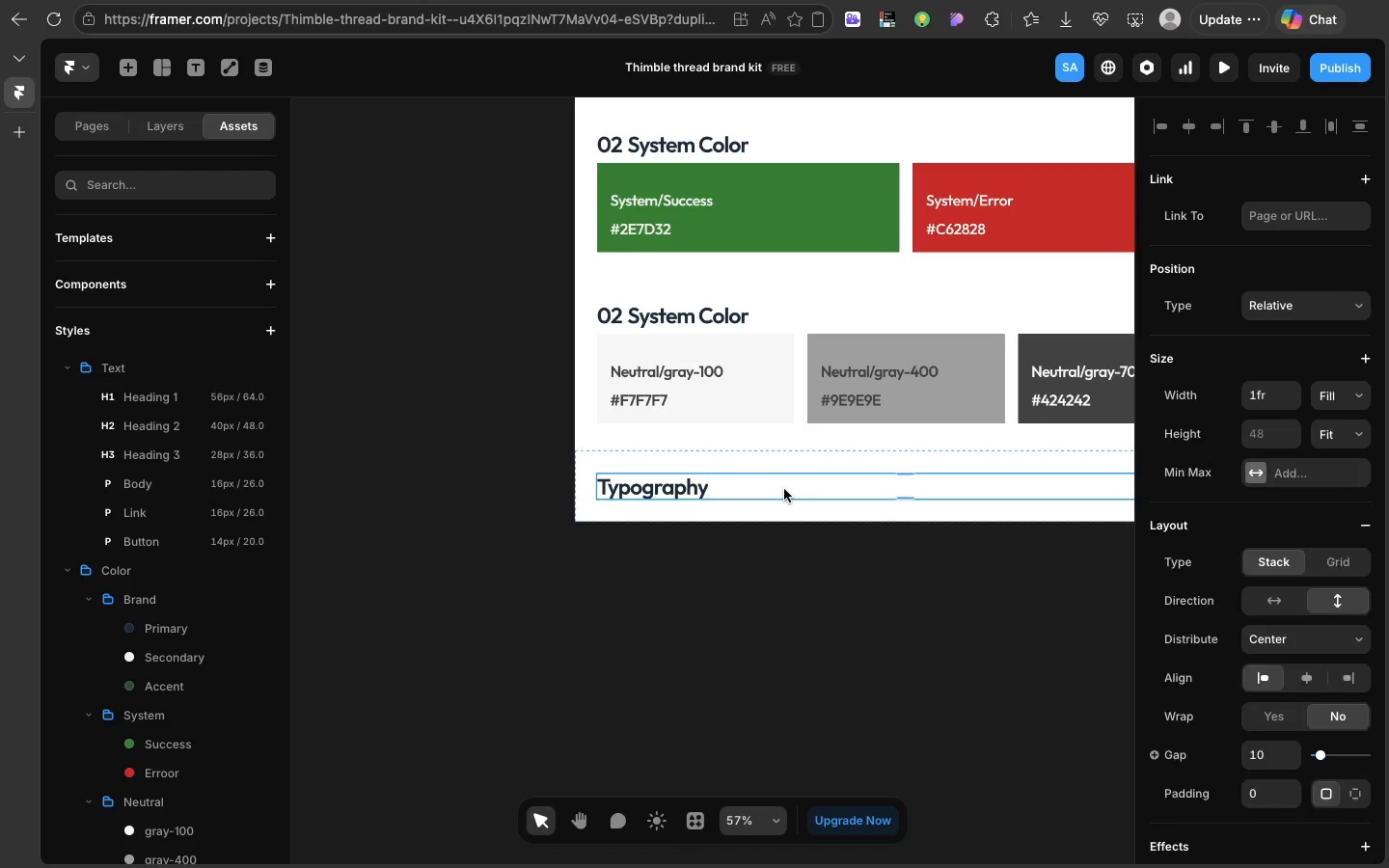 
left_click([784, 489])
 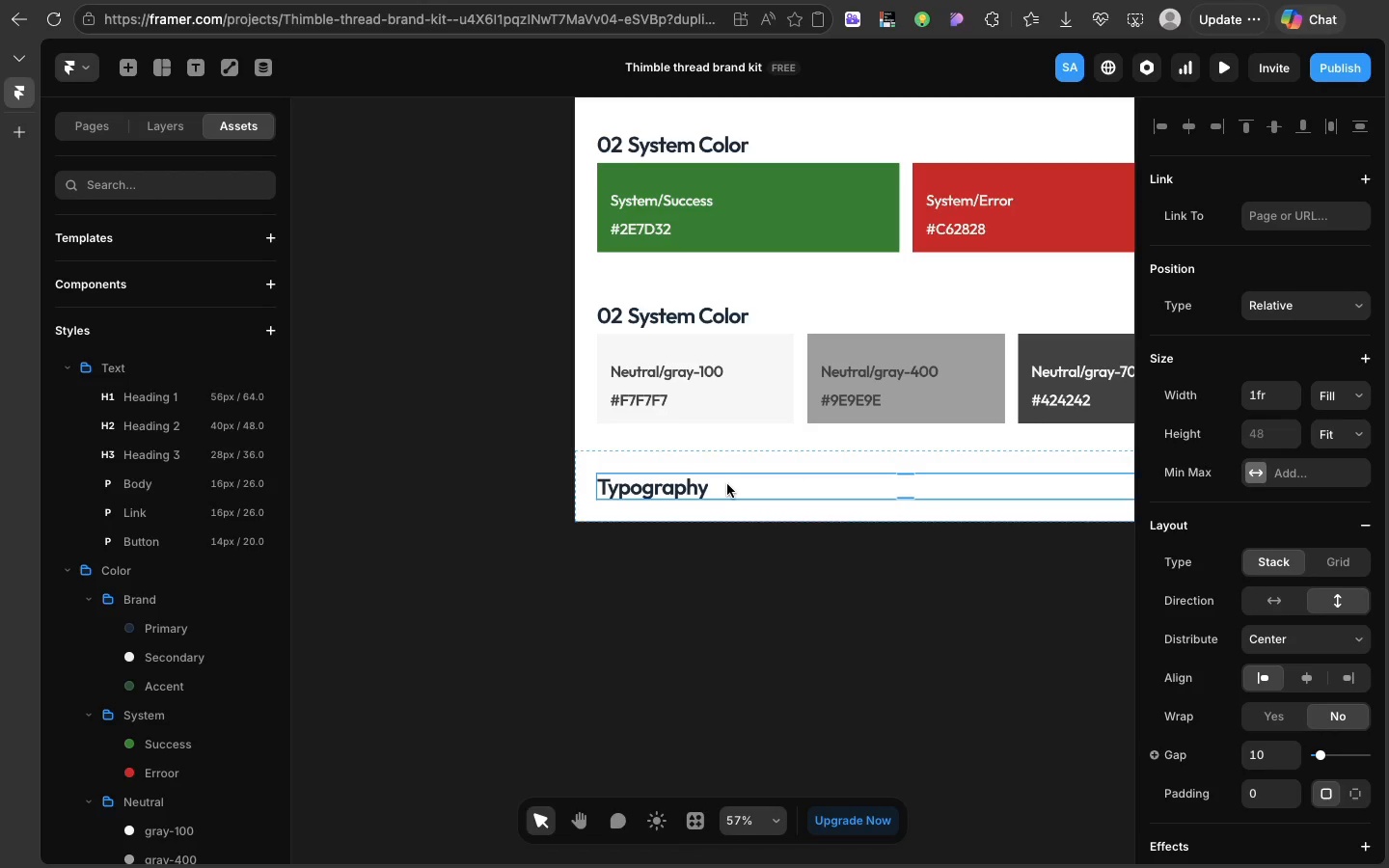 
left_click([727, 484])
 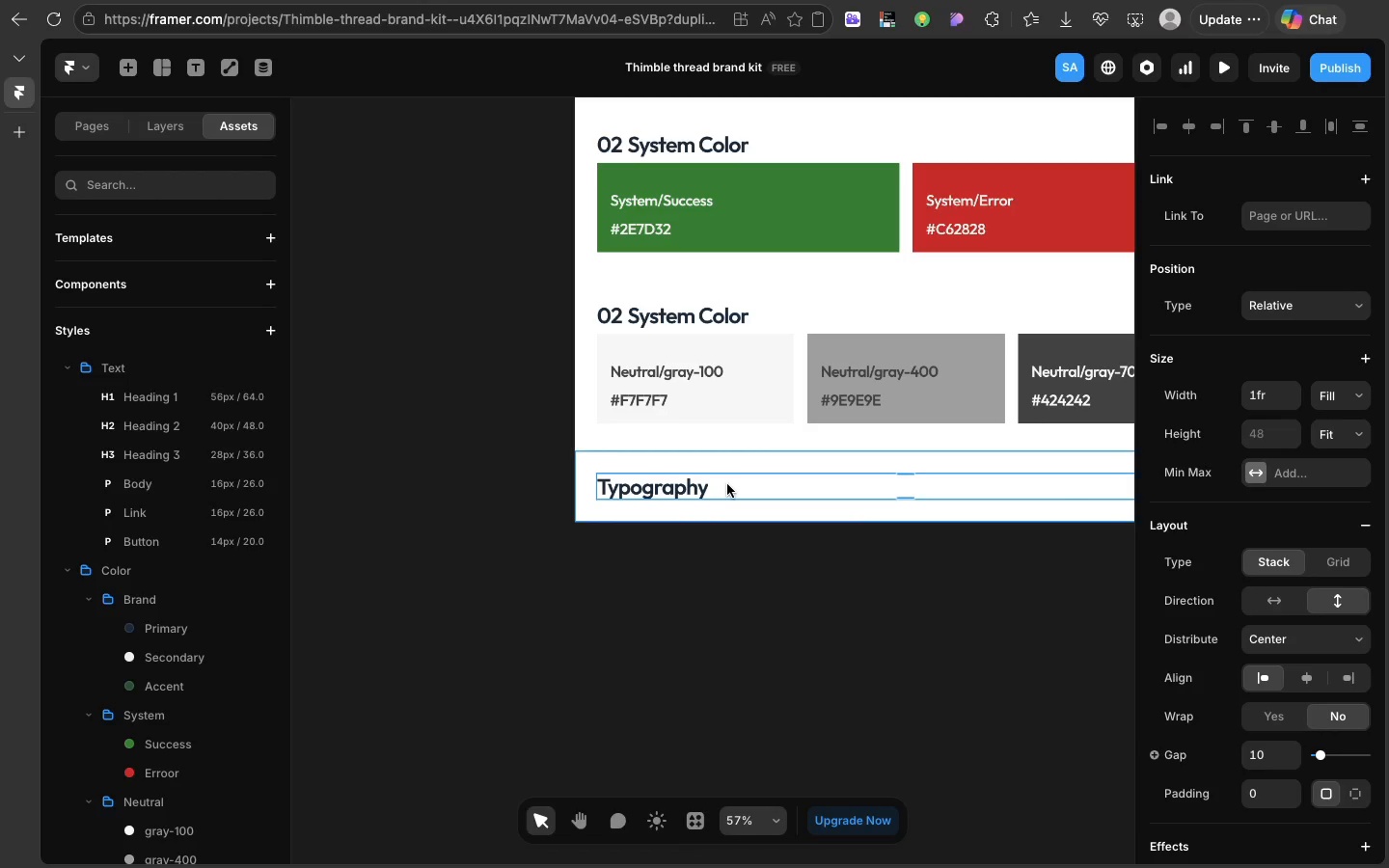 
key(Meta+D)
 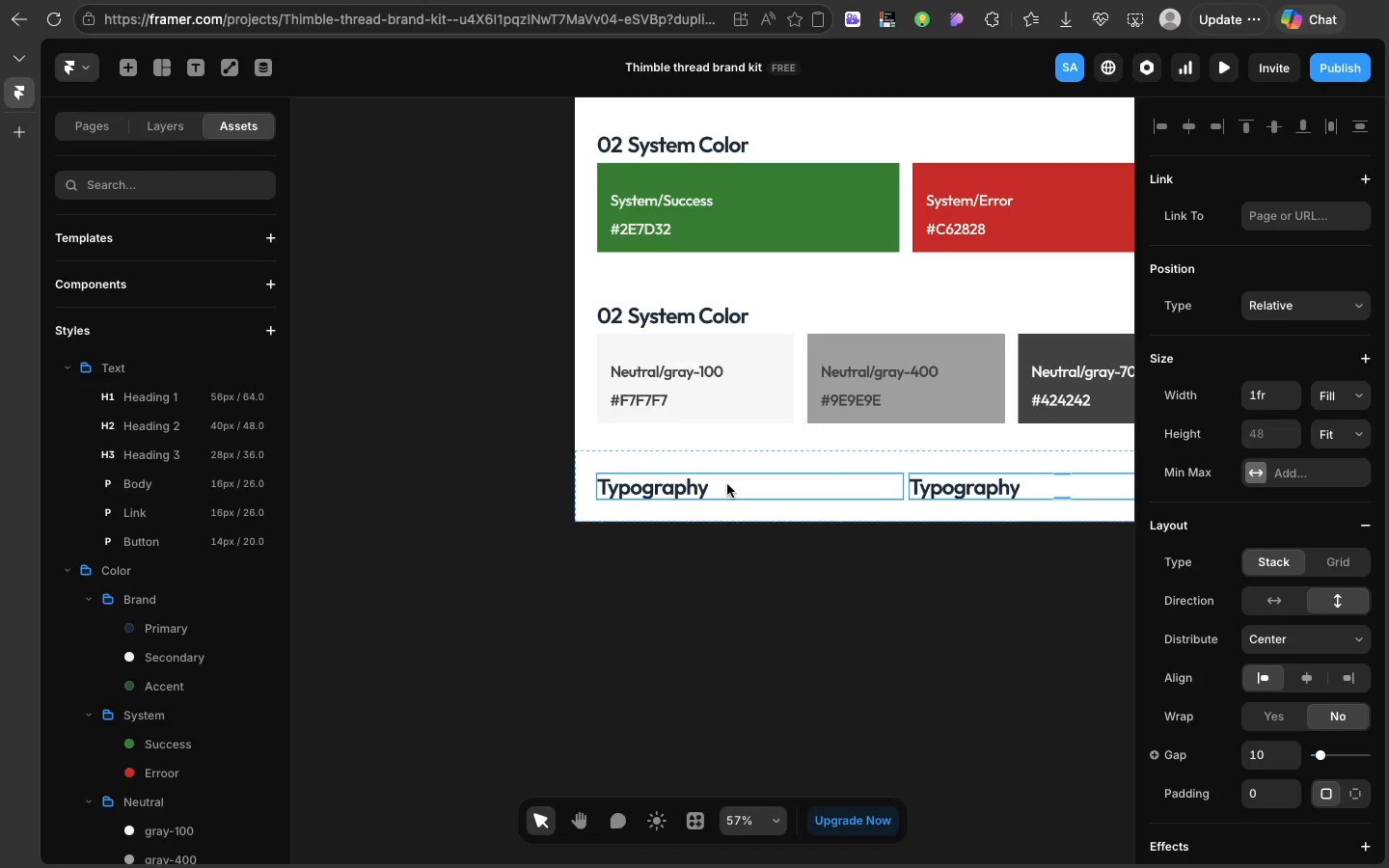 
key(Meta+Z)
 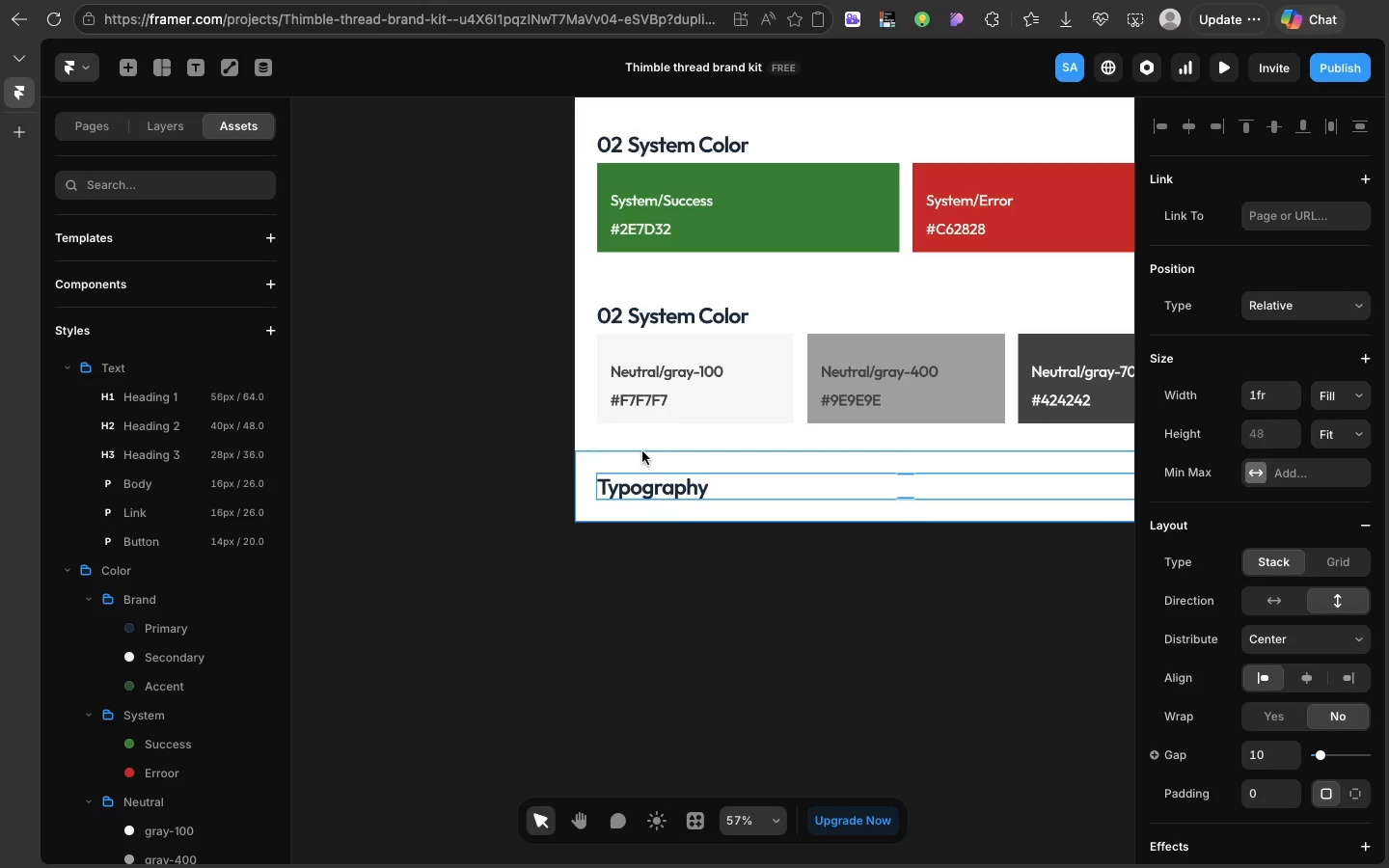 
left_click([642, 451])
 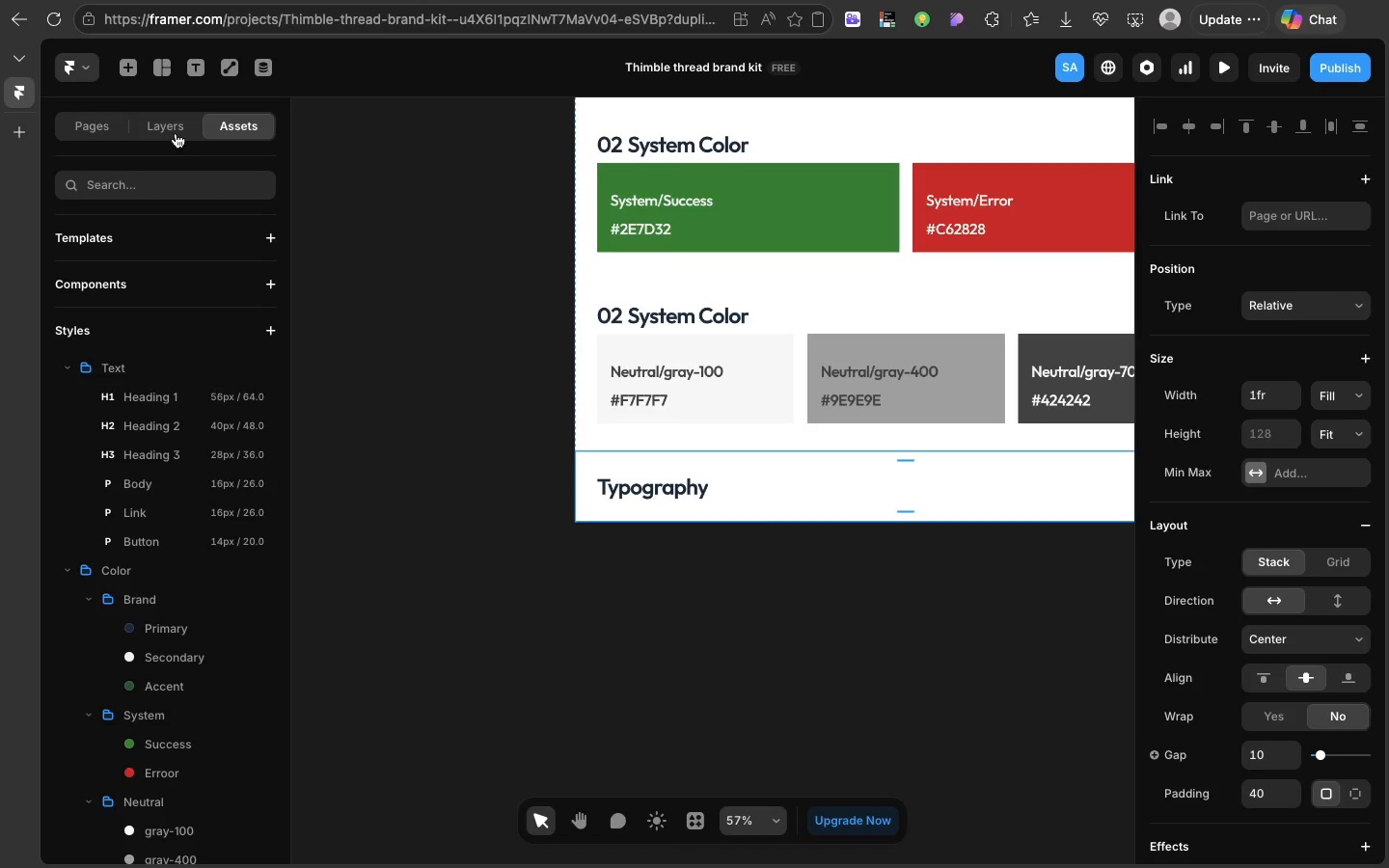 
left_click([177, 128])
 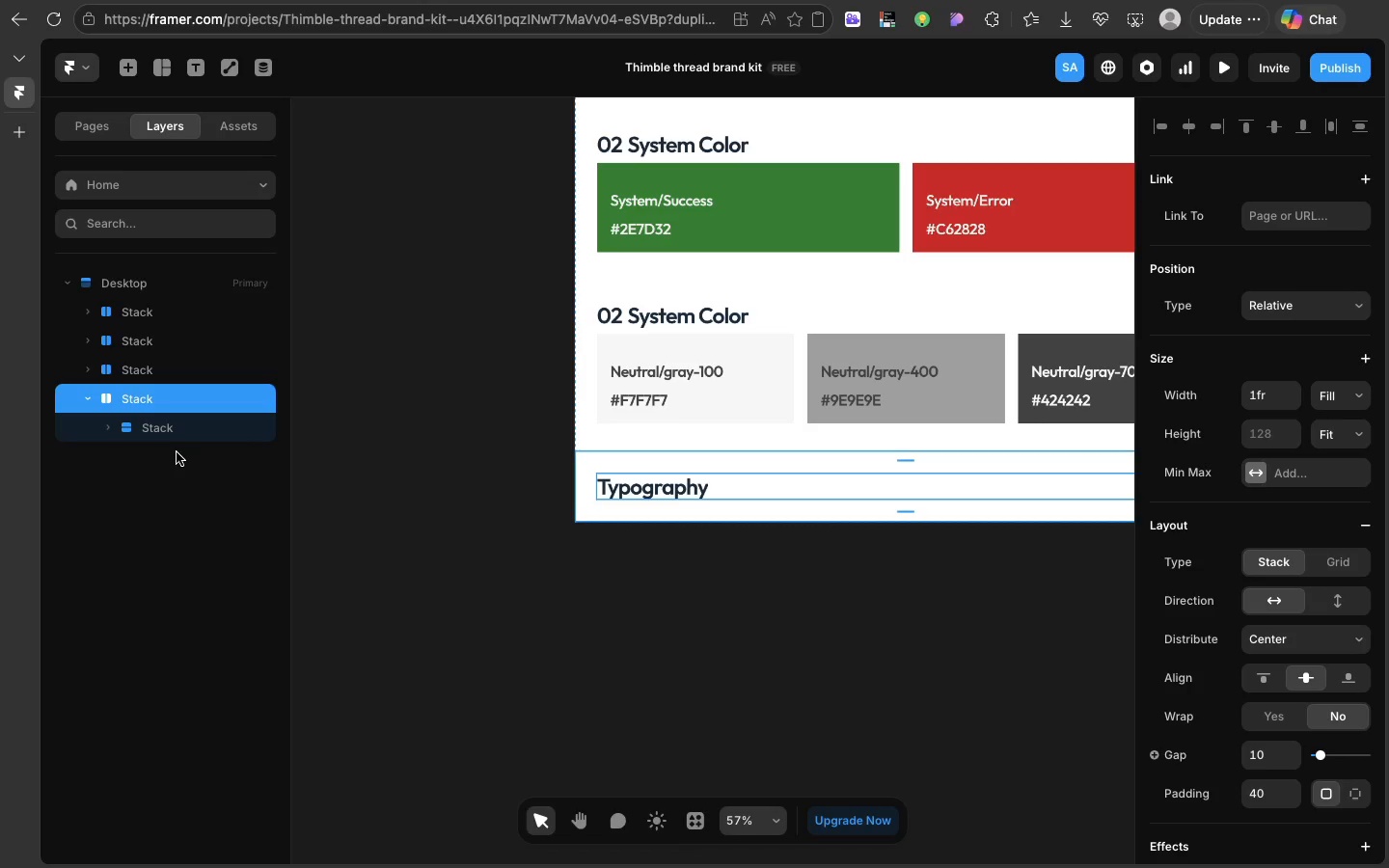 
left_click([177, 452])
 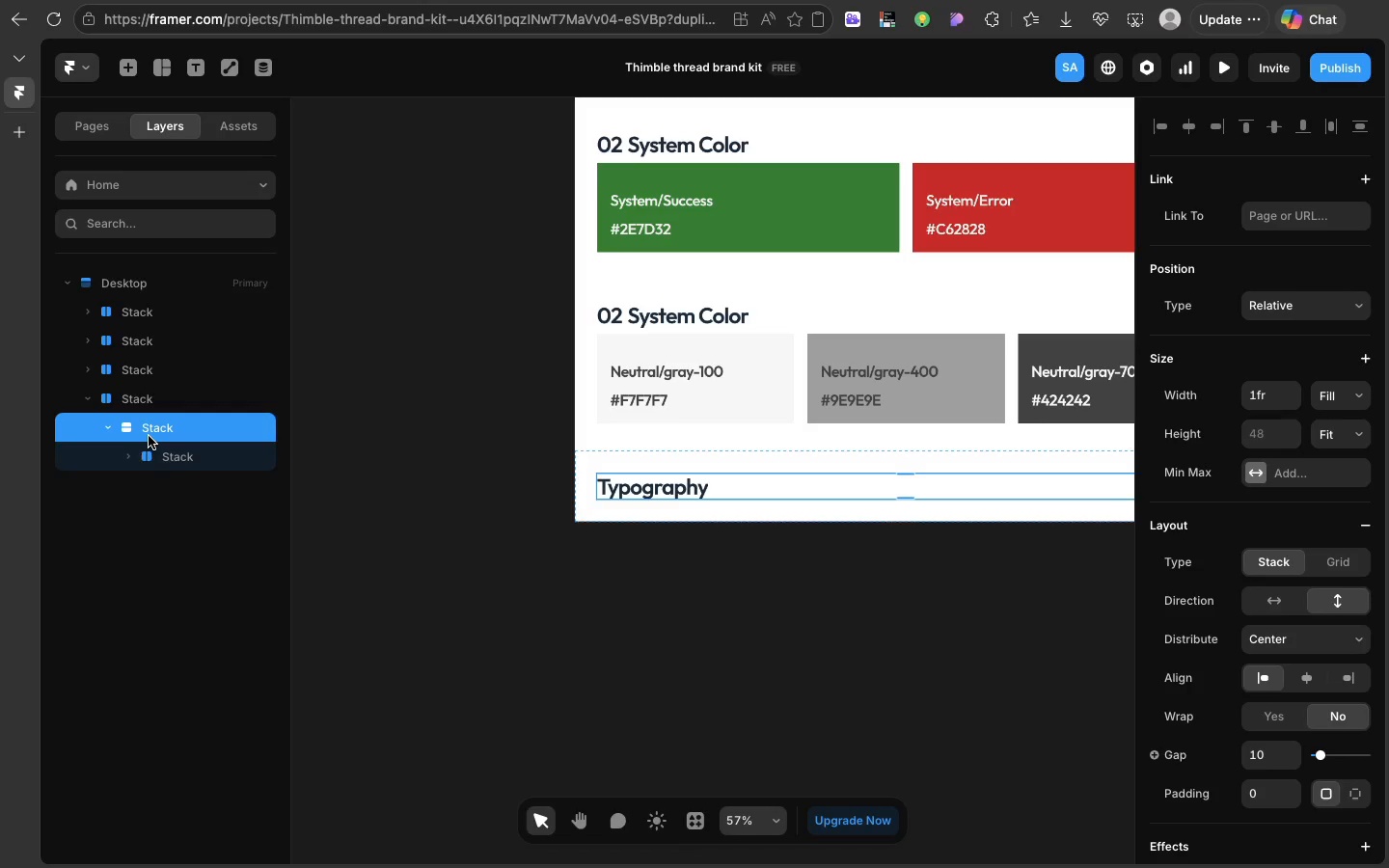 
left_click([149, 436])
 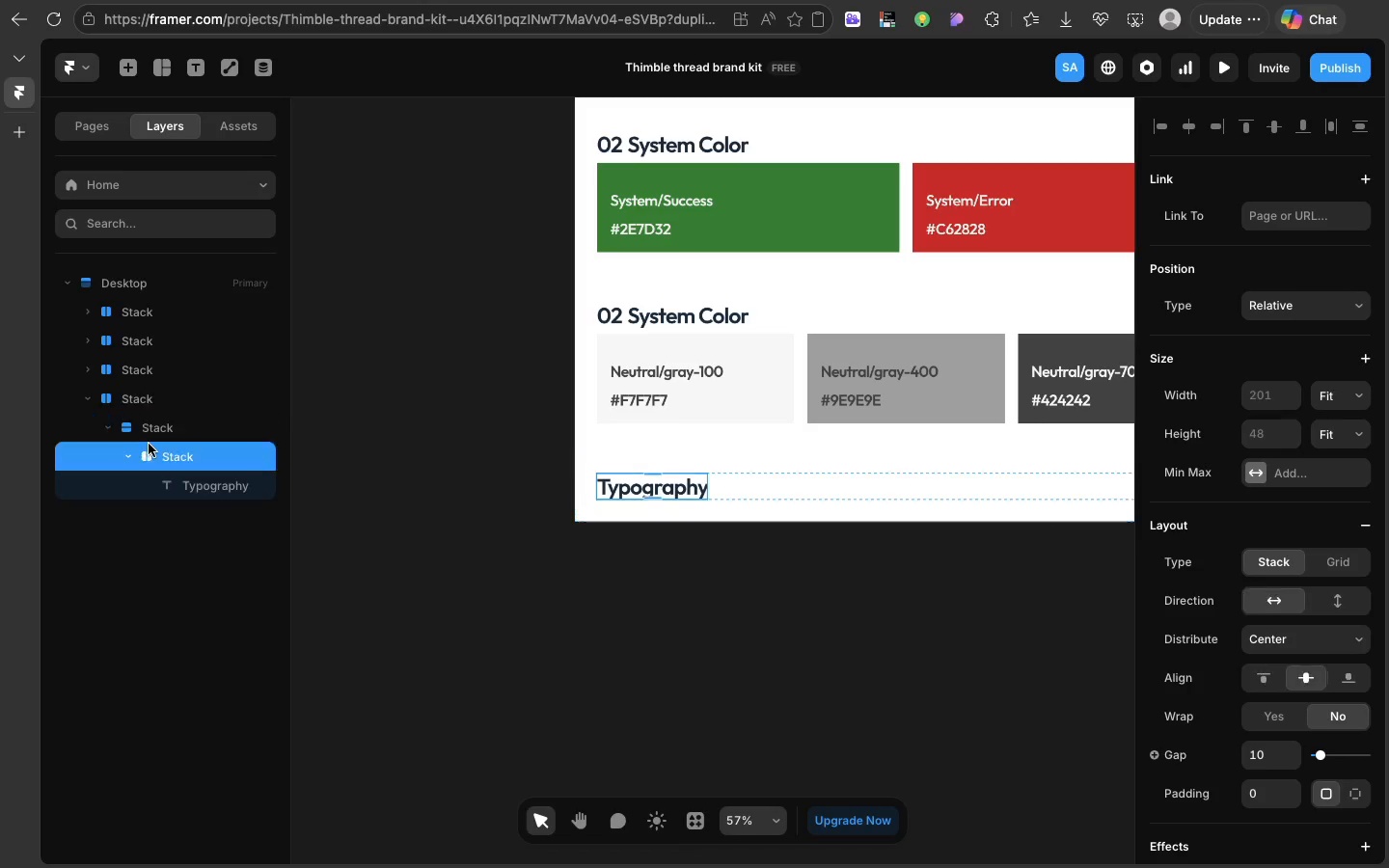 
left_click([149, 444])
 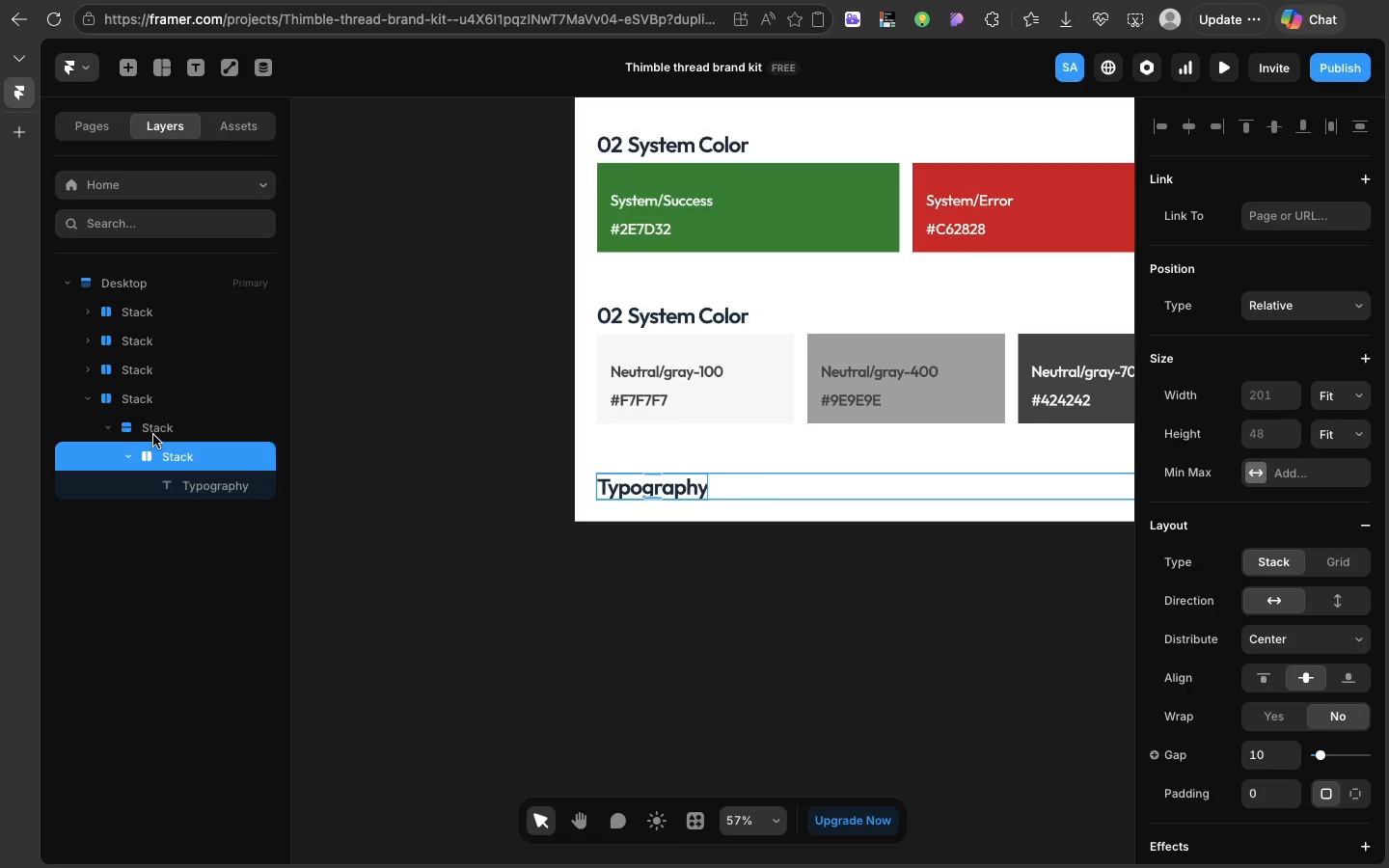 
left_click([153, 435])
 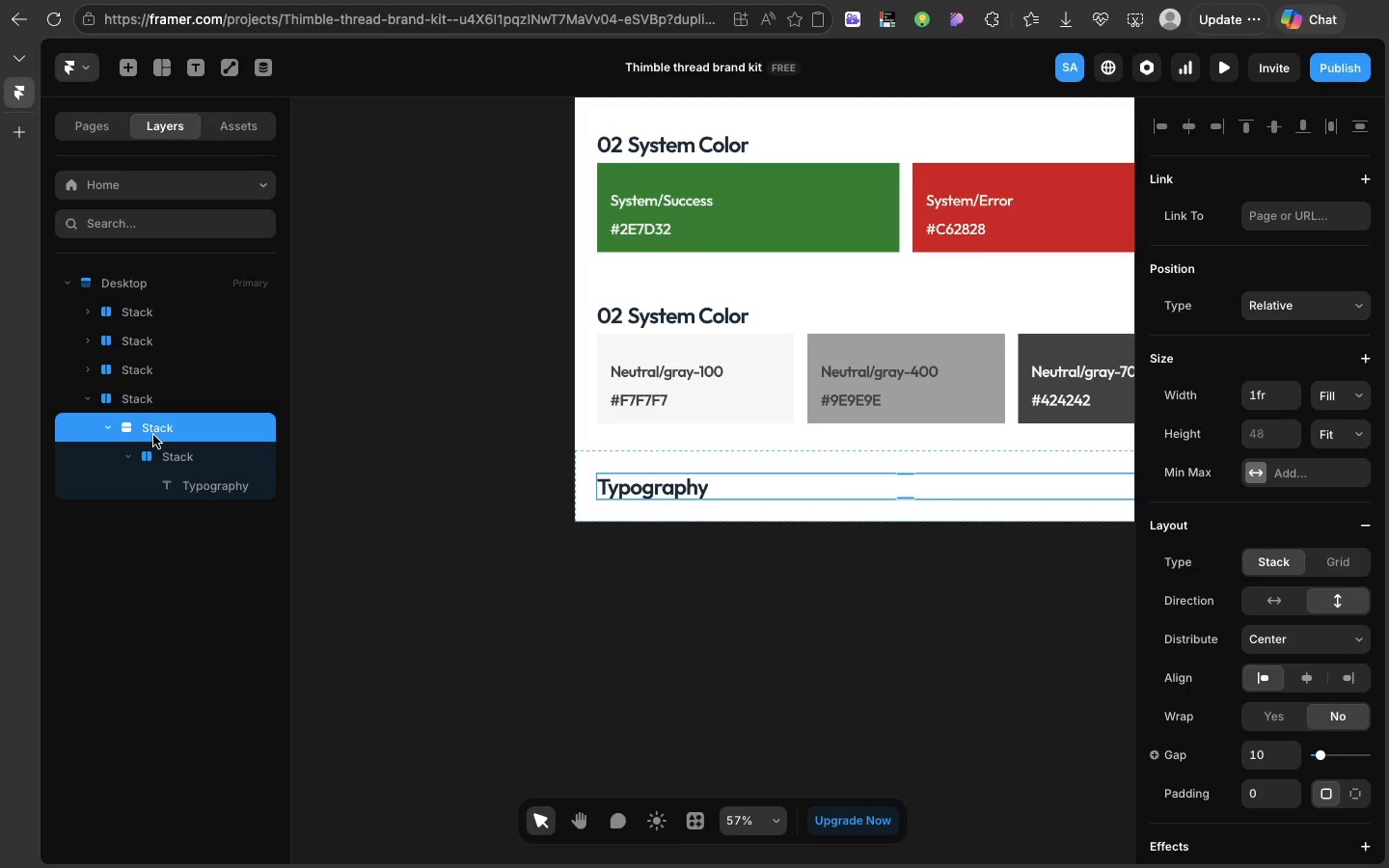 
key(Meta+D)
 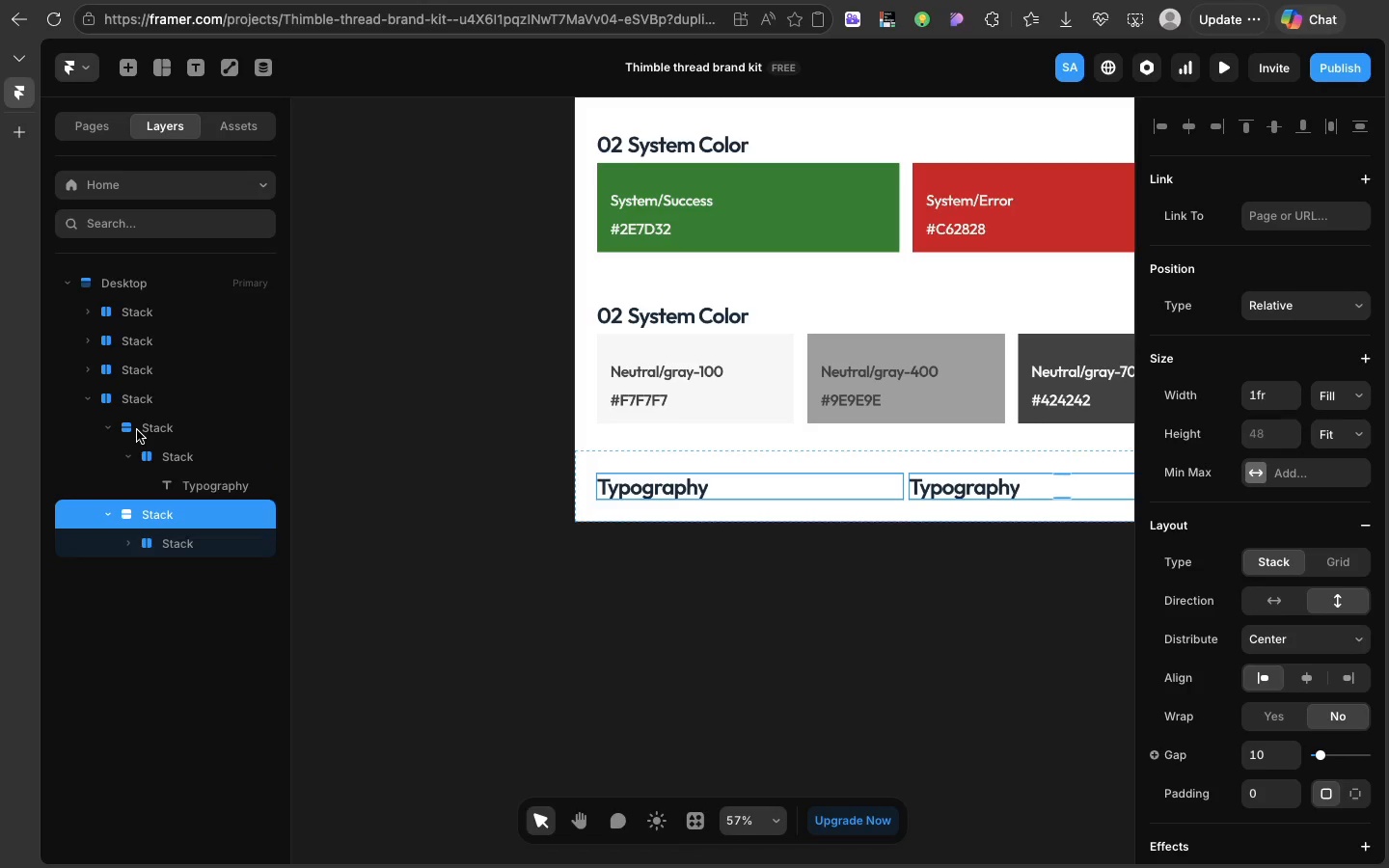 
left_click([137, 430])
 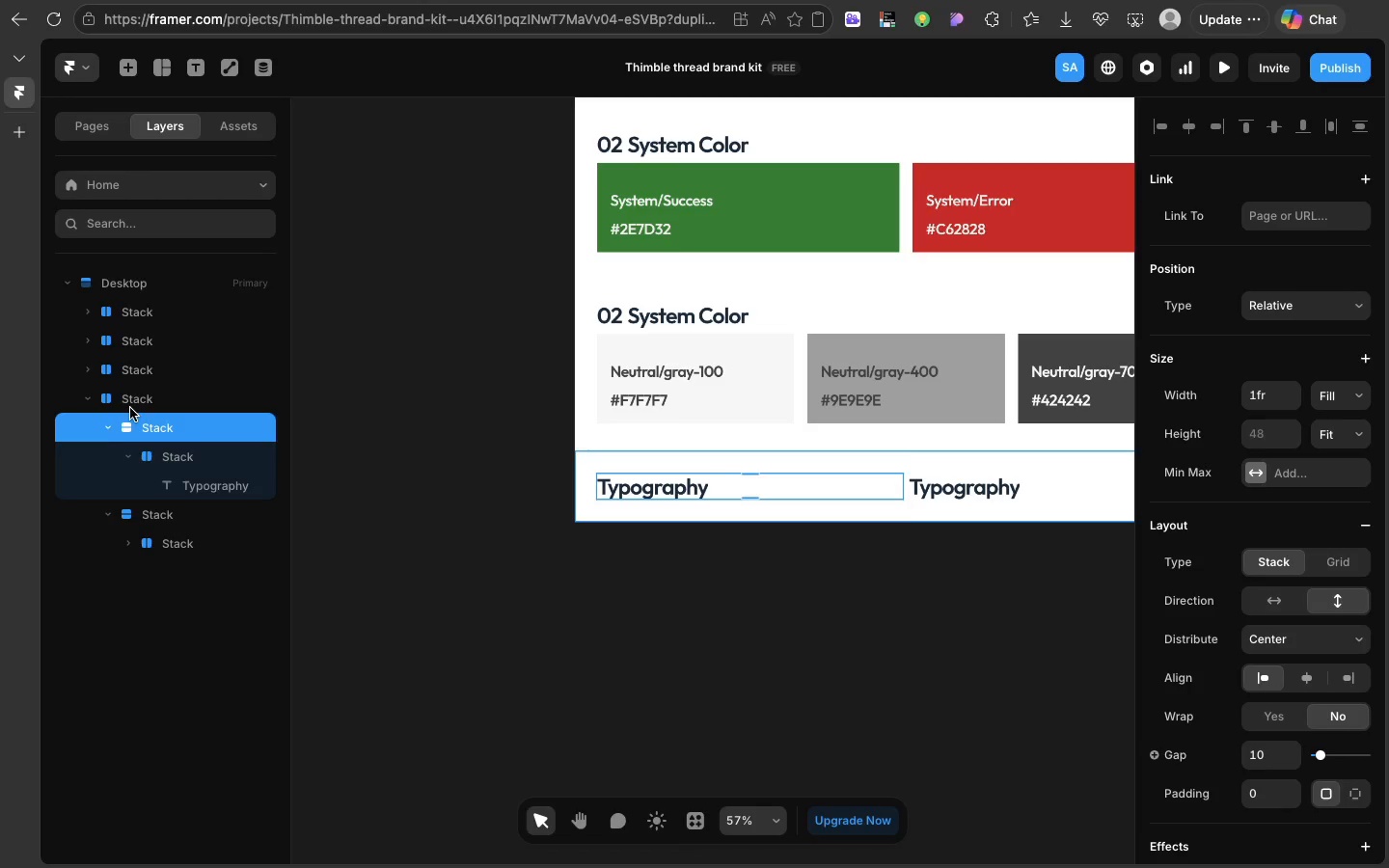 
left_click([130, 408])
 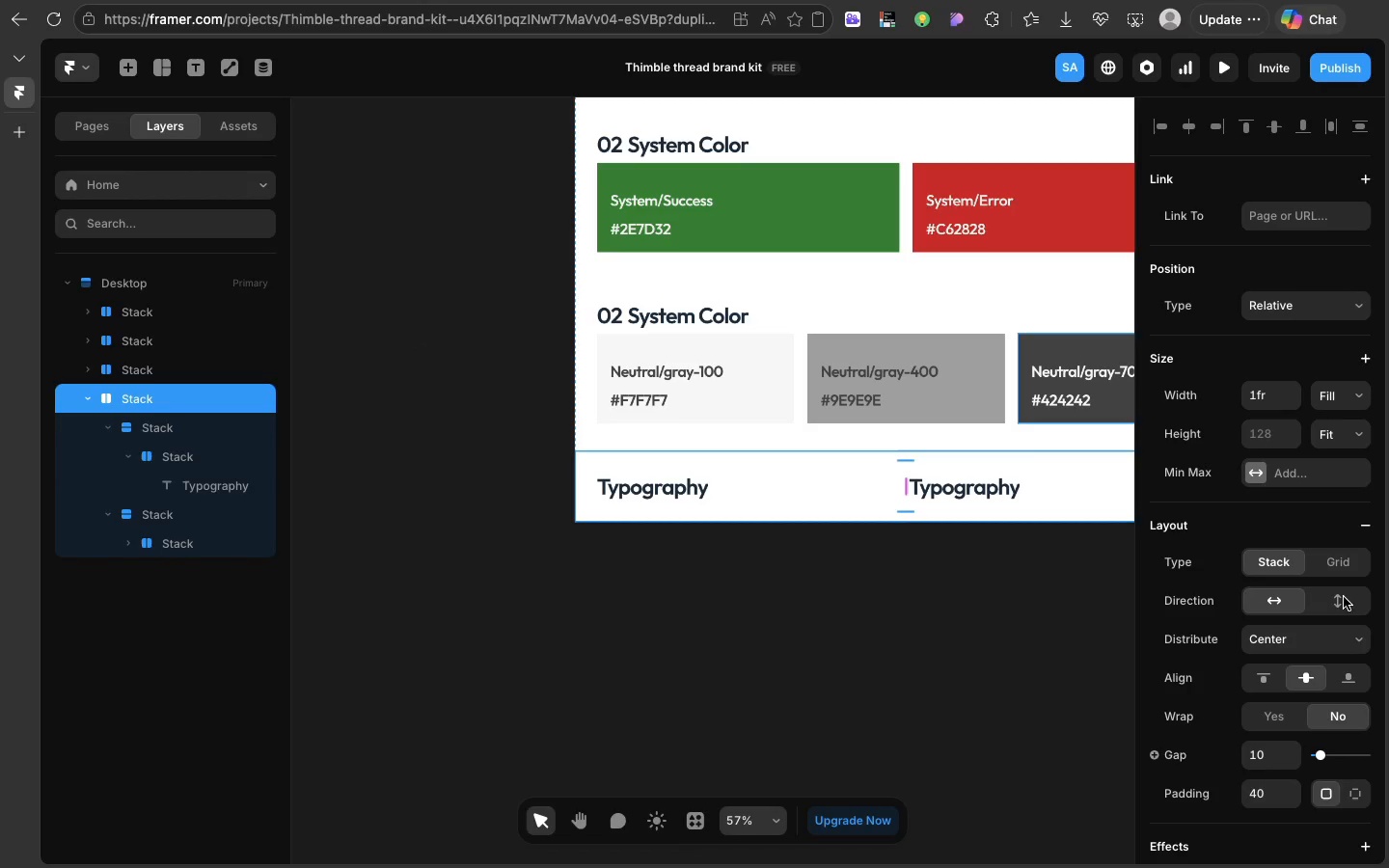 
left_click([1342, 601])
 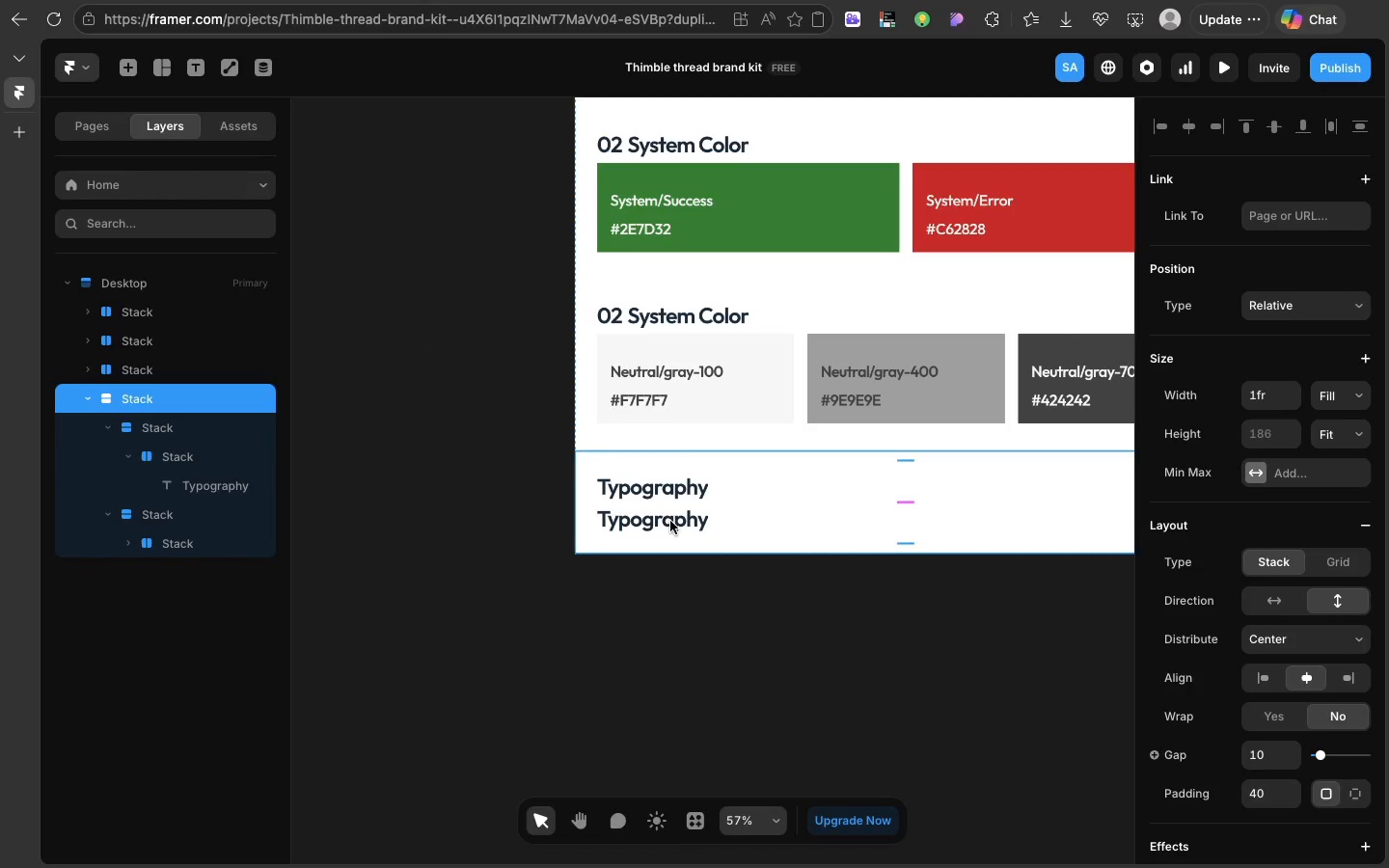 
double_click([670, 521])
 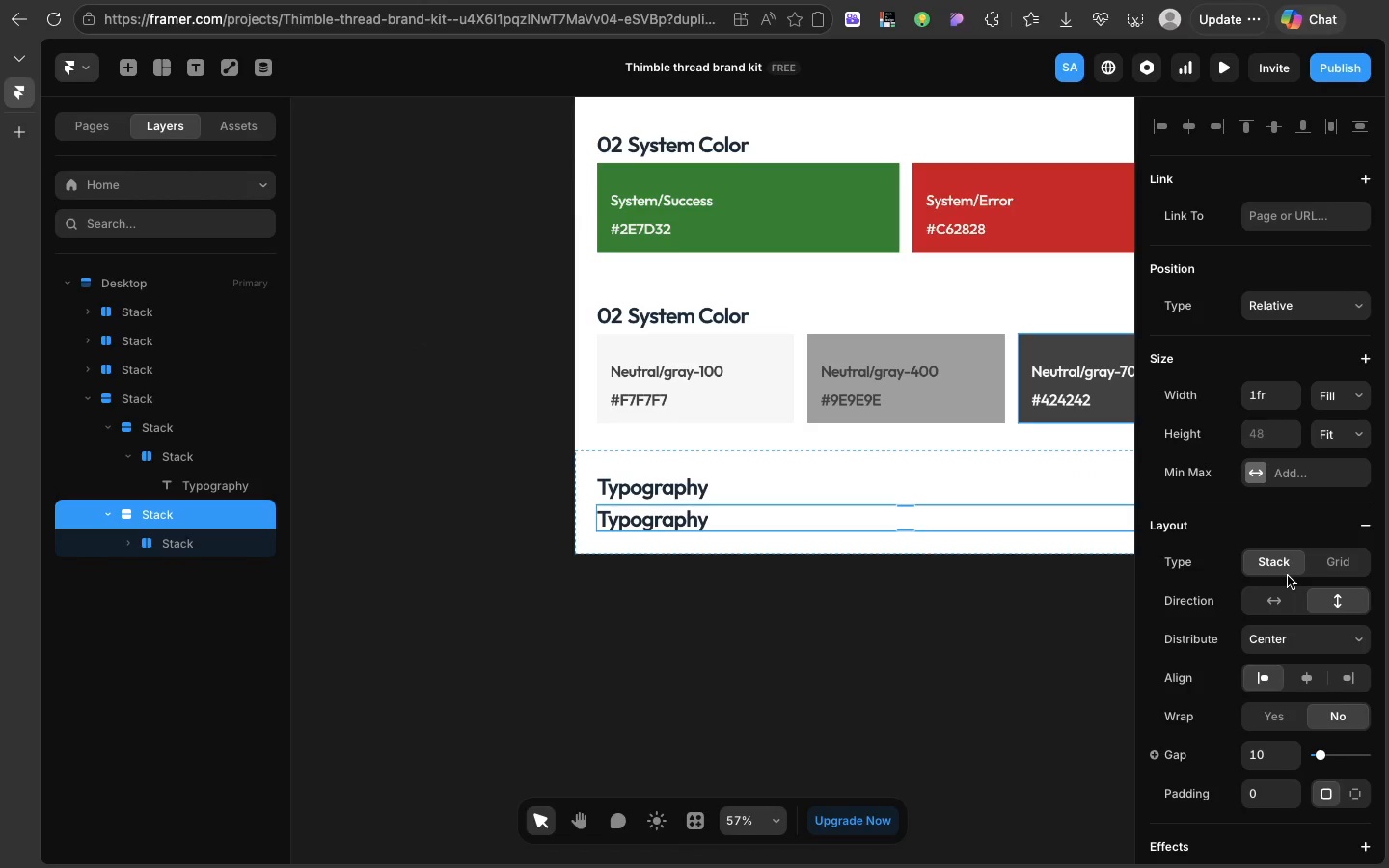 
scroll: coordinate [1288, 576], scroll_direction: down, amount: 44.0
 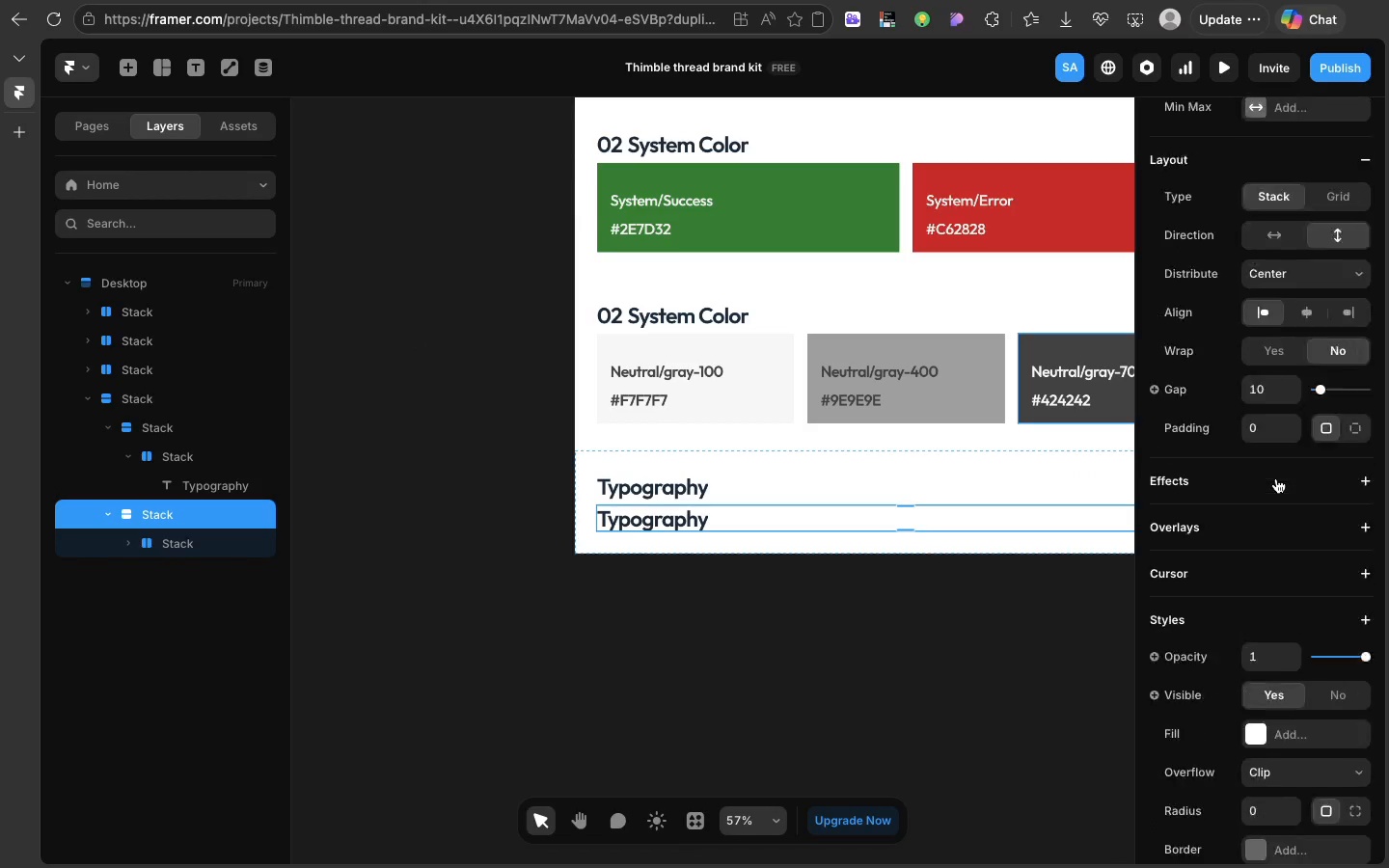 
scroll: coordinate [1276, 478], scroll_direction: up, amount: 114.0
 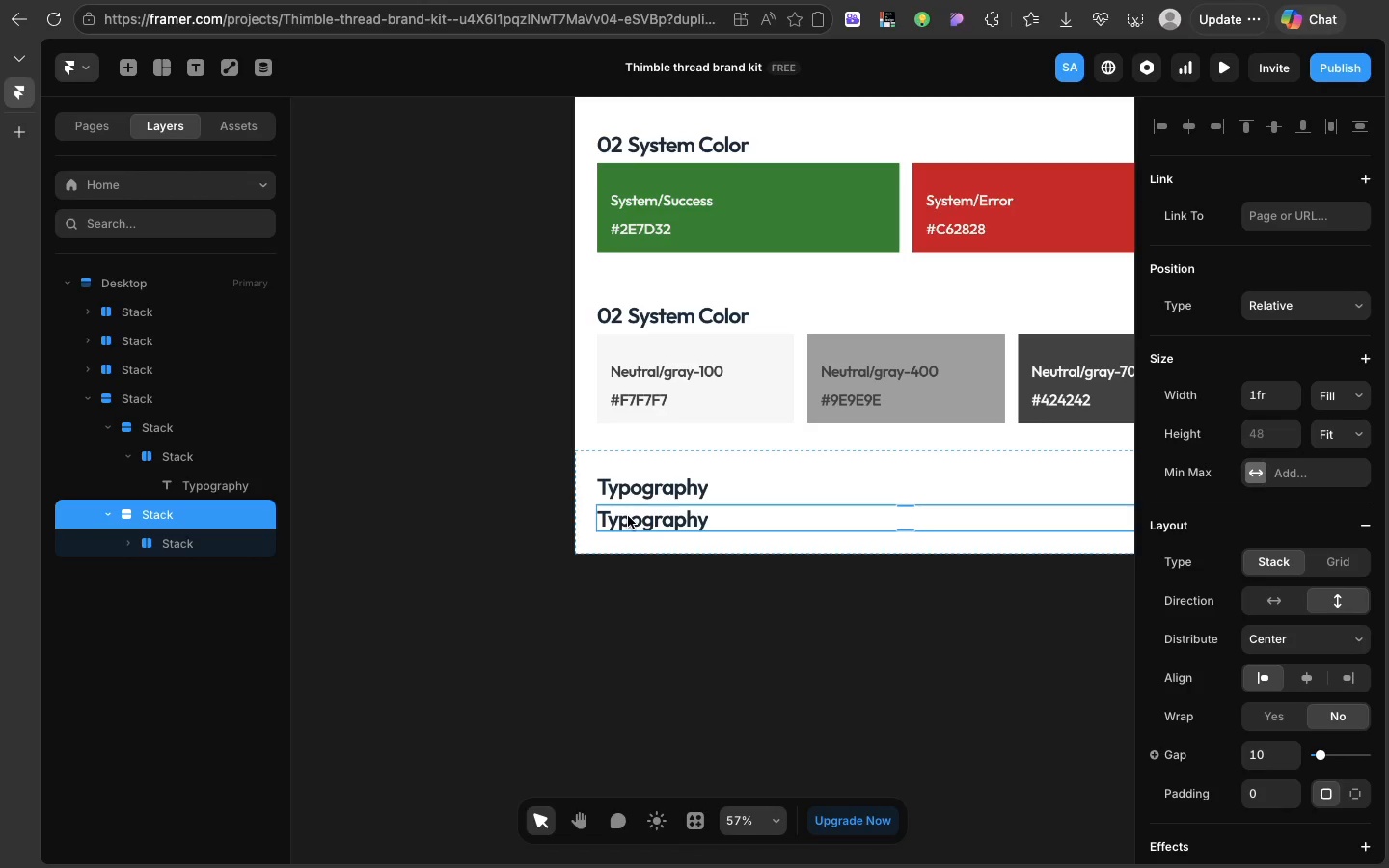 
double_click([628, 516])
 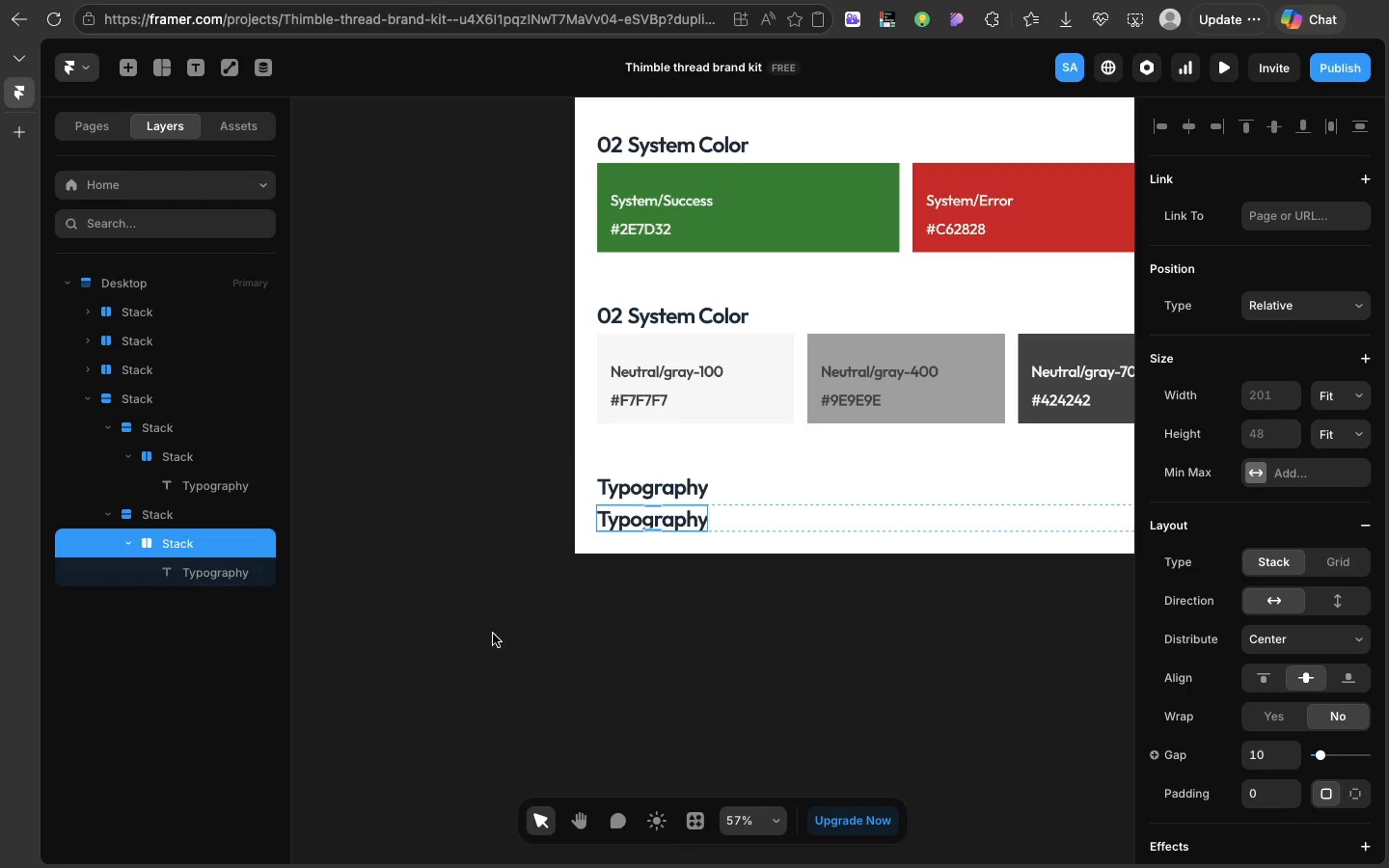 
wait(5.82)
 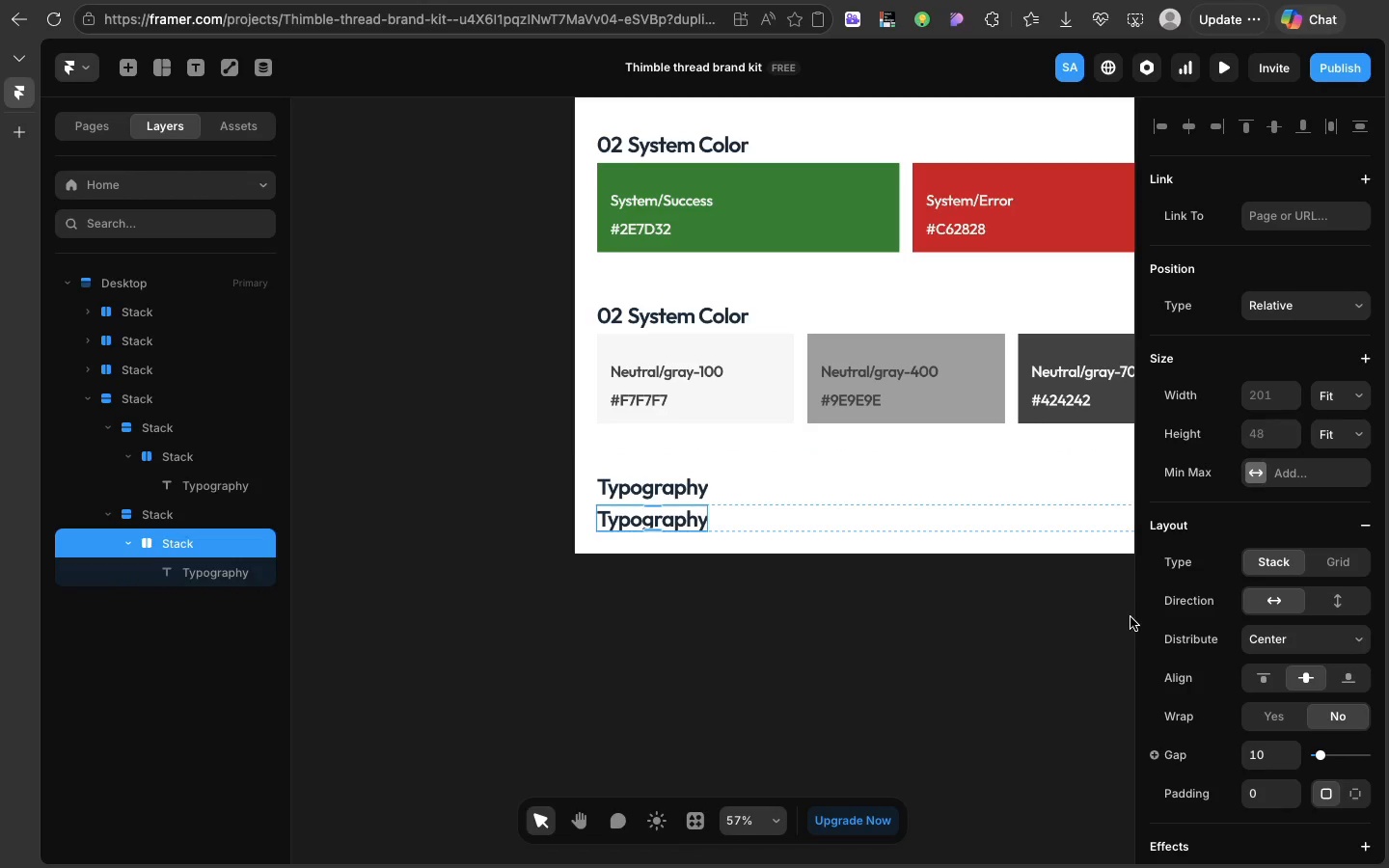 
left_click([203, 574])
 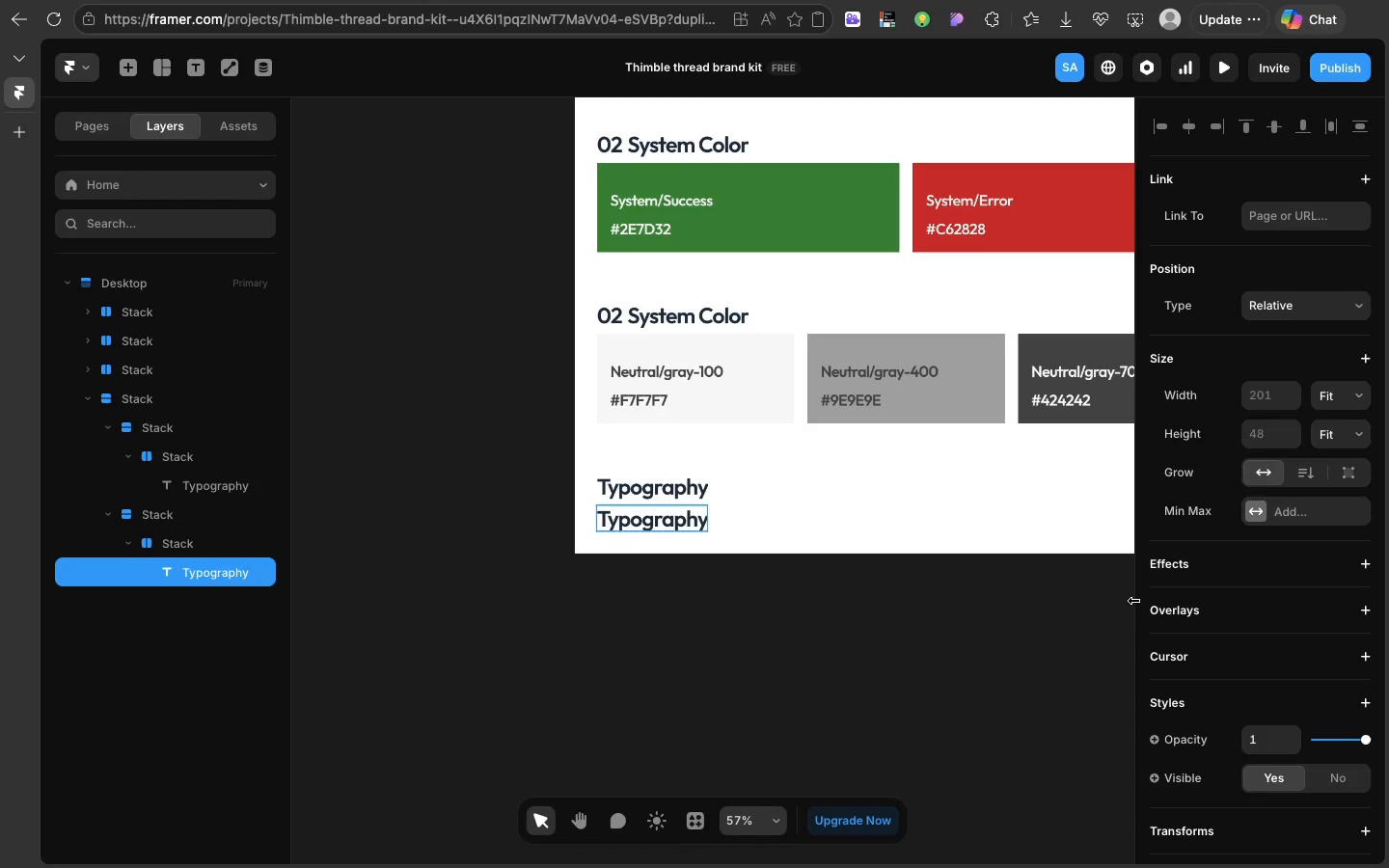 
wait(5.74)
 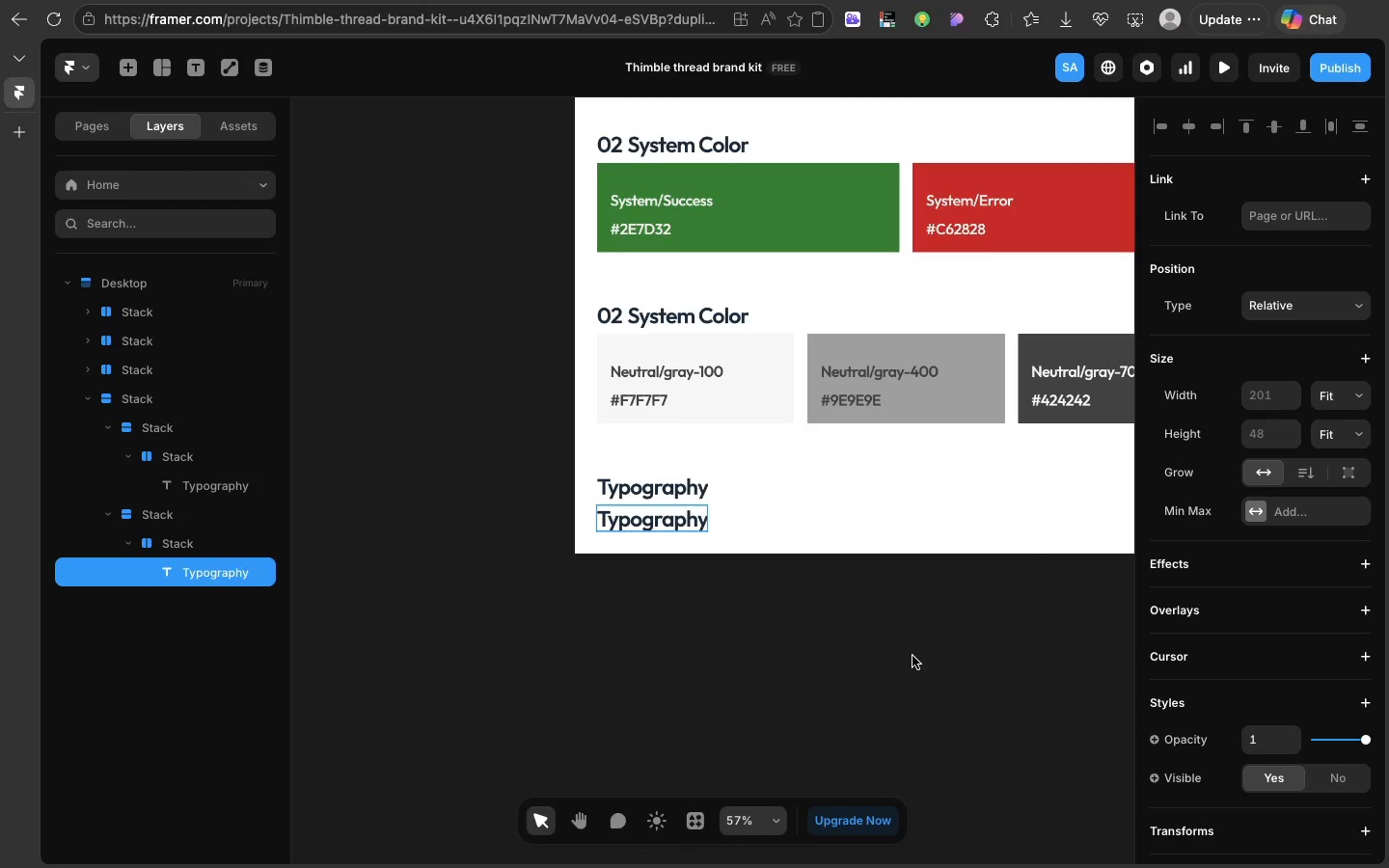 
scroll: coordinate [1294, 654], scroll_direction: down, amount: 34.0
 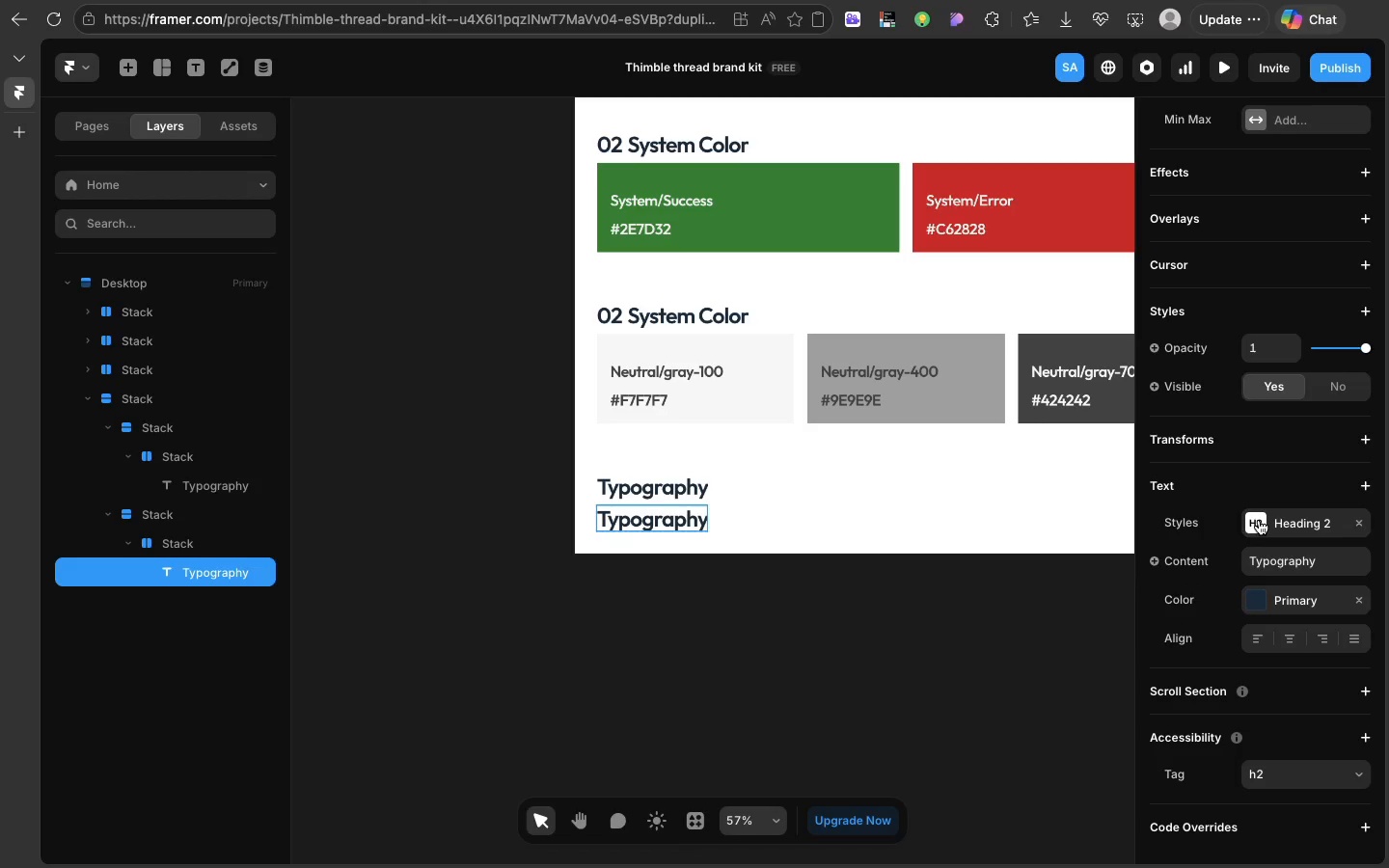 
left_click([1259, 520])
 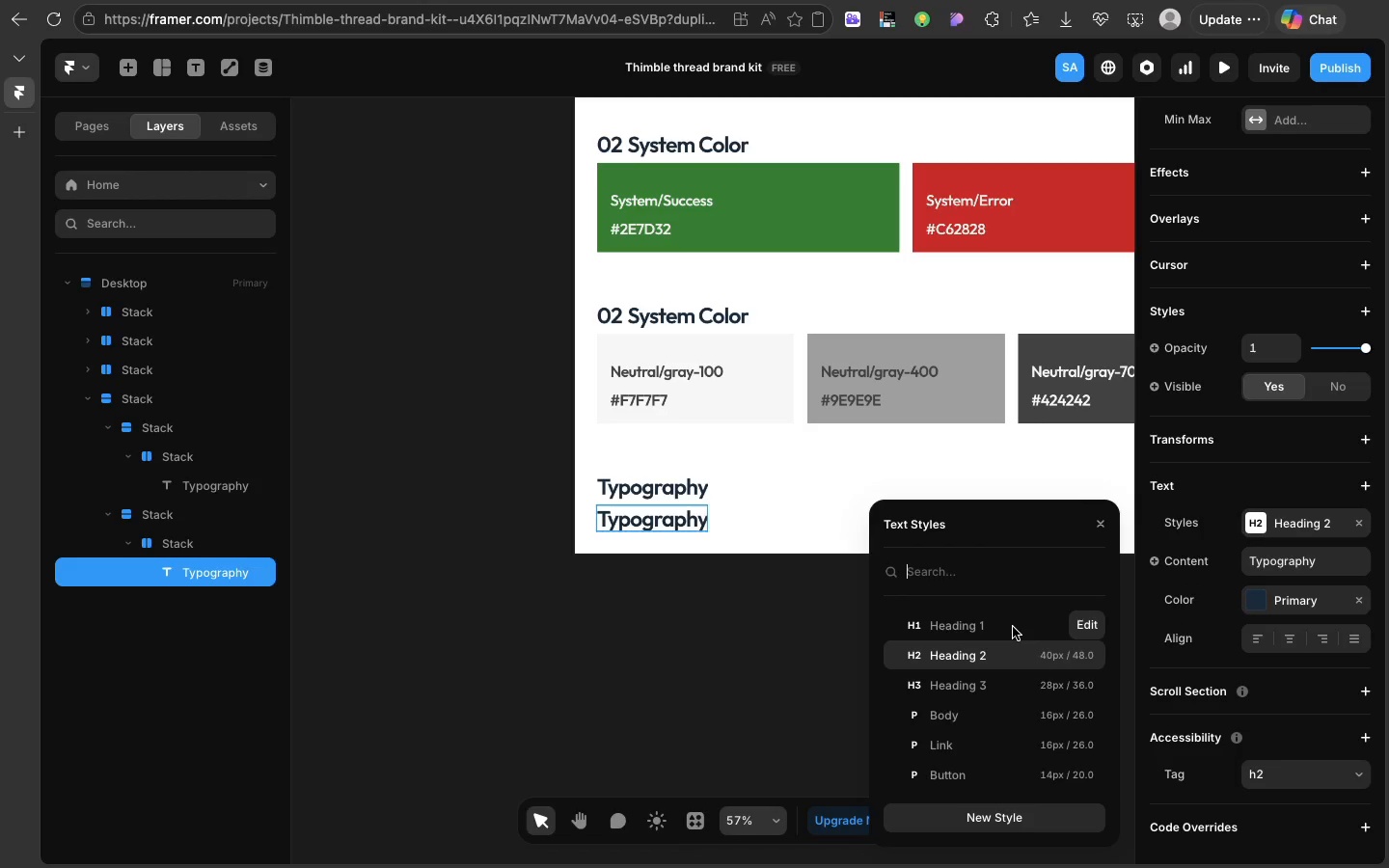 
left_click([1013, 627])
 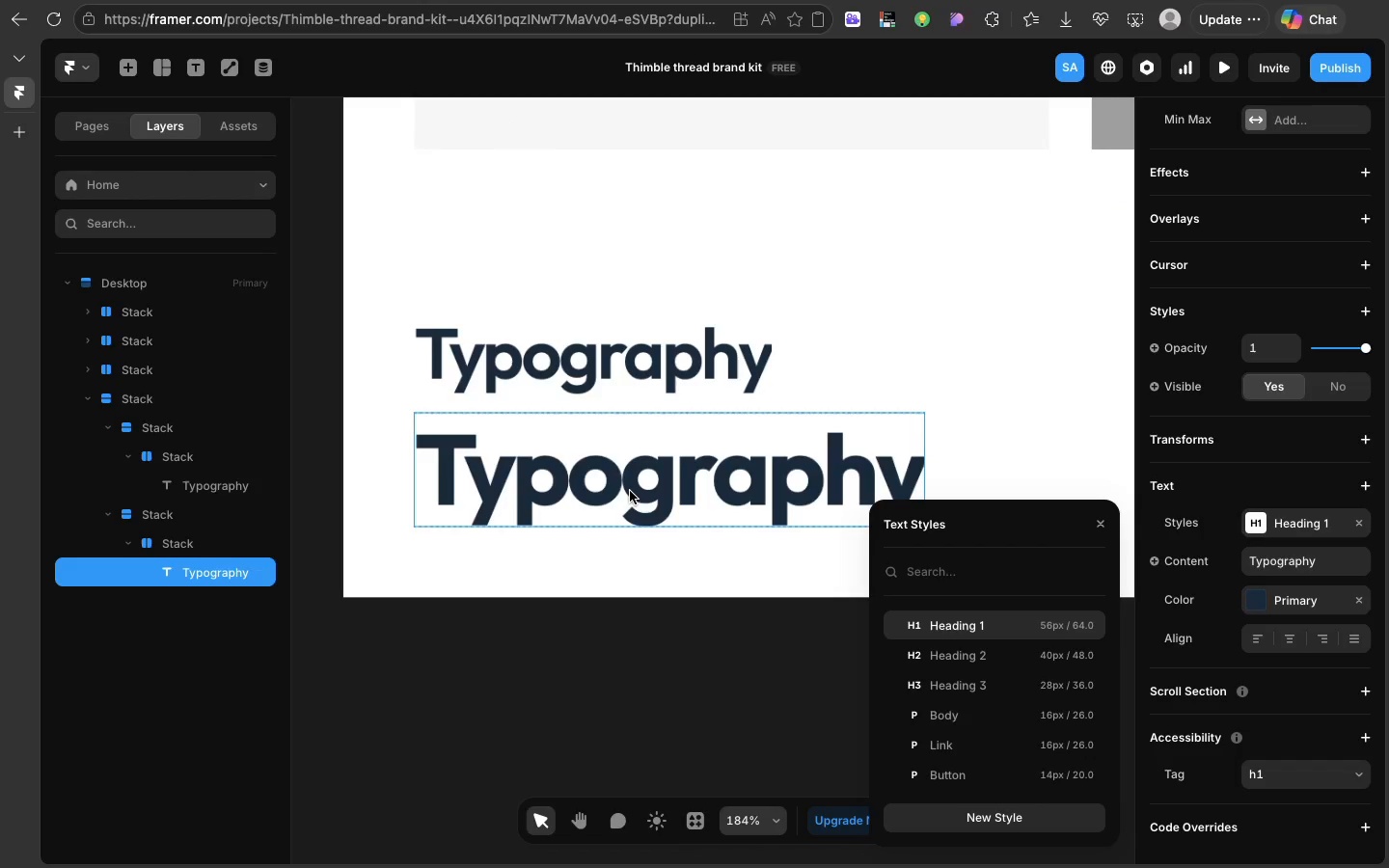 
double_click([630, 491])
 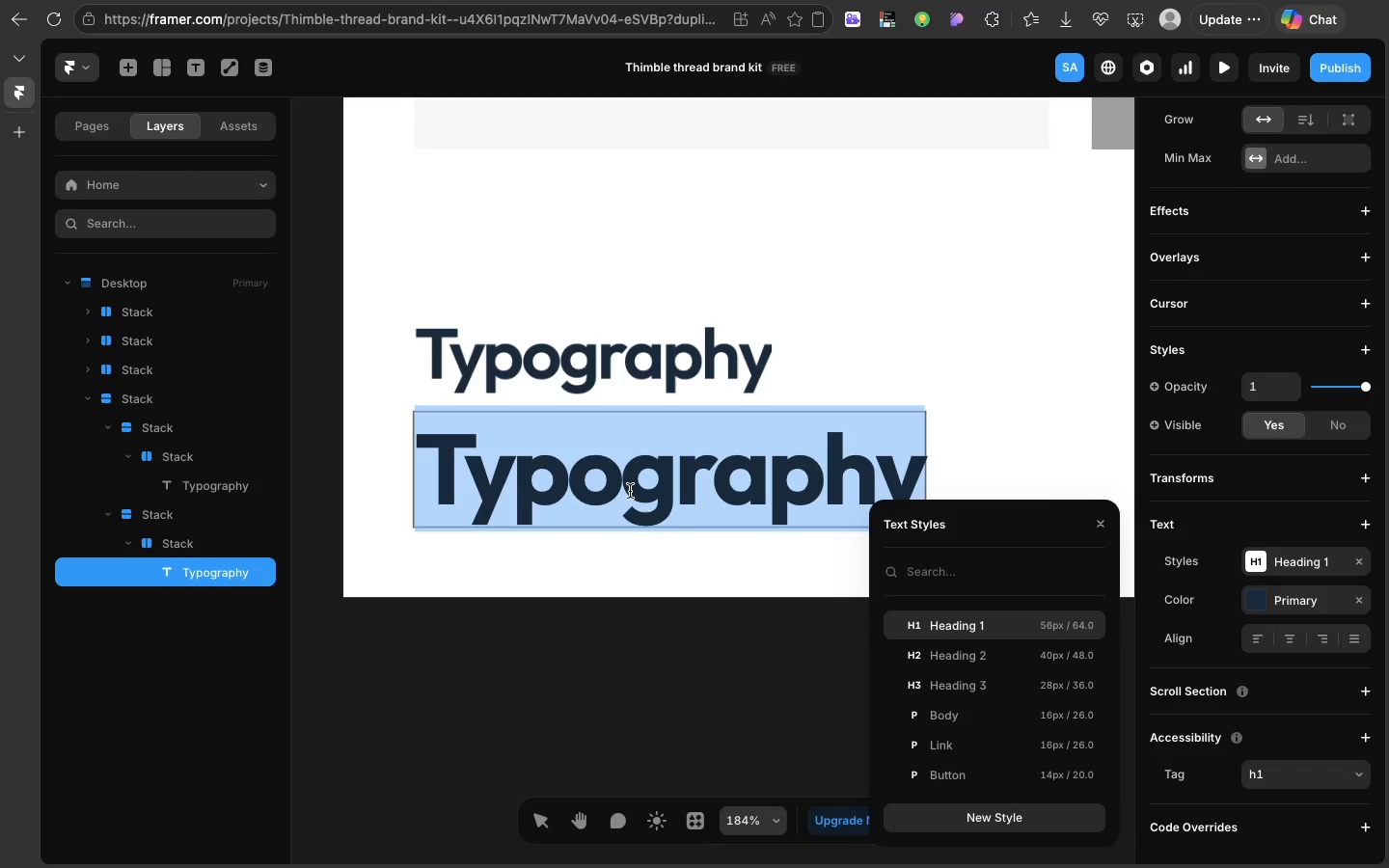 
triple_click([630, 491])
 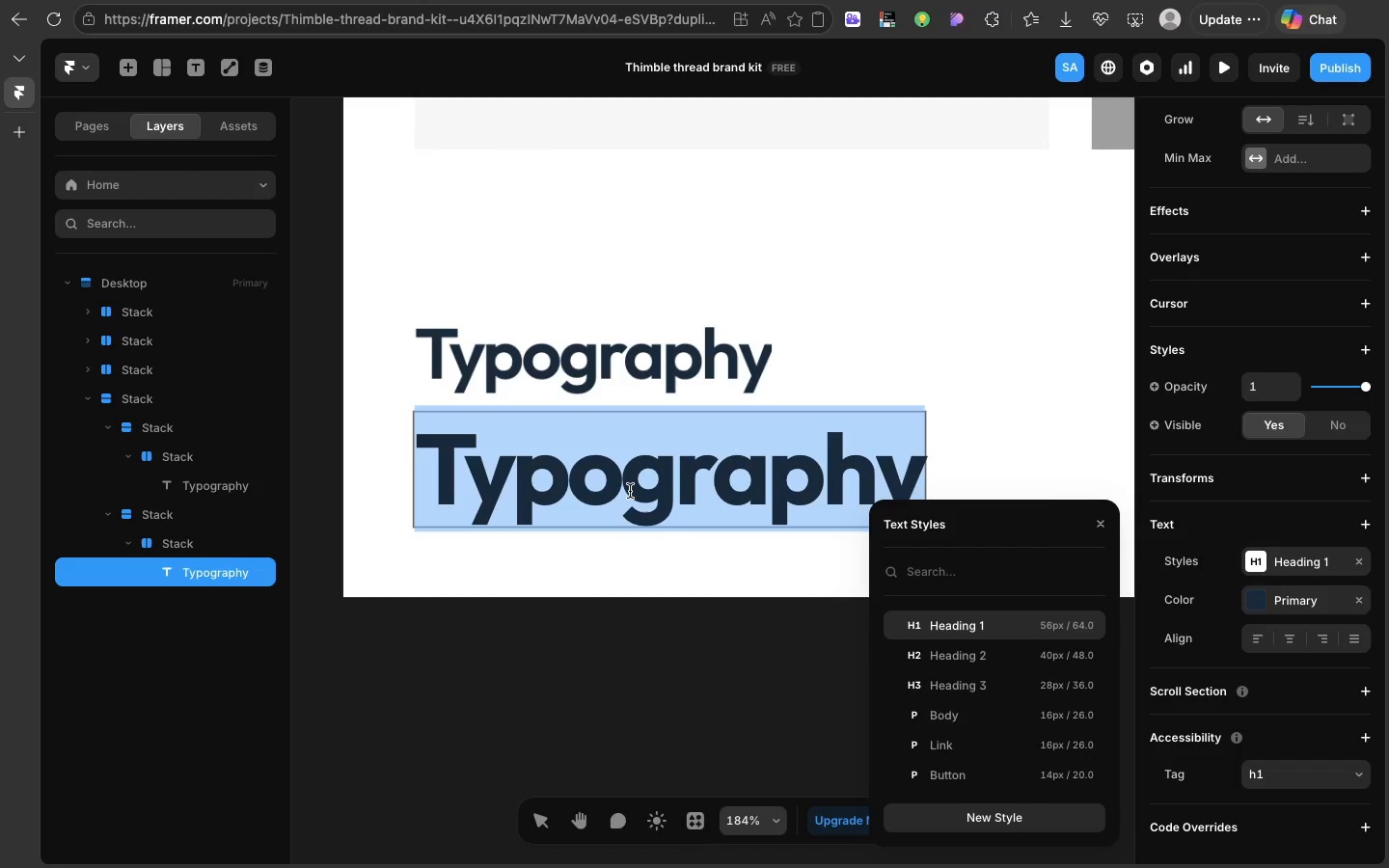 
type(Heading 1)
 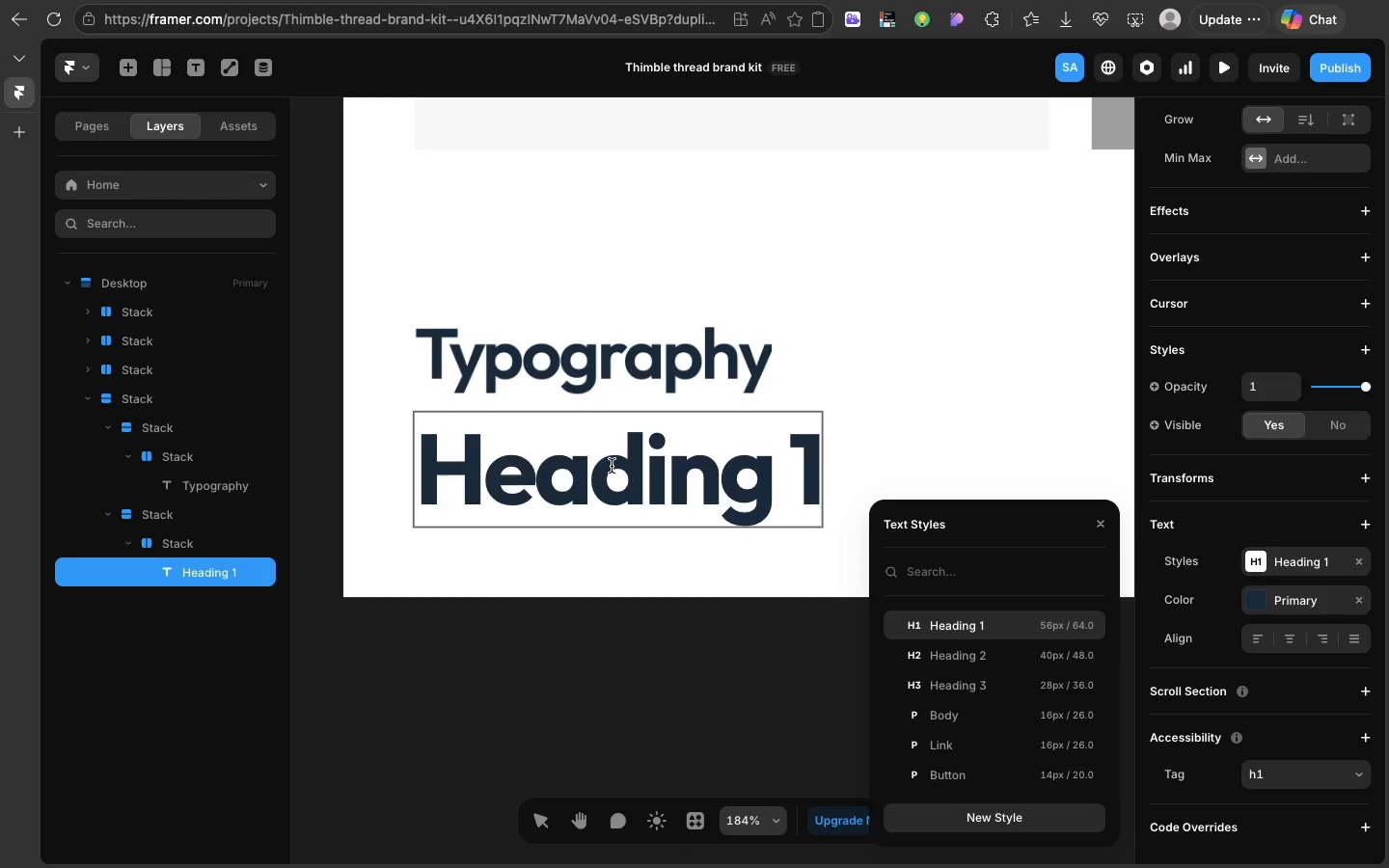 
wait(6.1)
 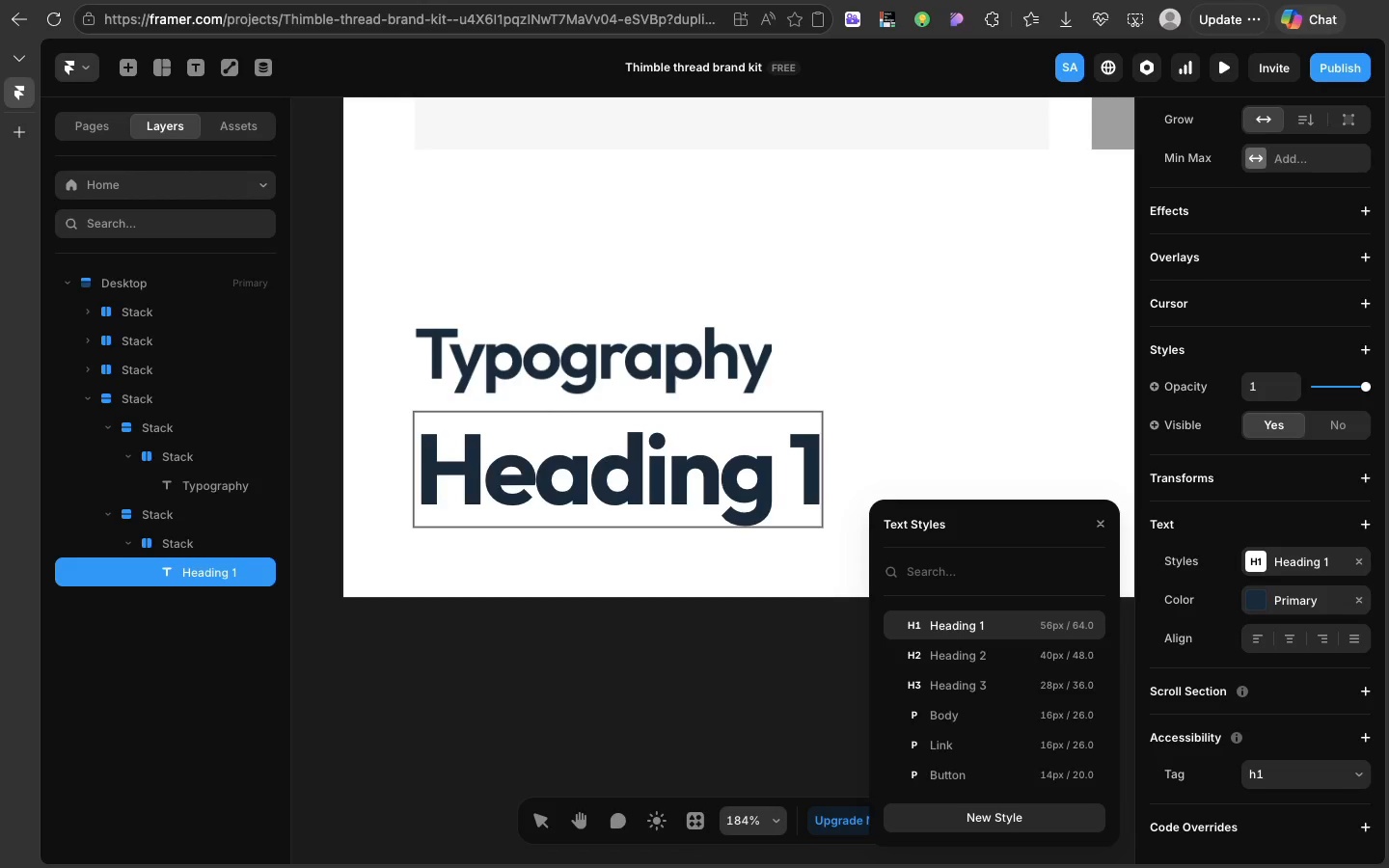 
left_click([849, 453])
 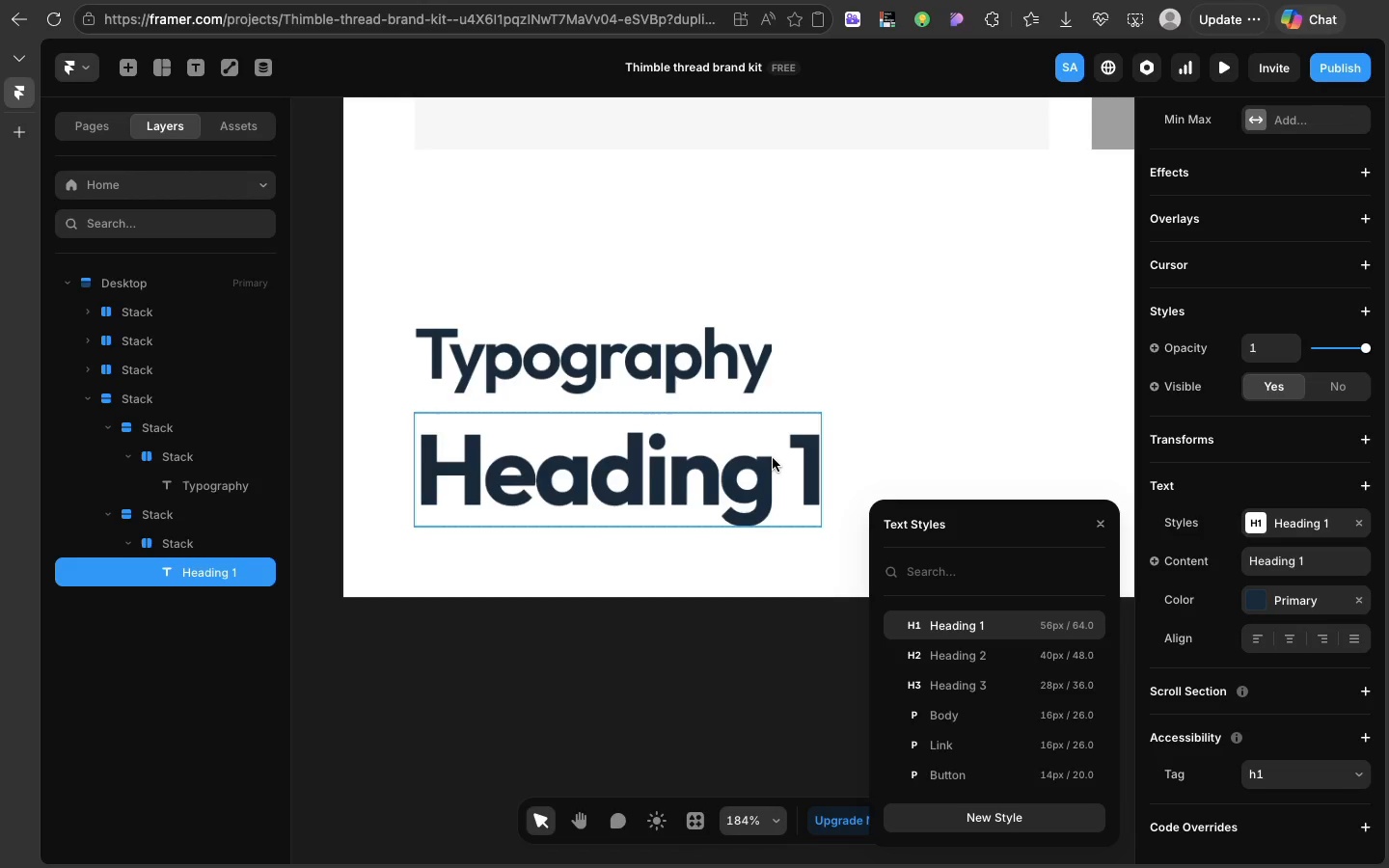 
left_click([773, 458])
 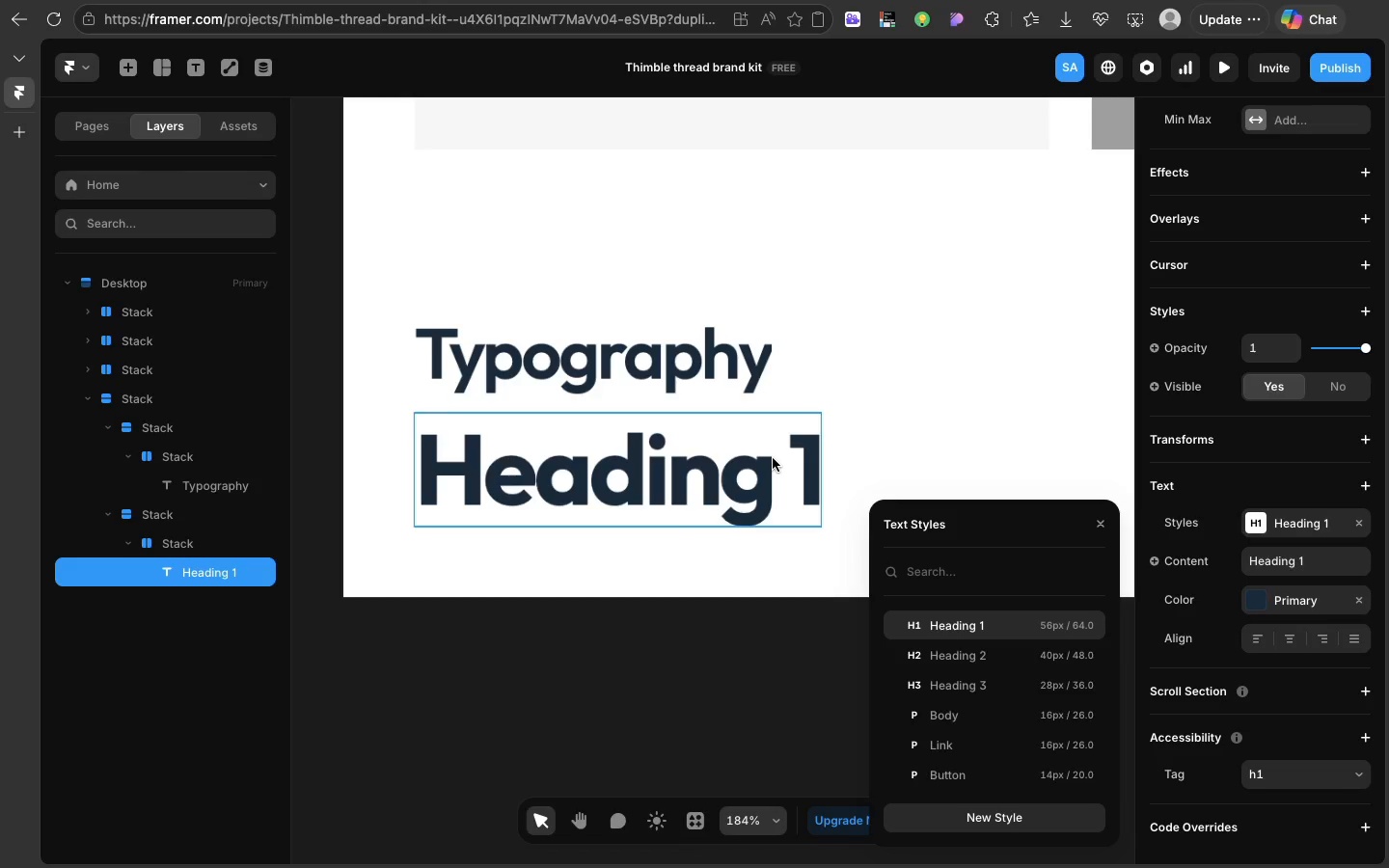 
key(Meta+D)
 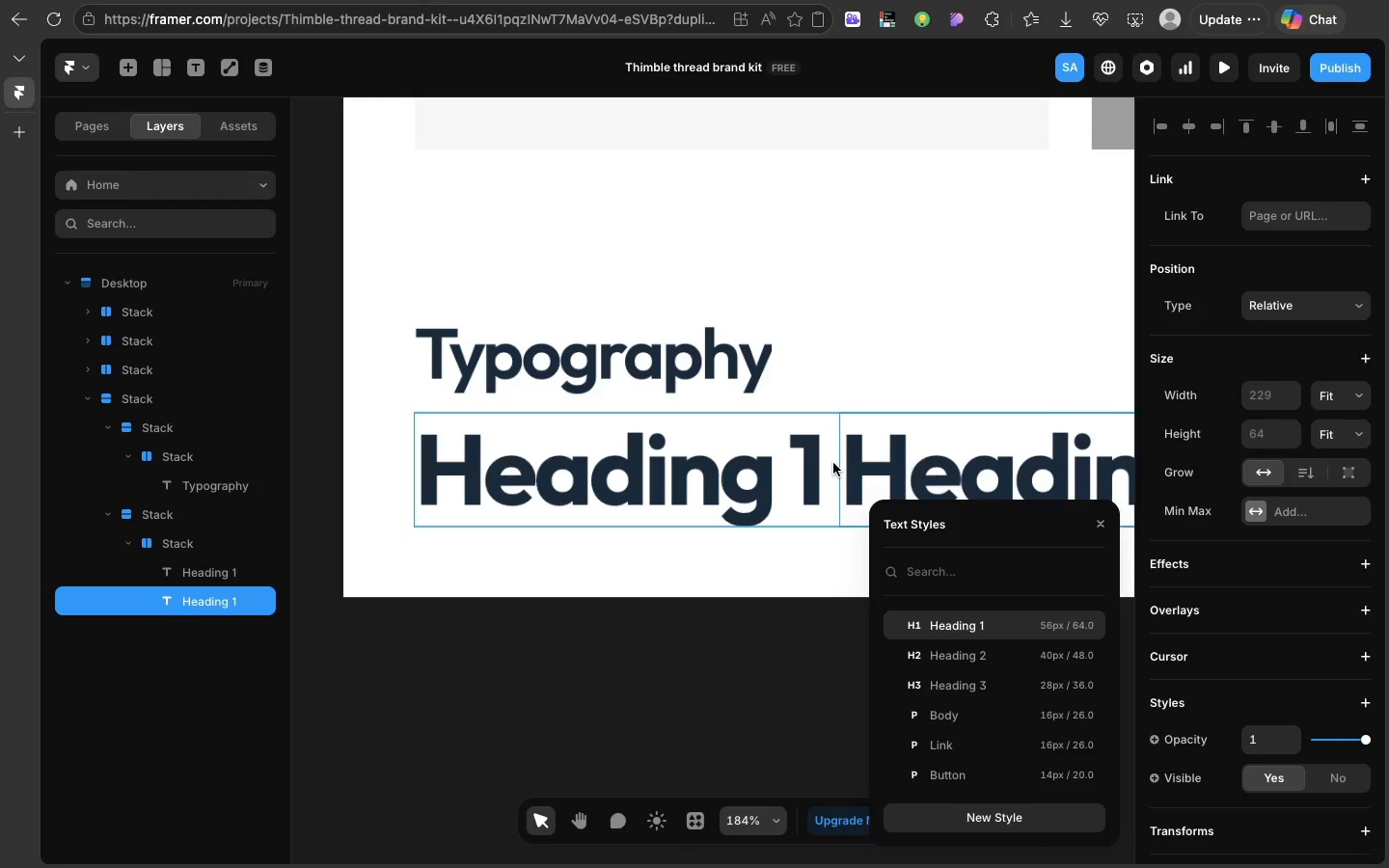 
left_click([833, 463])
 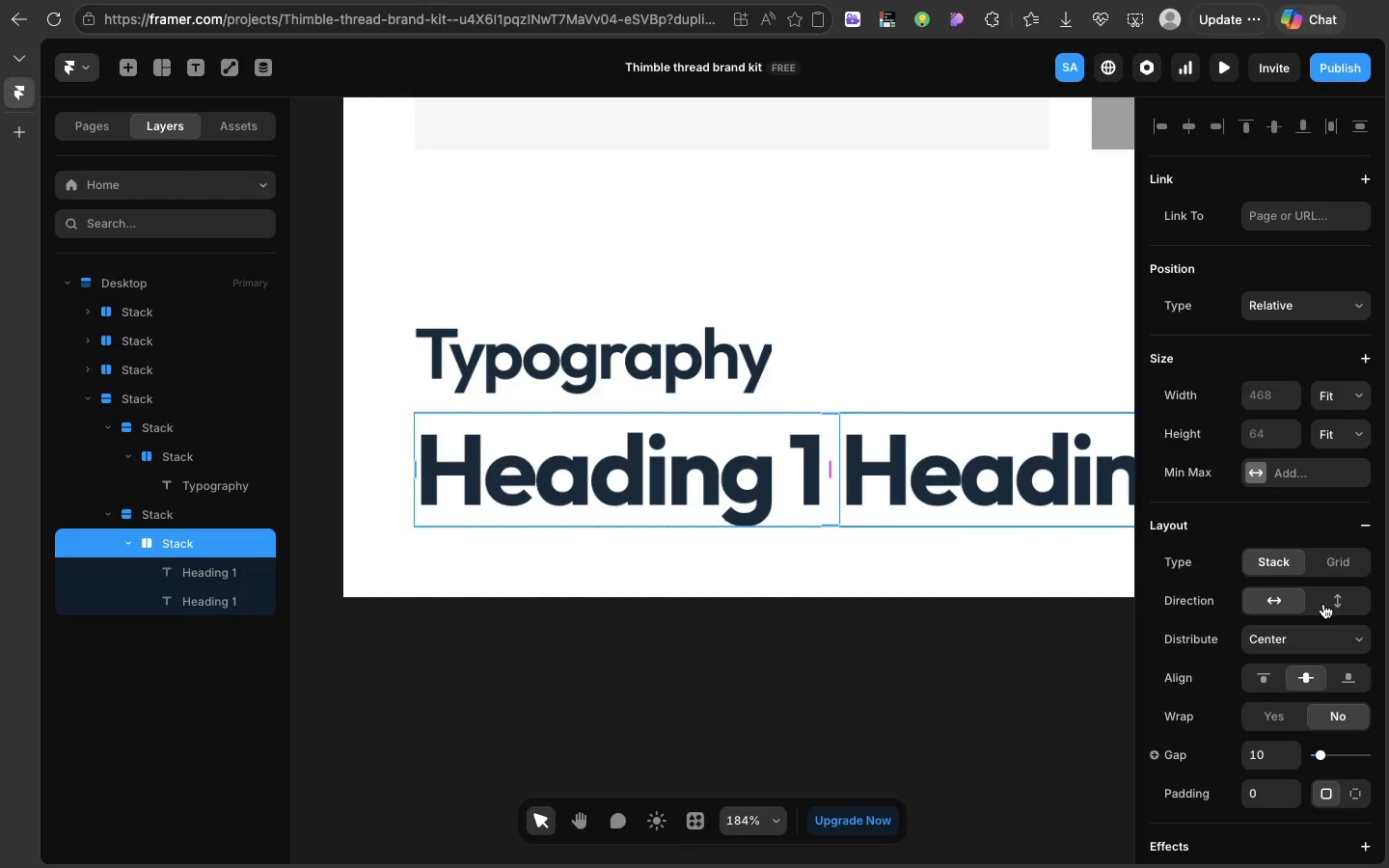 
left_click([1323, 604])
 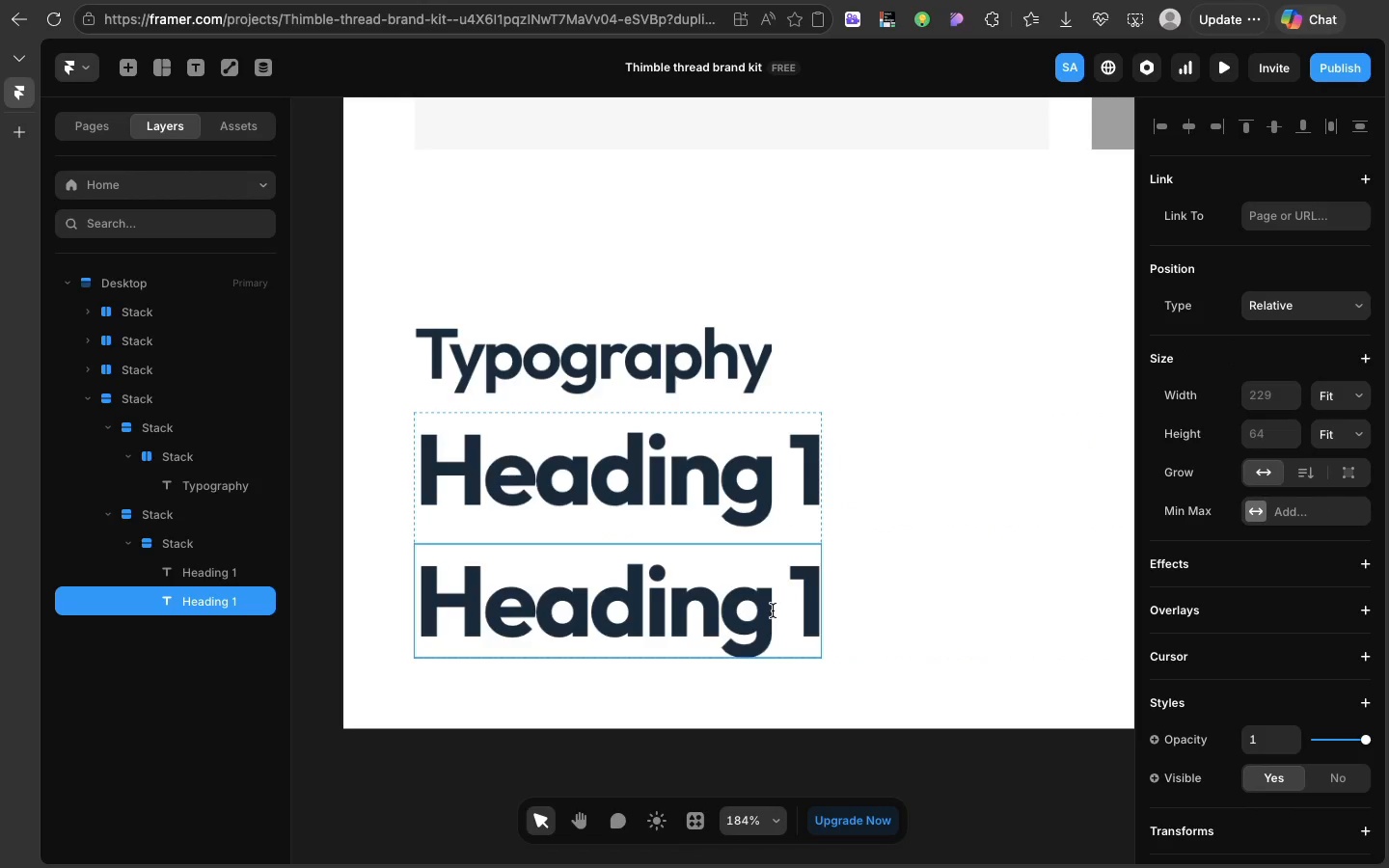 
double_click([773, 610])
 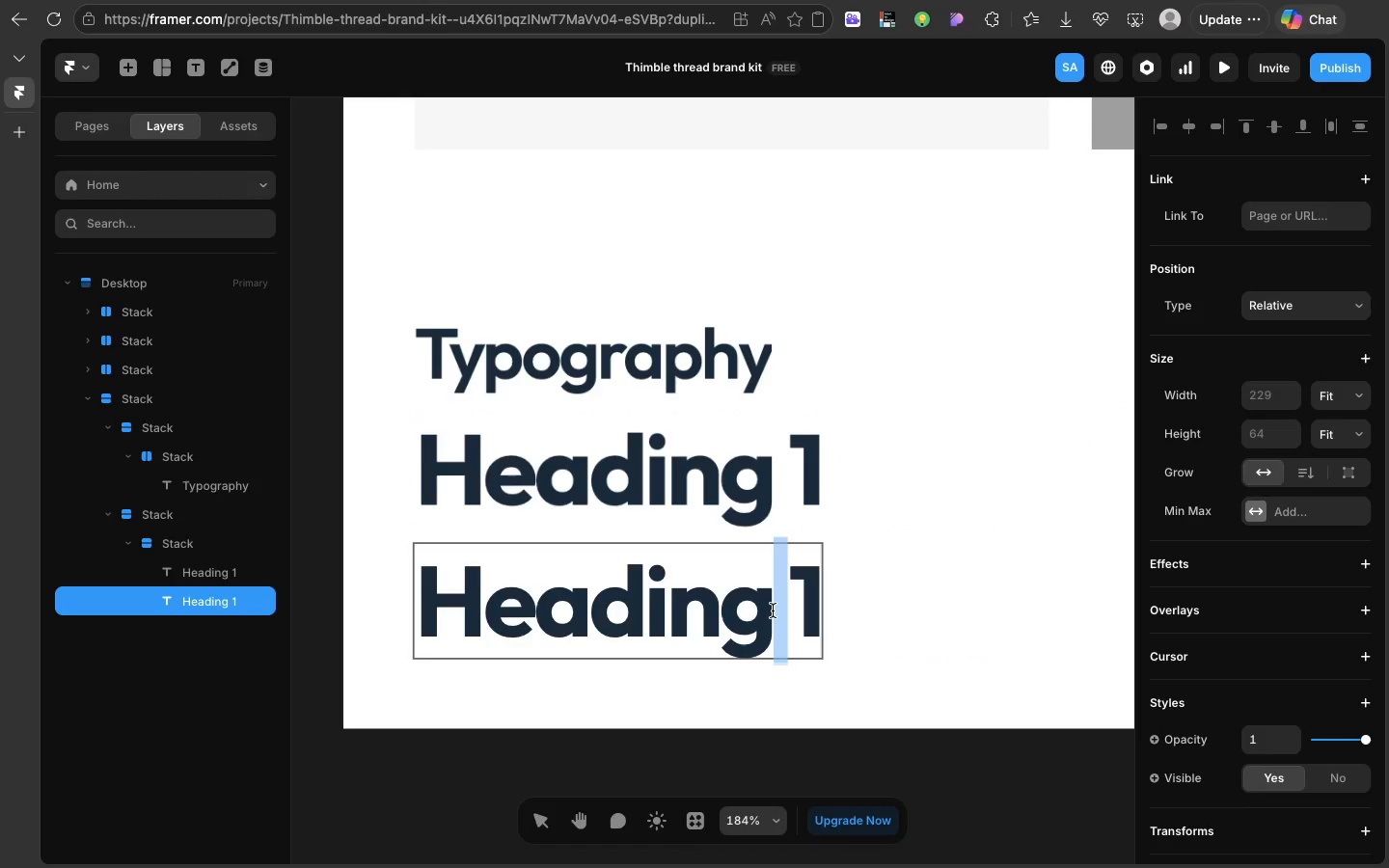 
double_click([773, 610])
 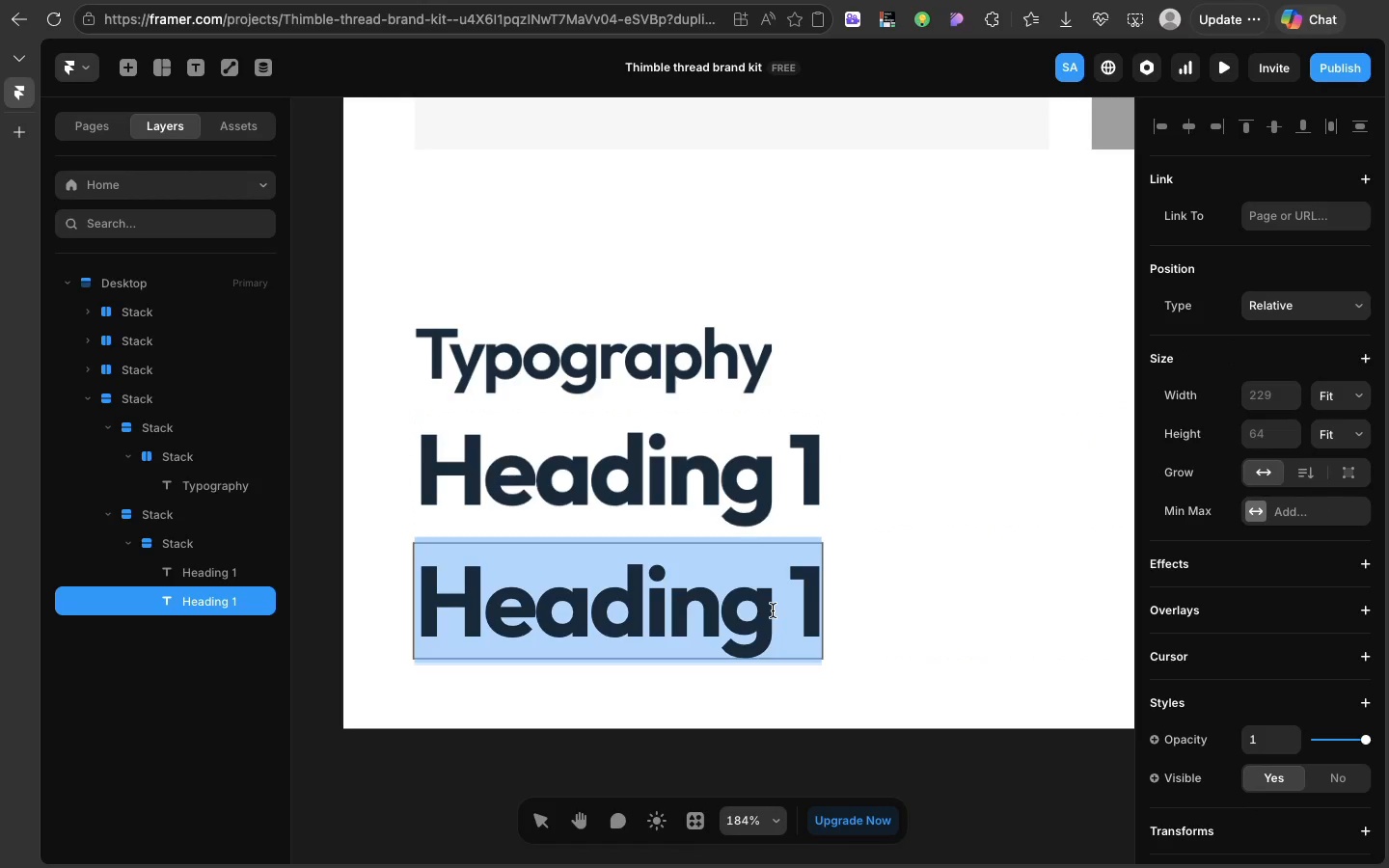 
triple_click([773, 610])
 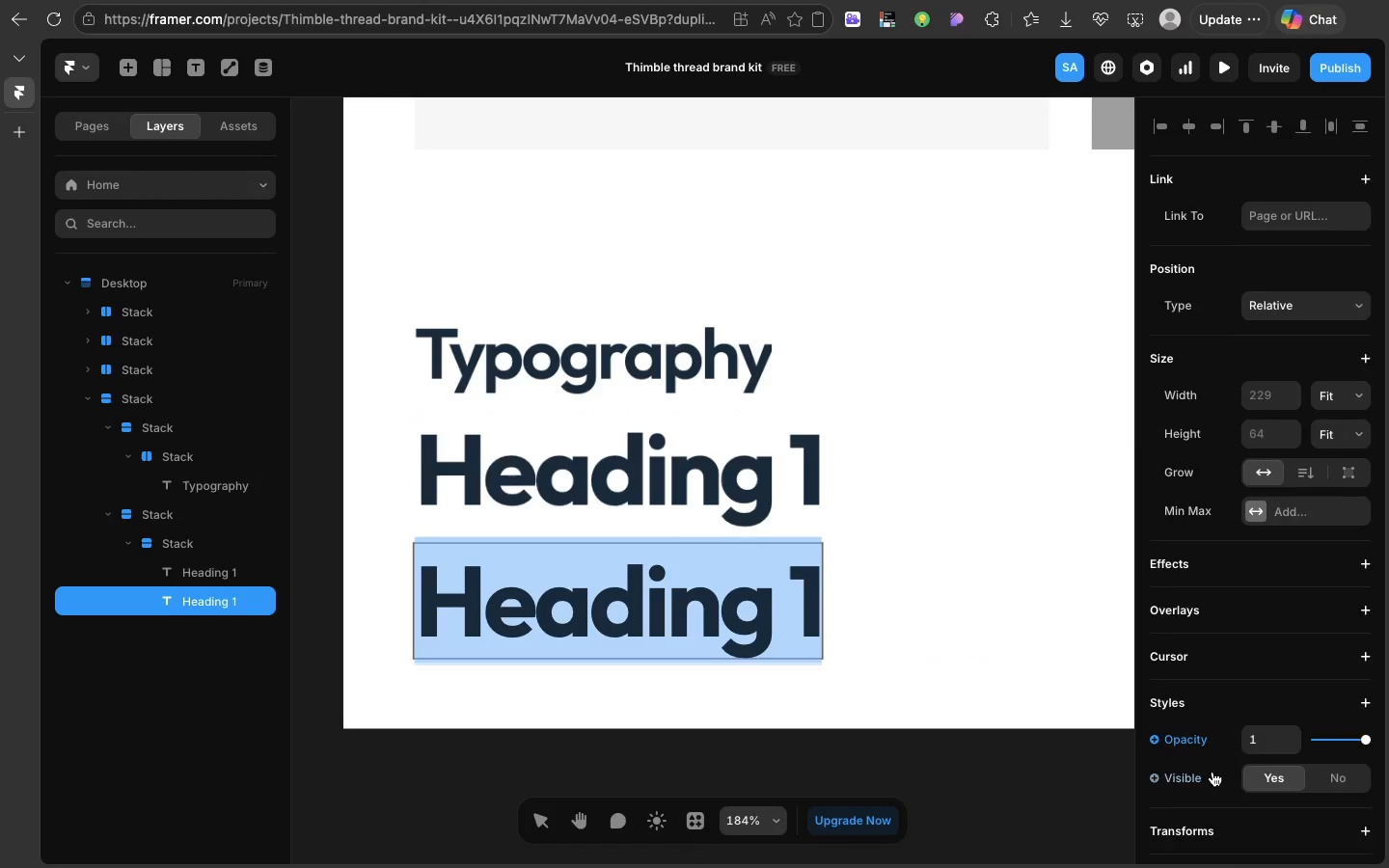 
scroll: coordinate [1212, 772], scroll_direction: down, amount: 50.0
 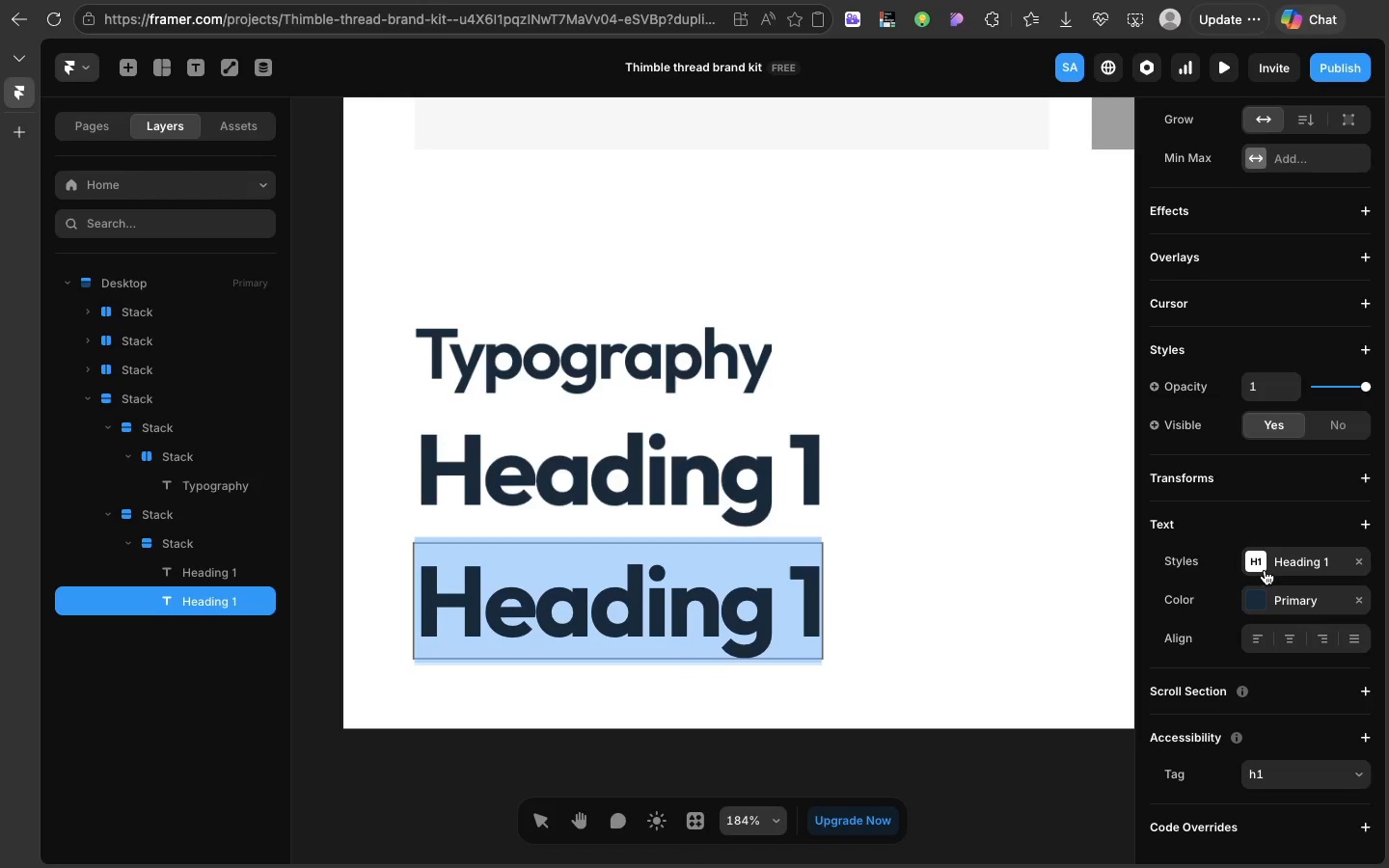 
left_click([1262, 565])
 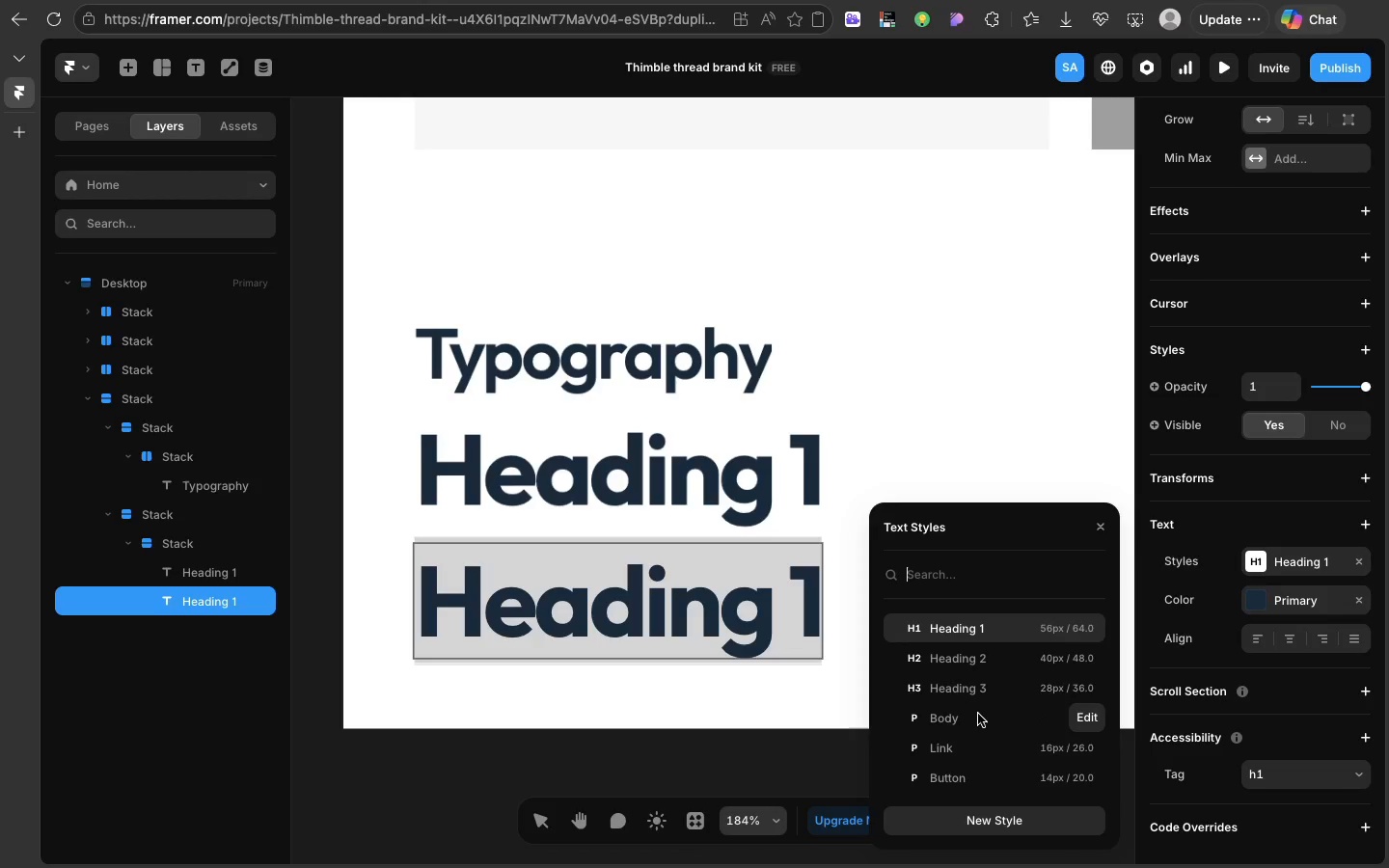 
left_click([978, 714])
 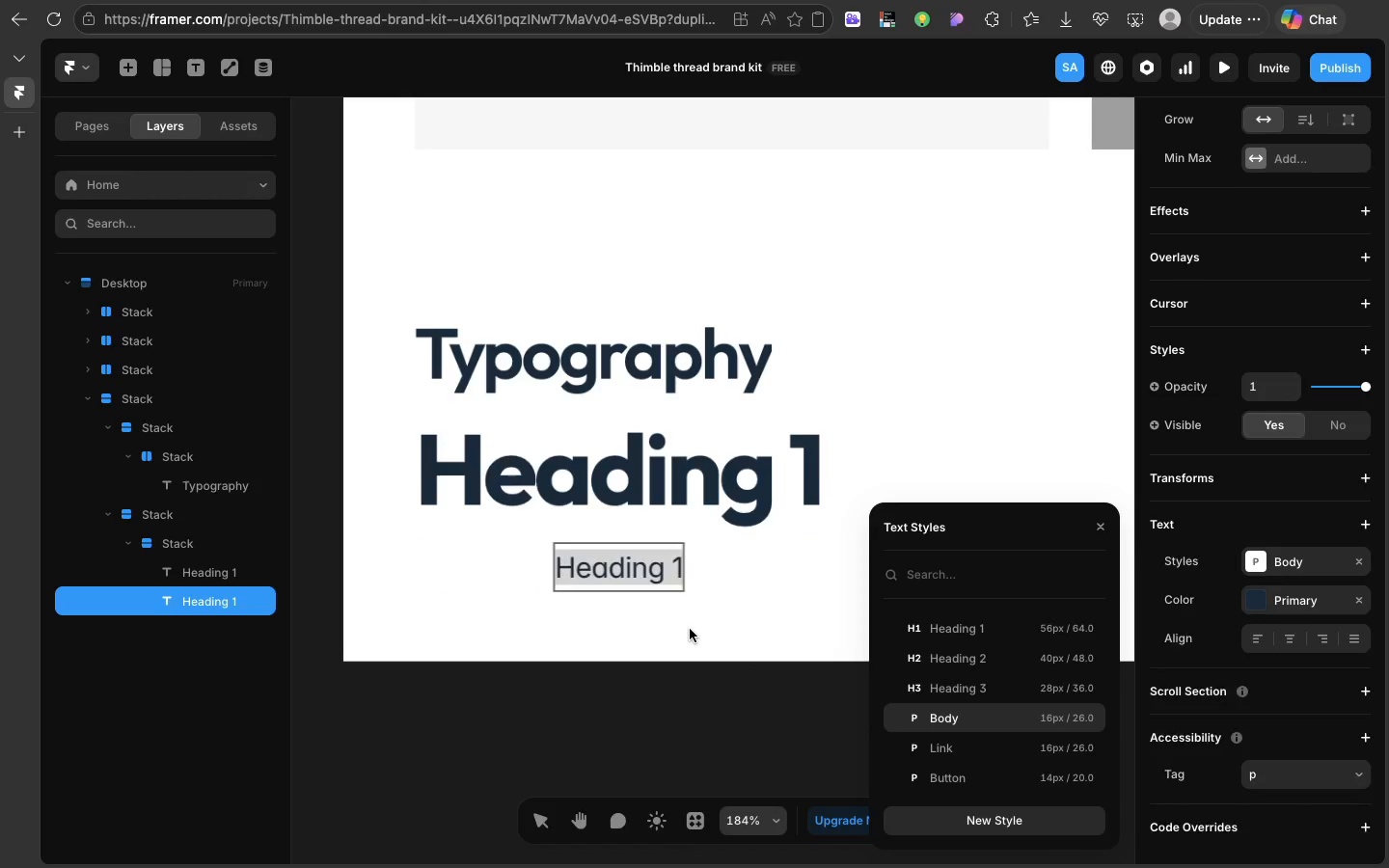 
left_click([690, 629])
 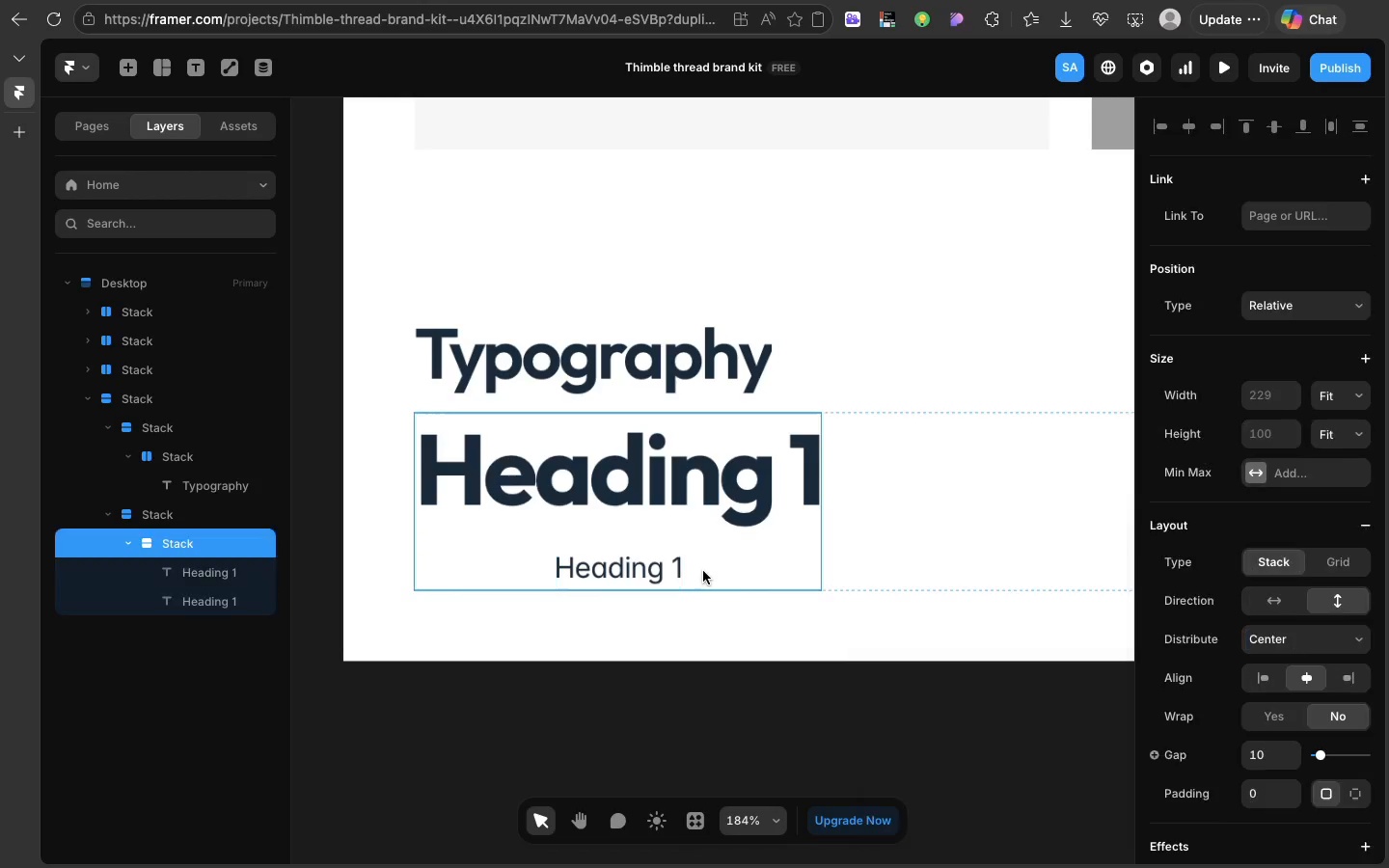 
left_click([703, 571])
 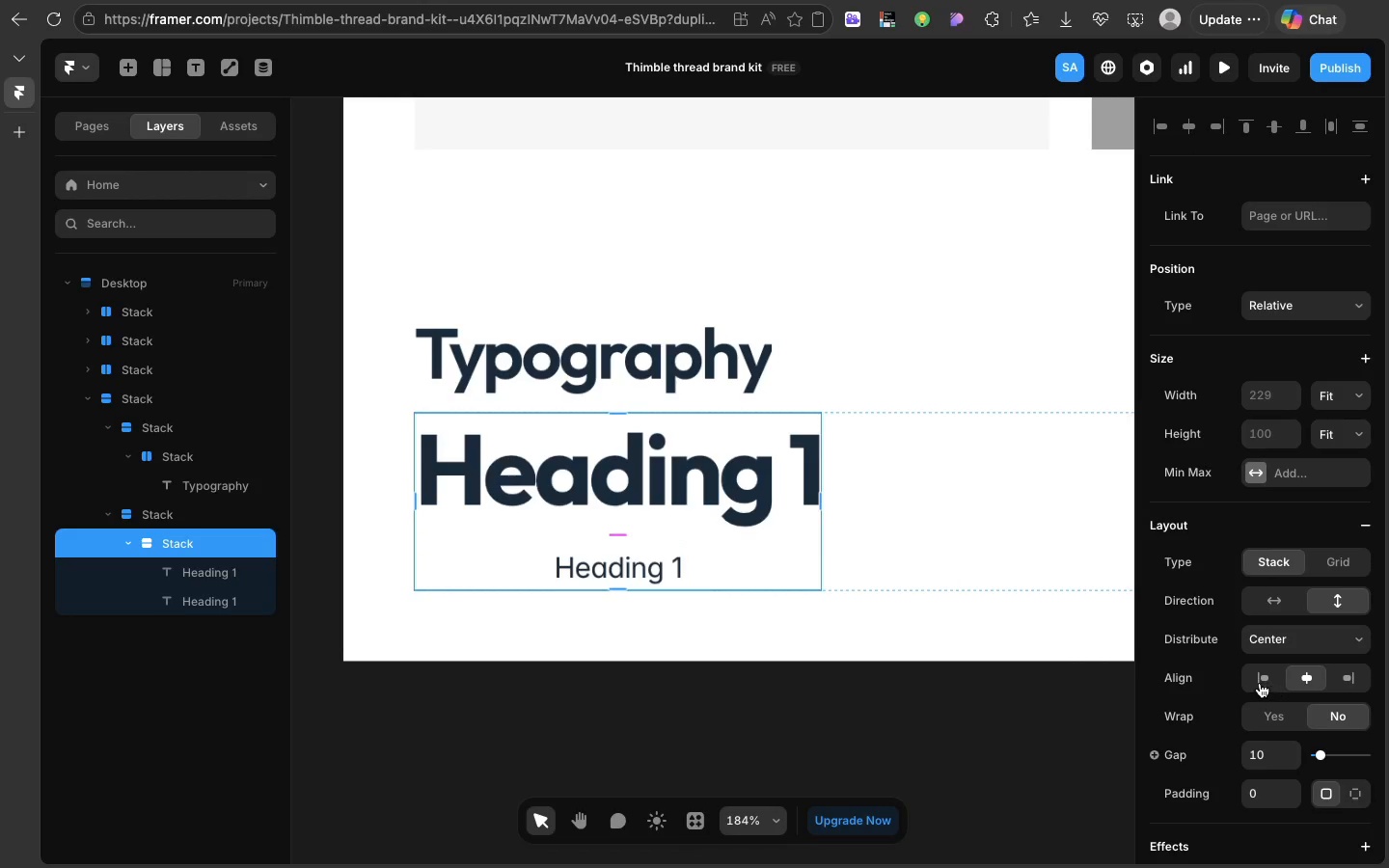 
left_click([1260, 683])
 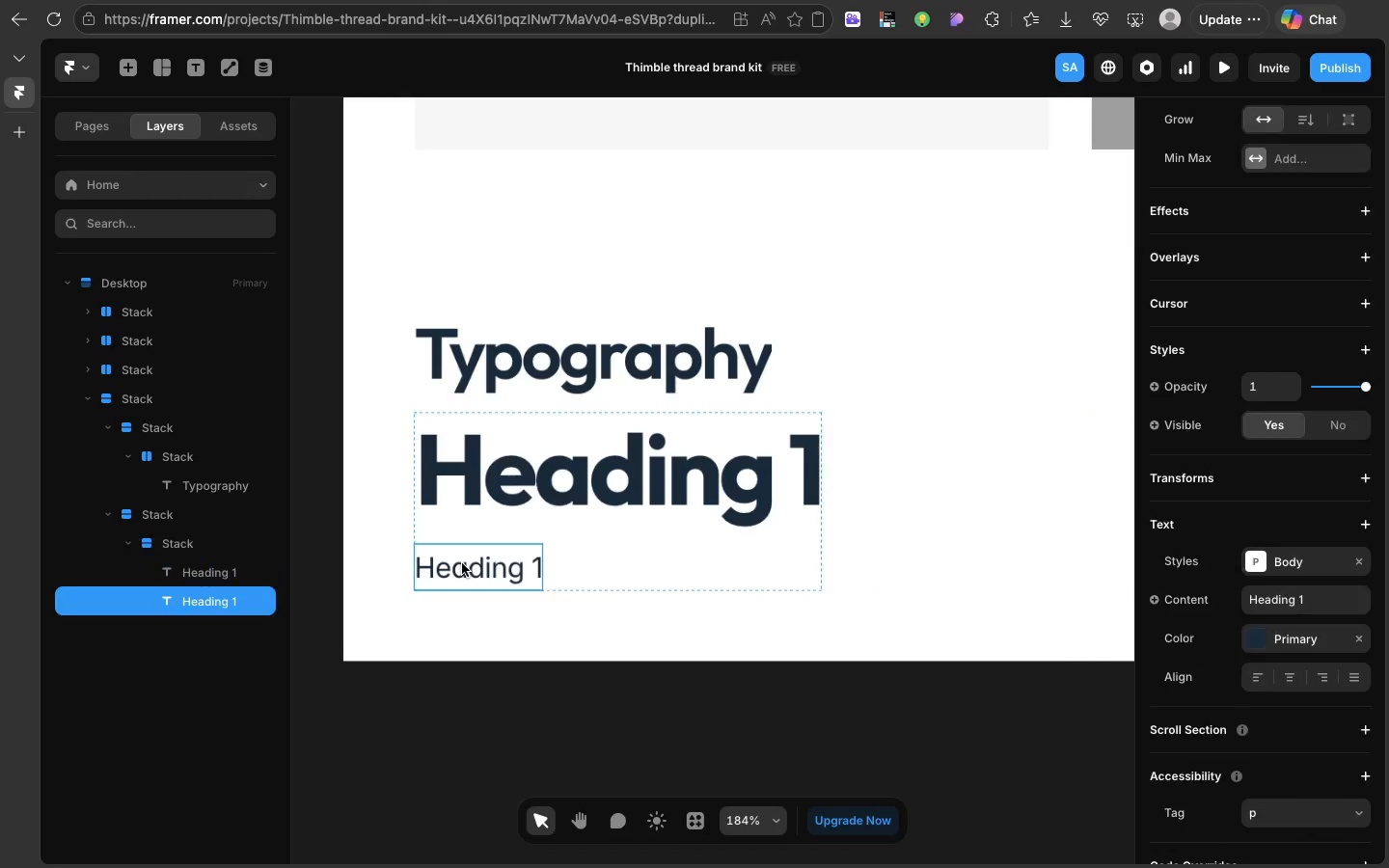 
double_click([462, 563])
 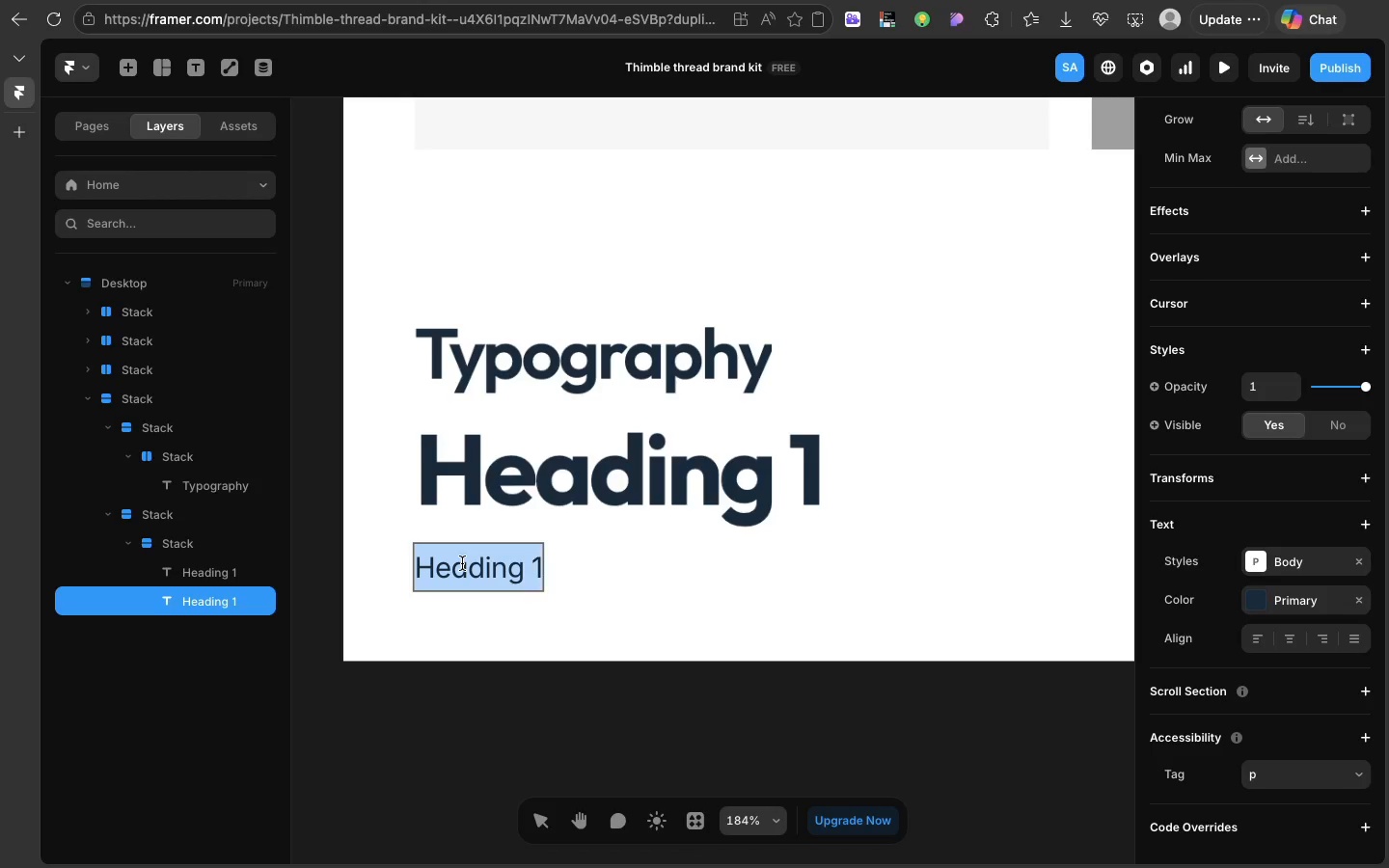 
double_click([462, 563])
 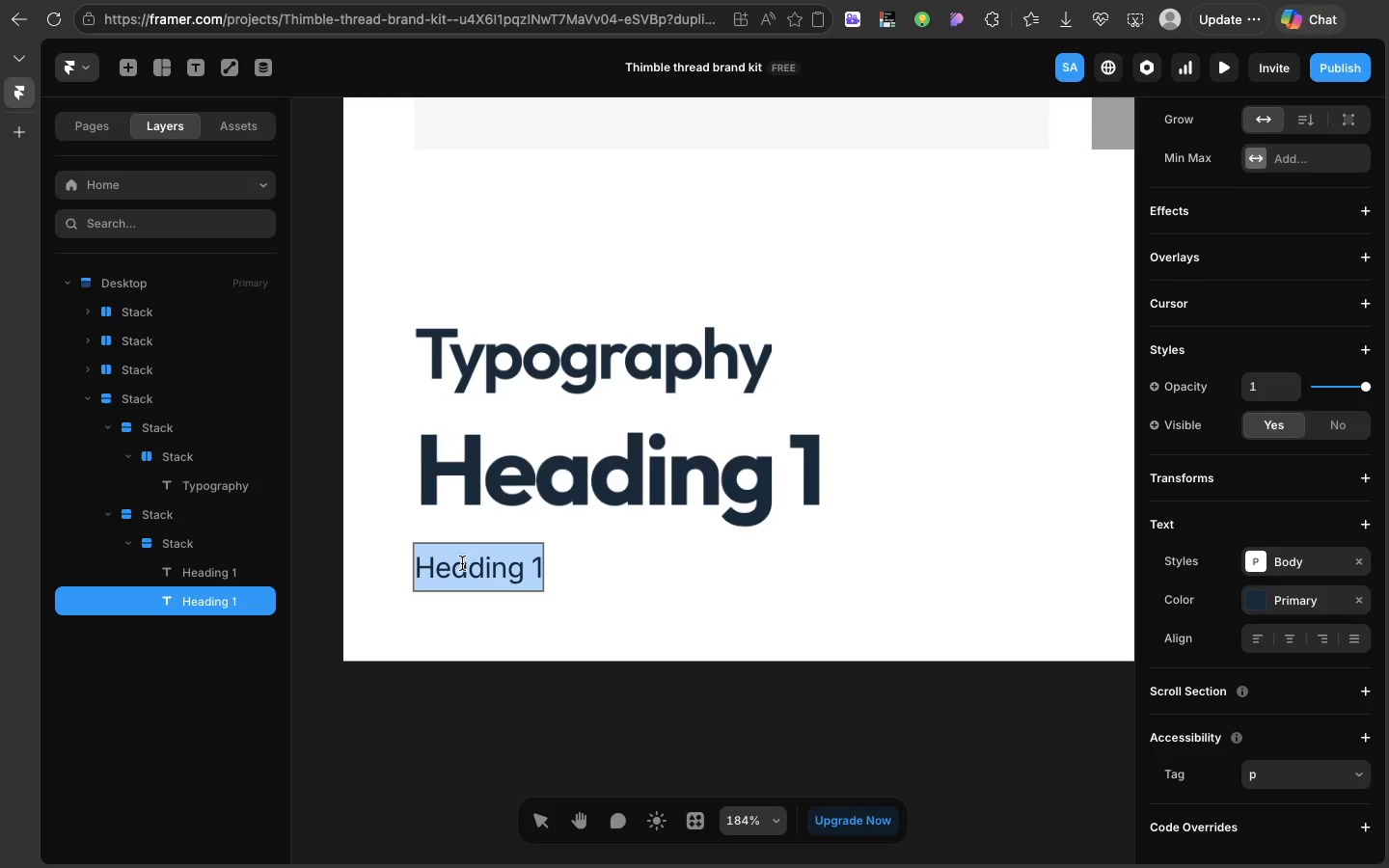 
triple_click([462, 563])
 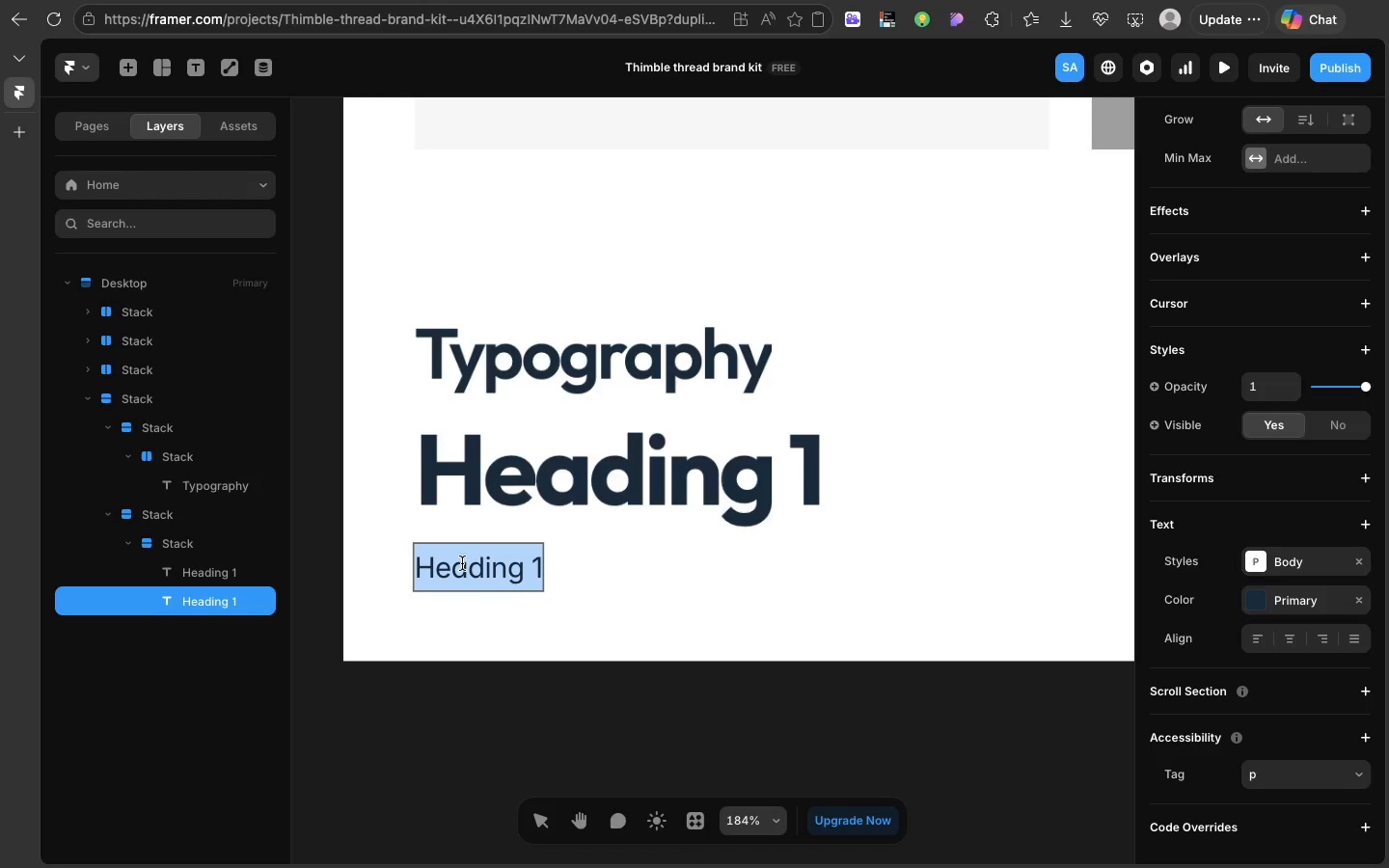 
type(U)
key(Backspace)
type(OUT)
key(Backspace)
key(Backspace)
key(Backspace)
type(Outfir)
key(Backspace)
type(t)
 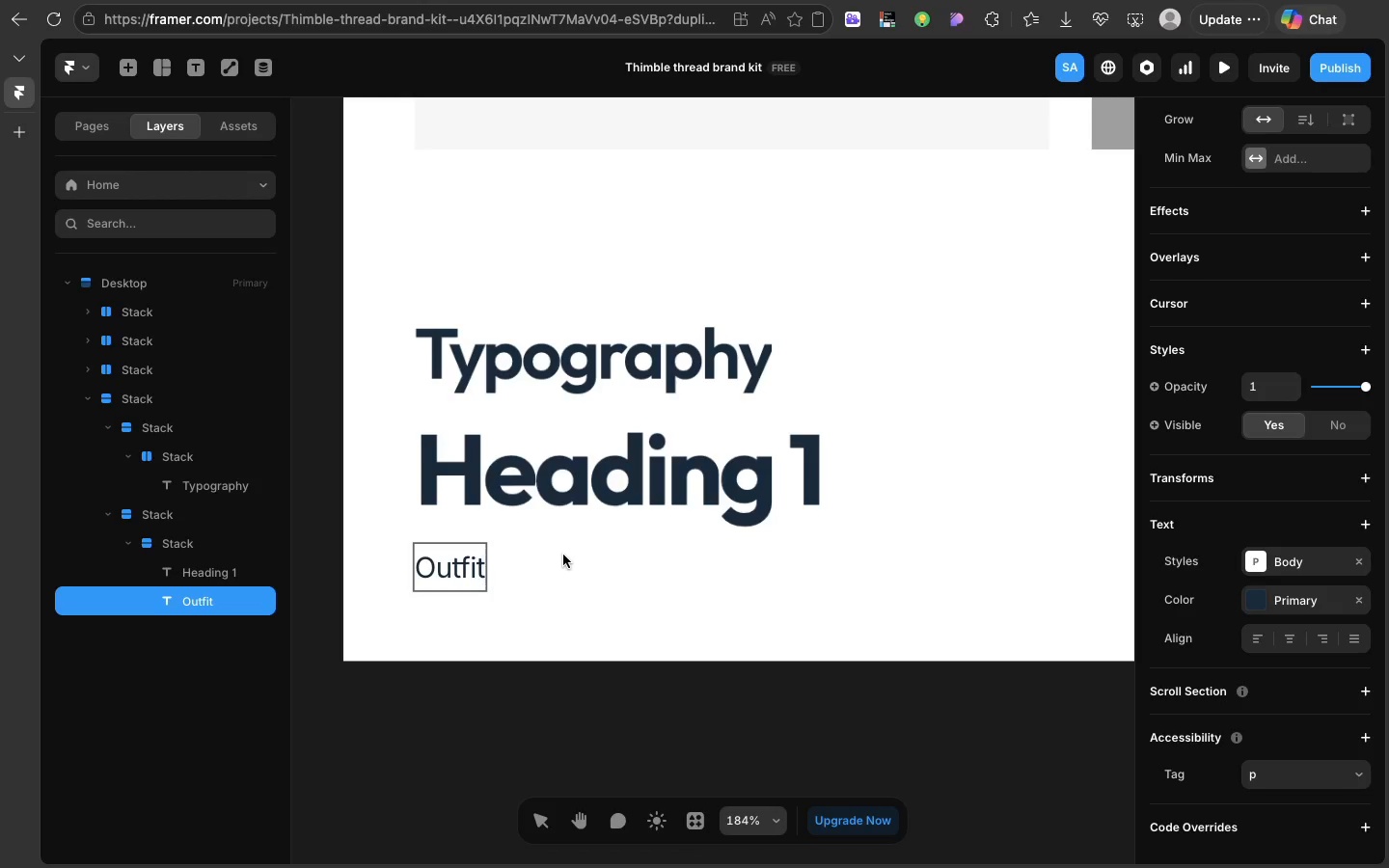 
left_click([563, 555])
 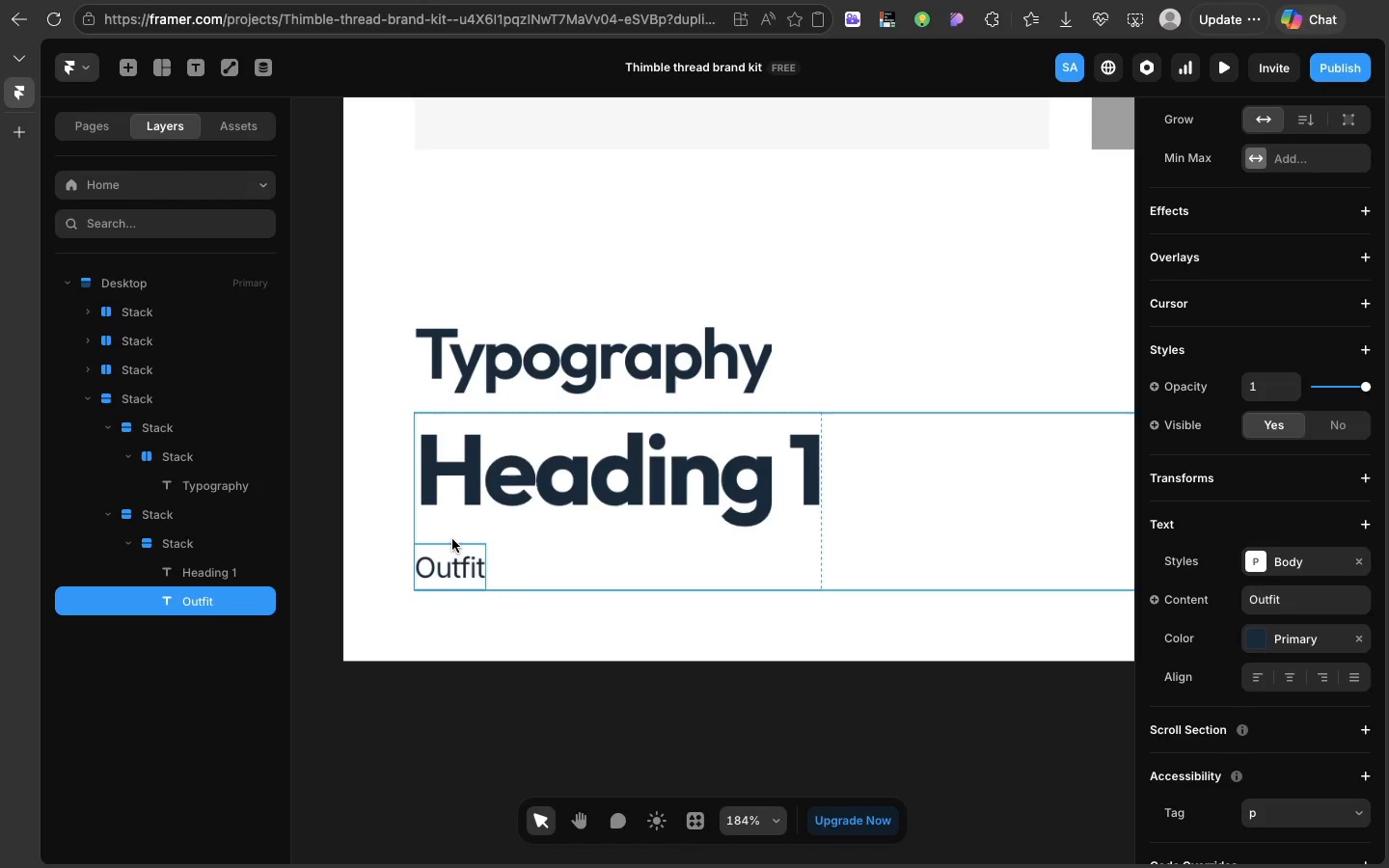 
key(Meta+D)
 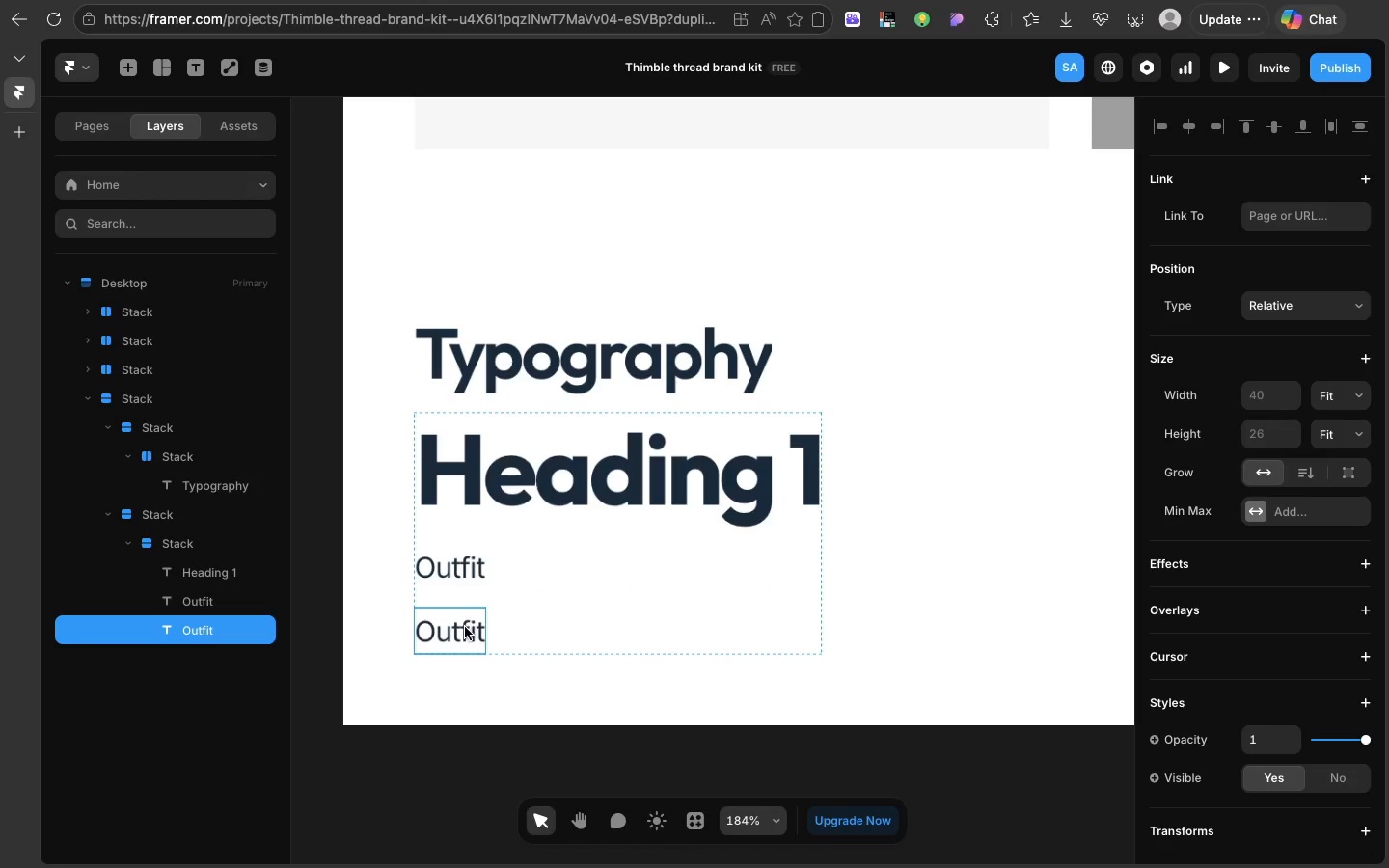 
hold_key(key=ShiftLeft, duration=1.36)
left_click([450, 585])
 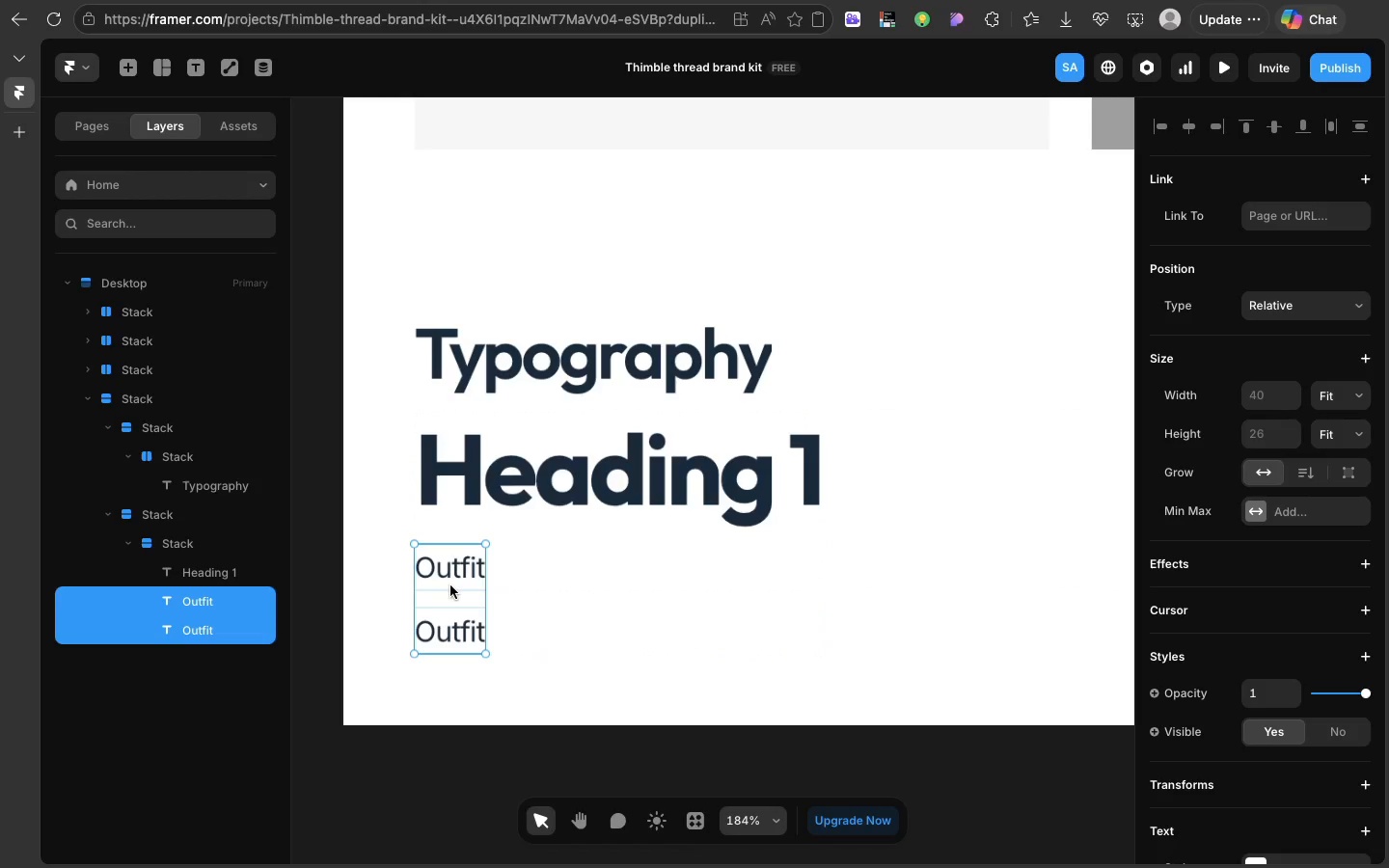 
key(Shift+A)
 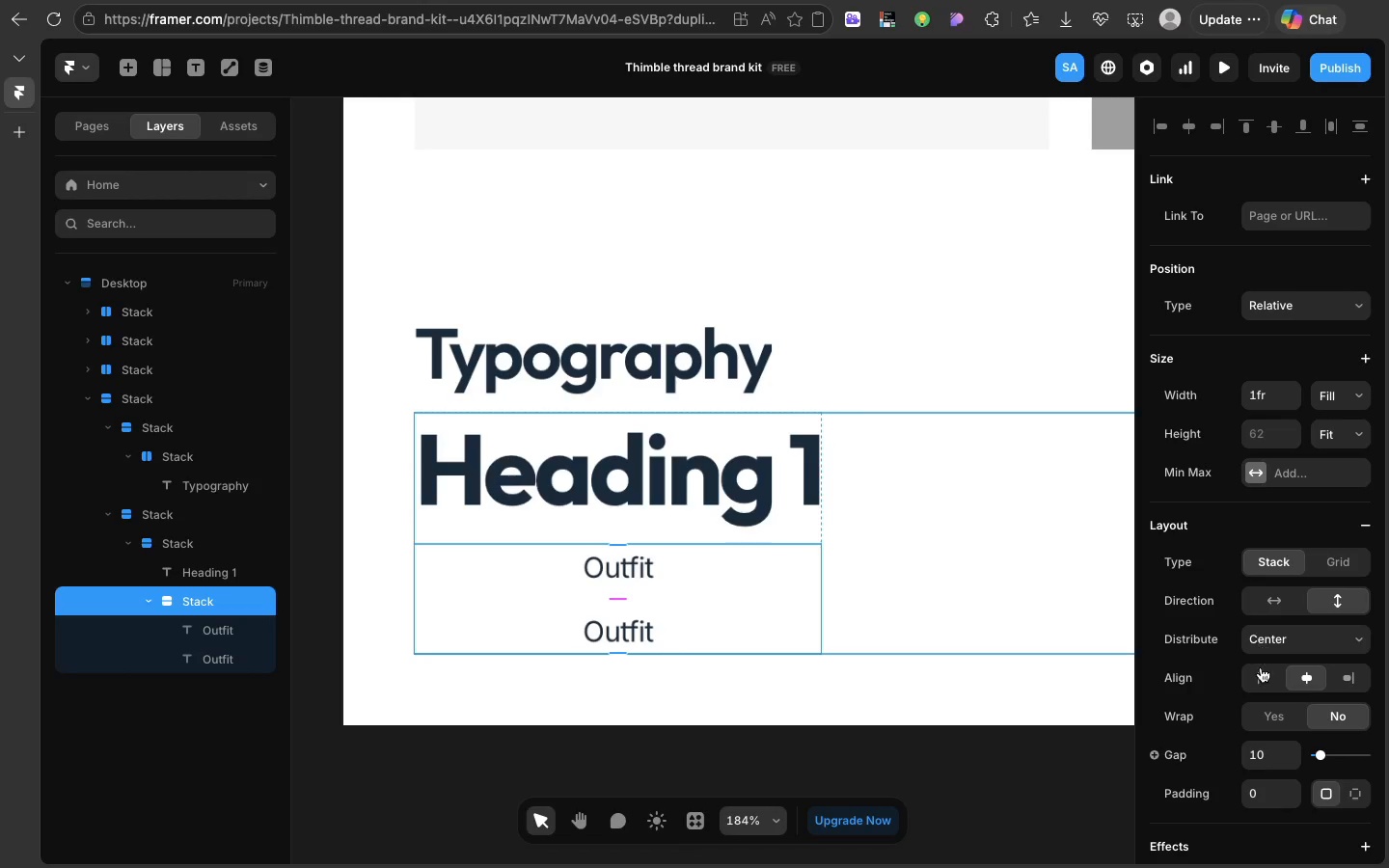 
left_click([1261, 669])
 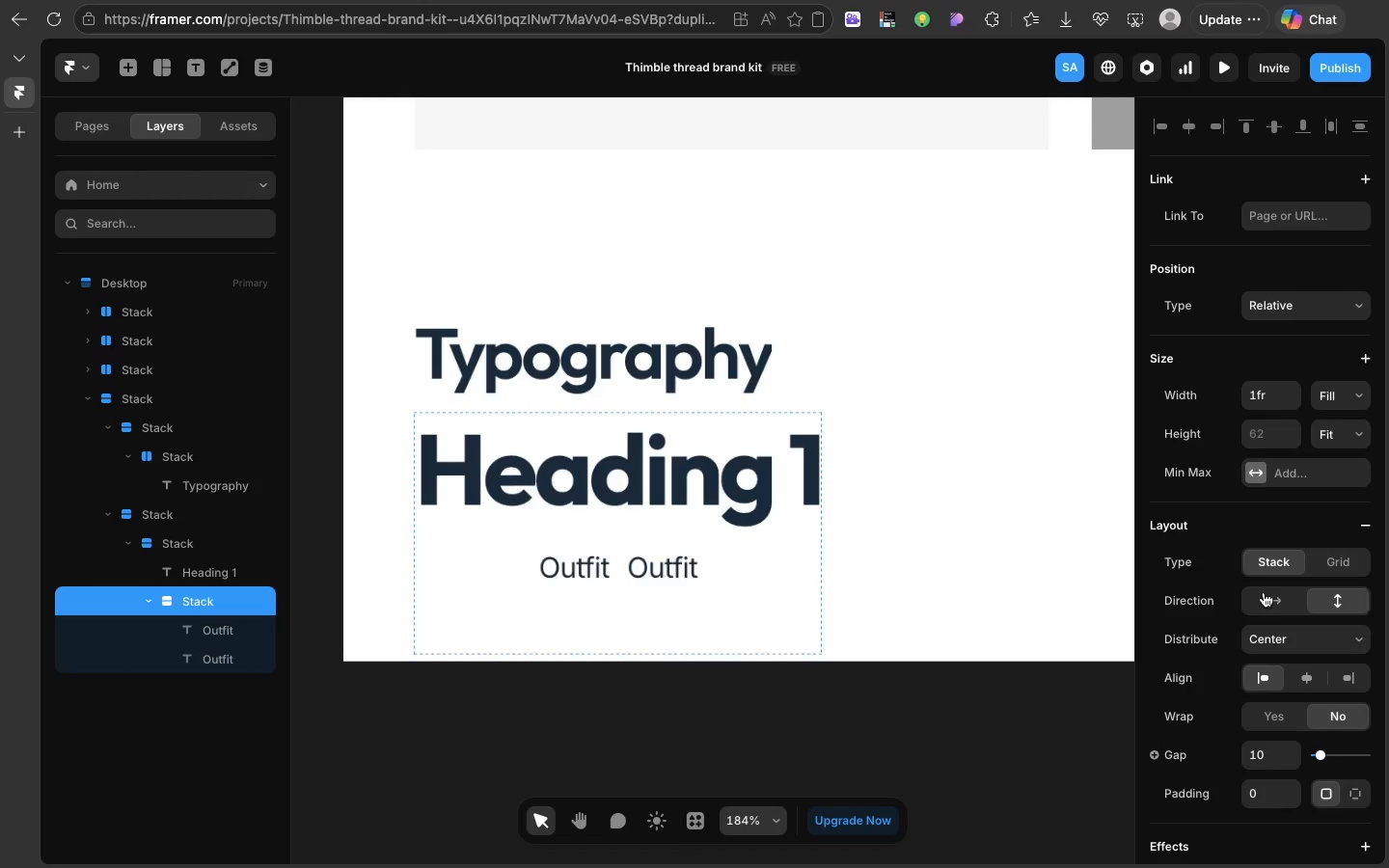 
left_click([1264, 592])
 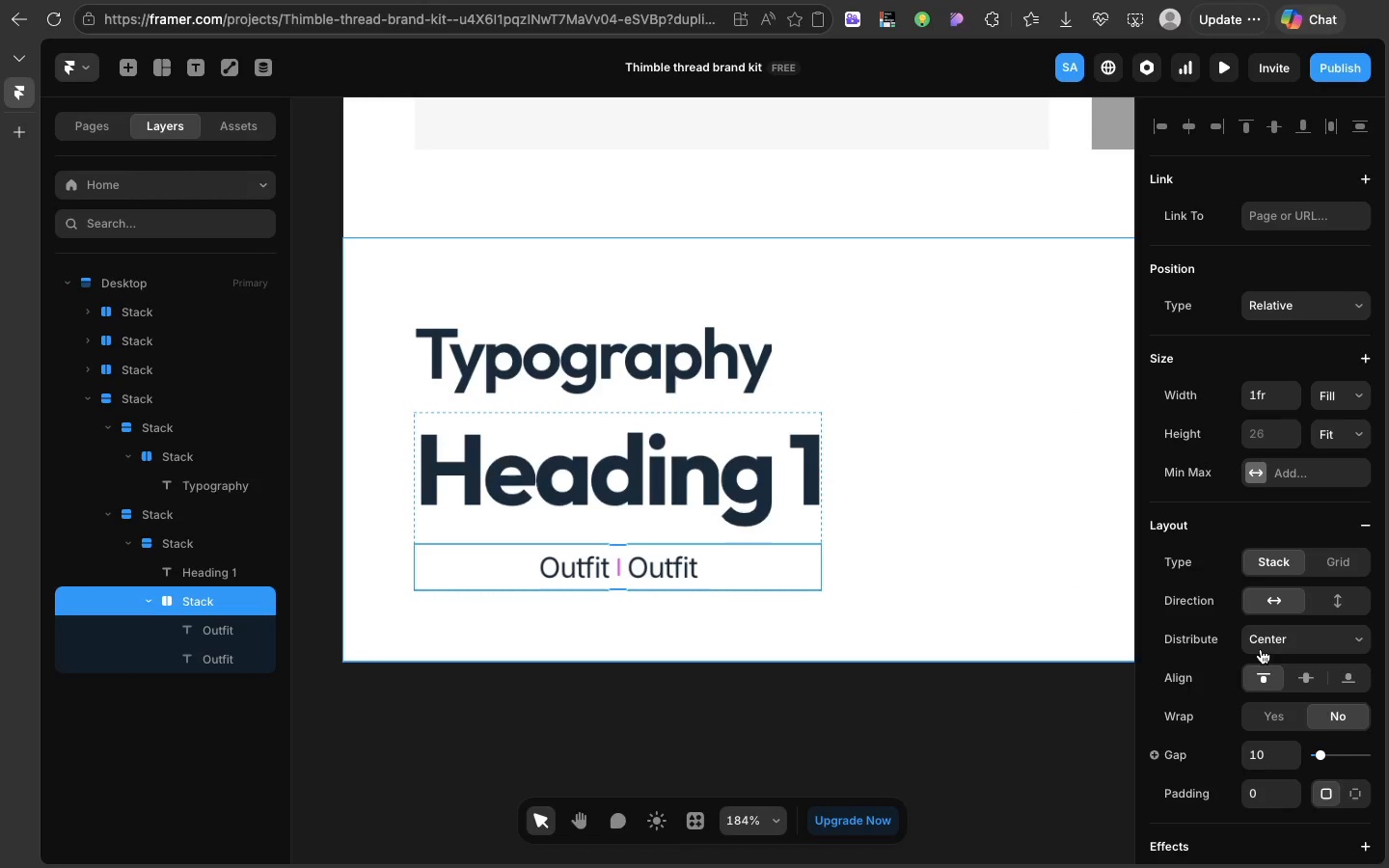 
left_click([1261, 649])
 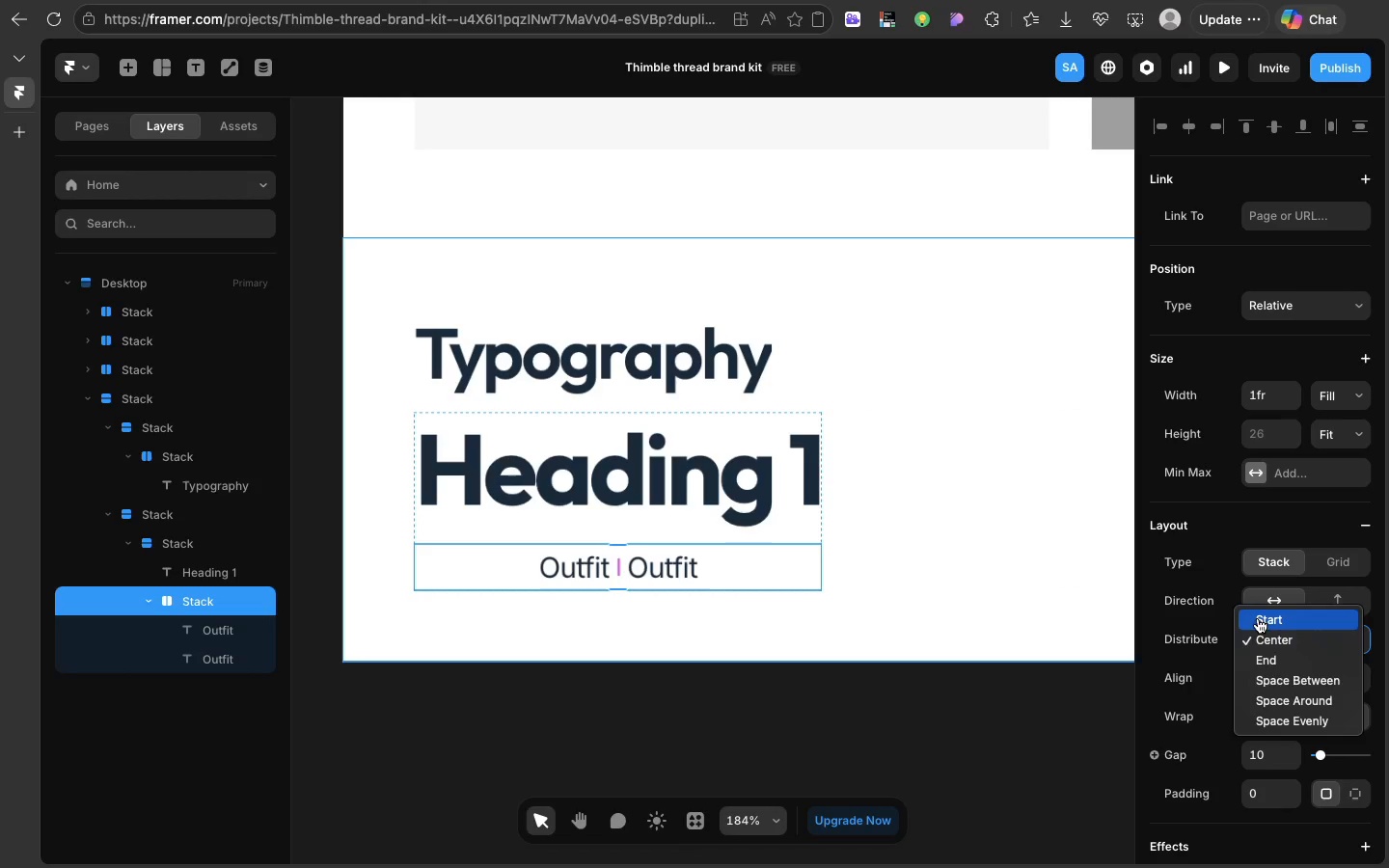 
left_click([1258, 618])
 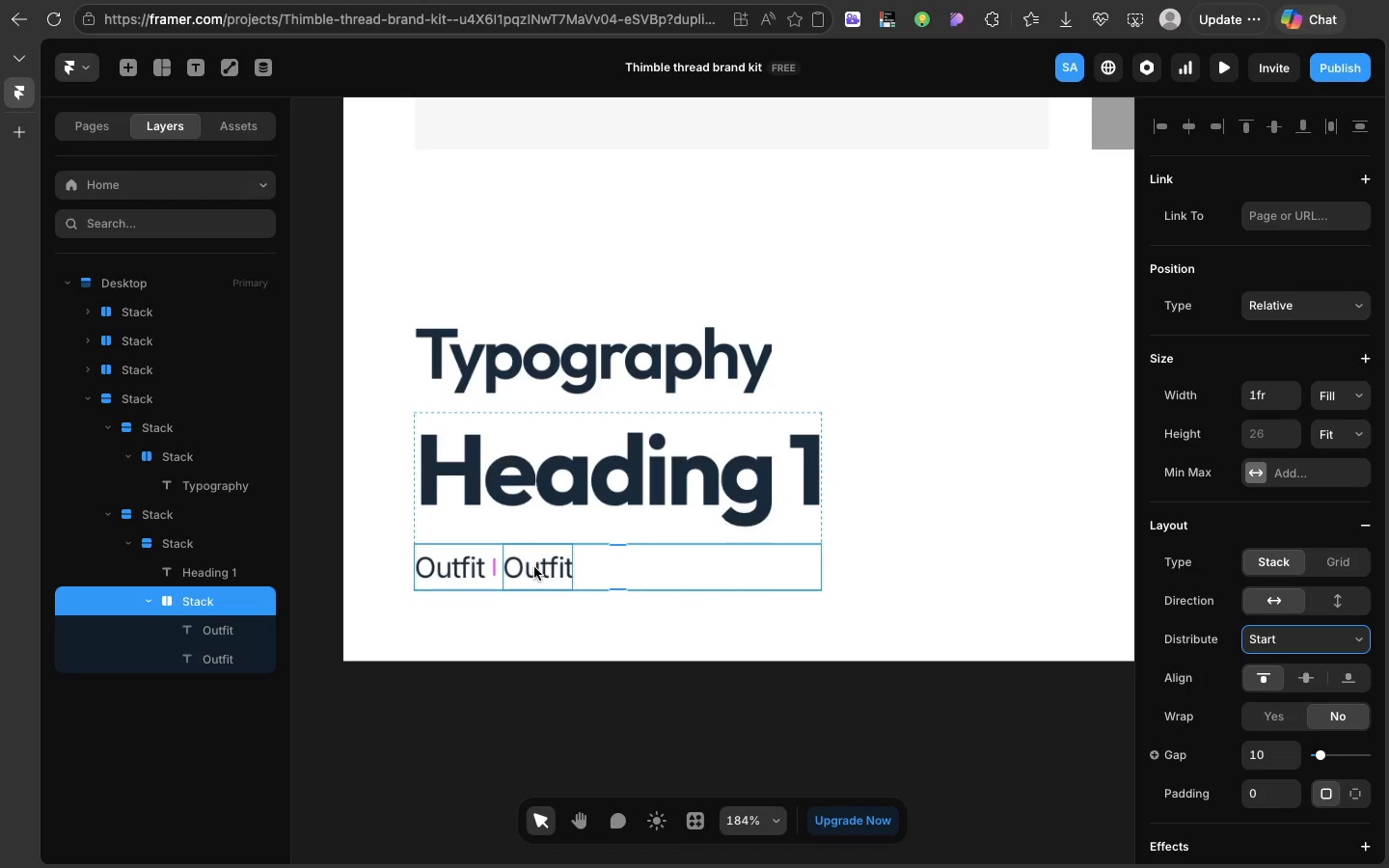 
left_click([534, 566])
 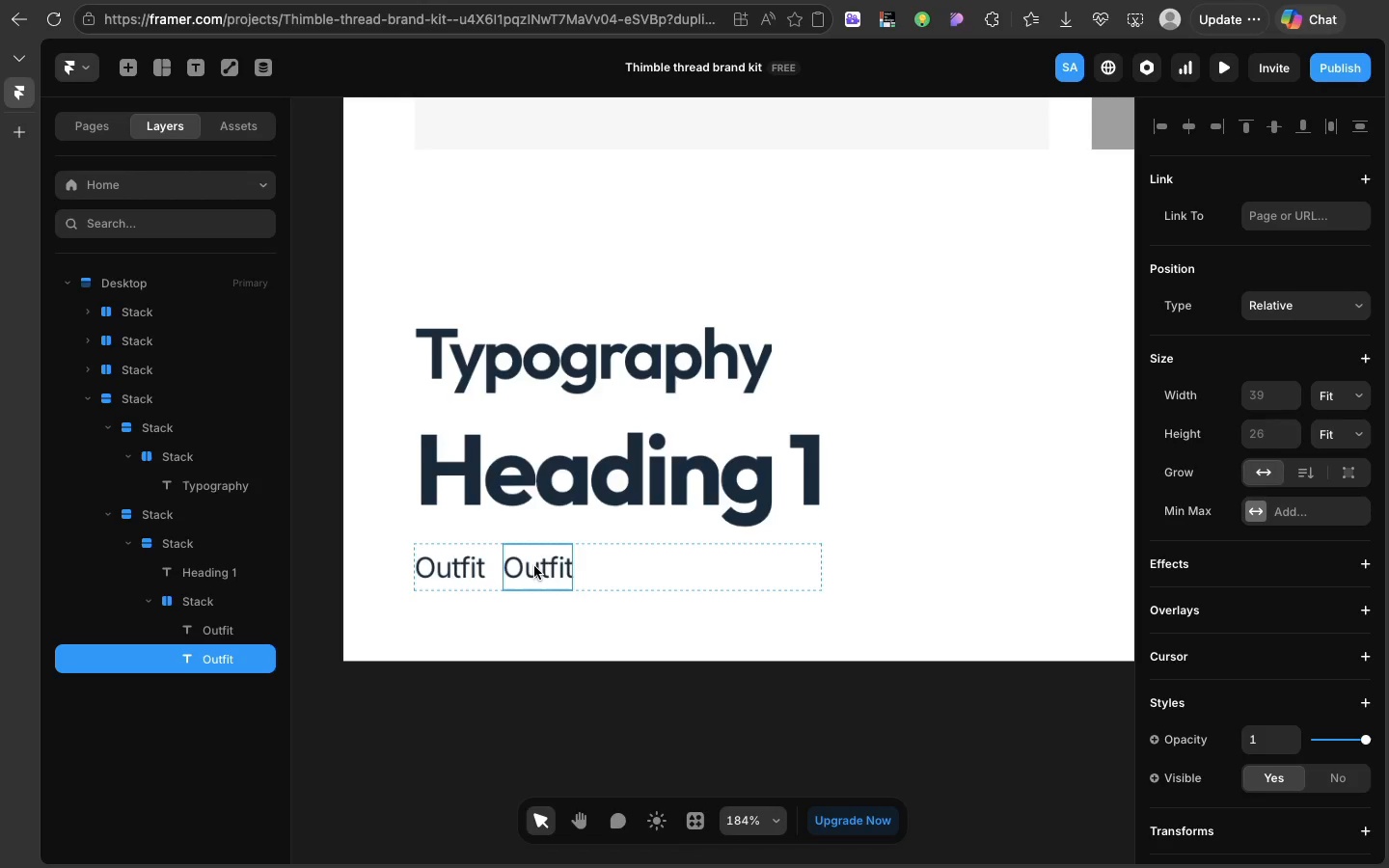 
wait(9.32)
 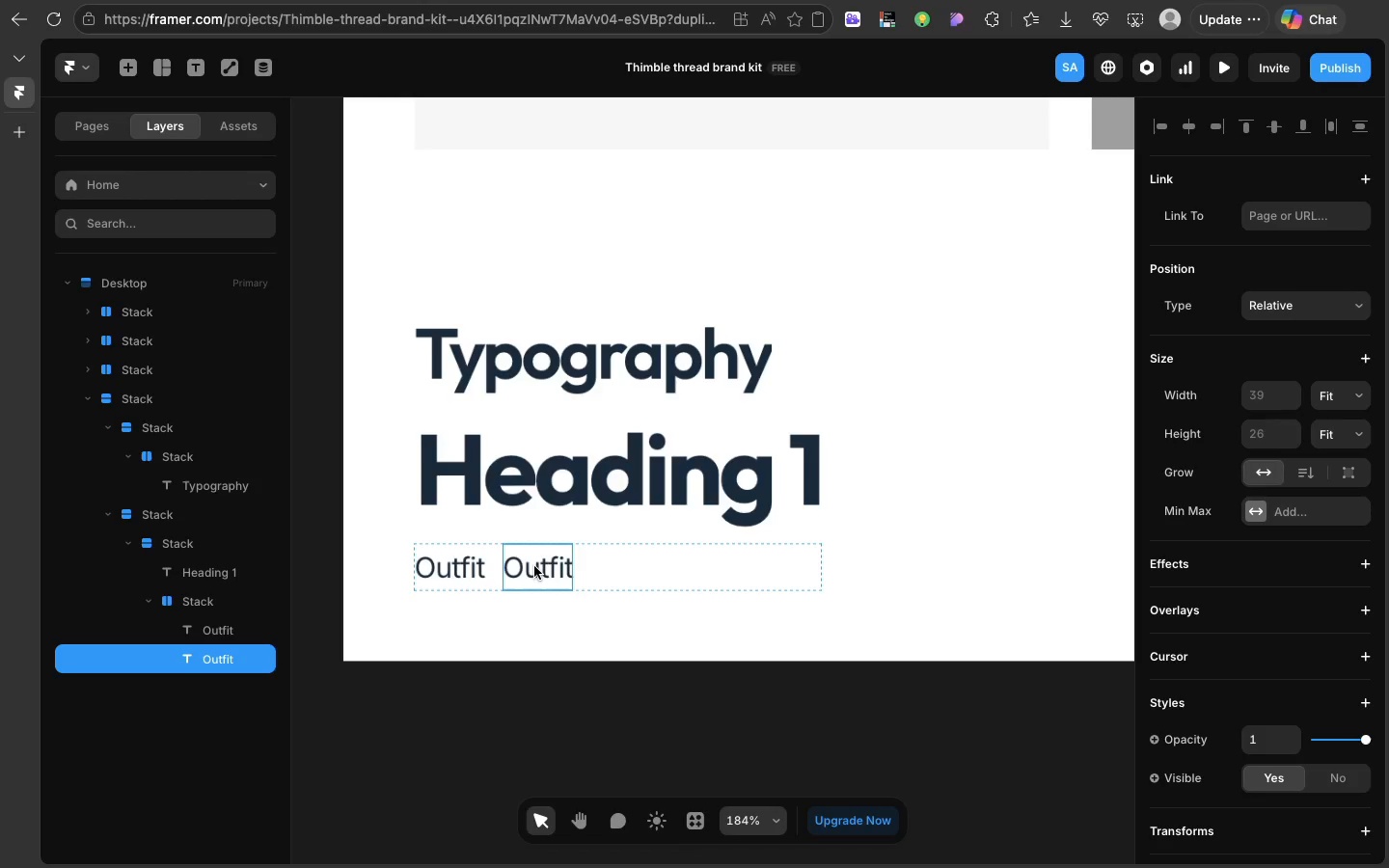 
double_click([534, 566])
 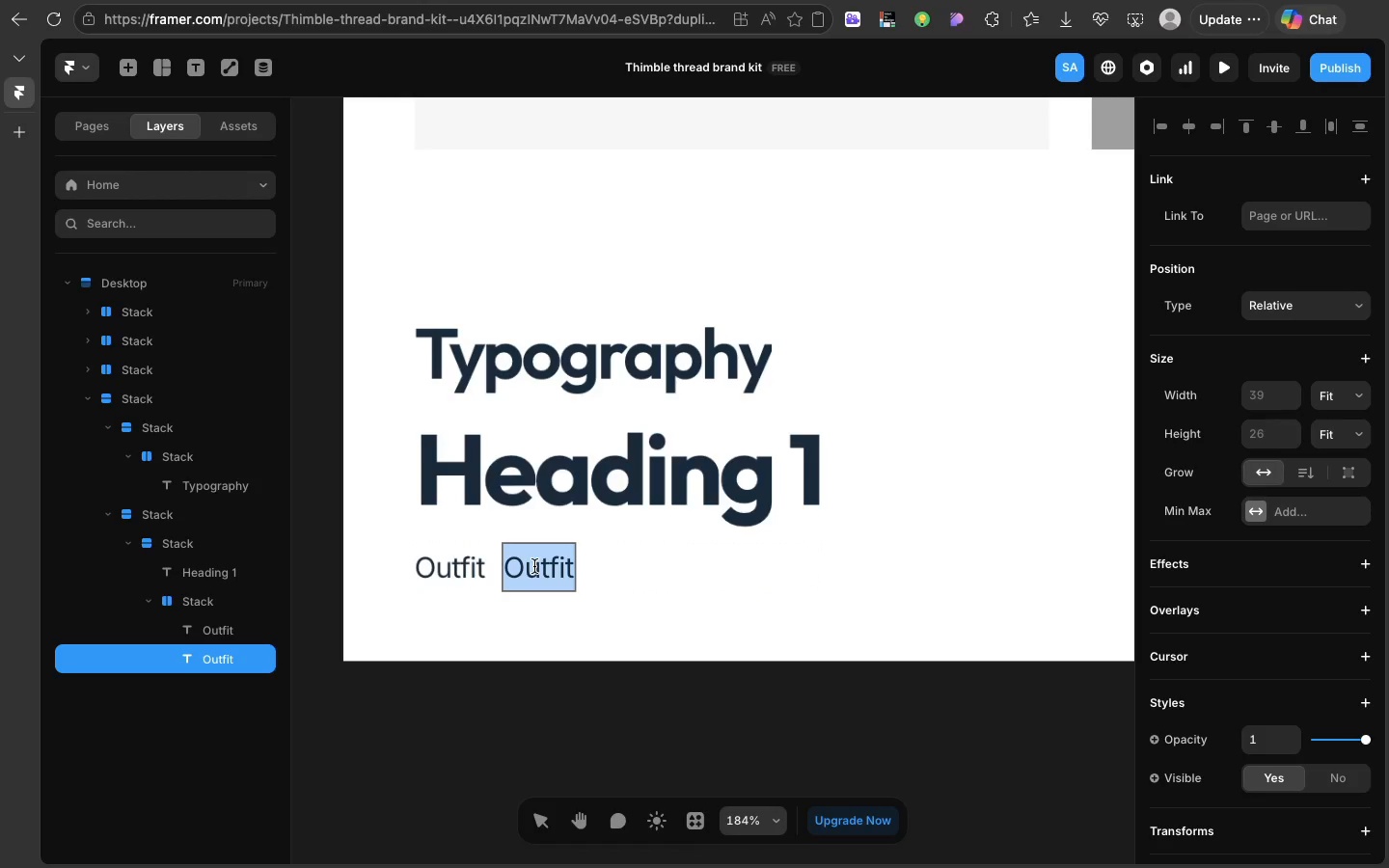 
type(Bold)
 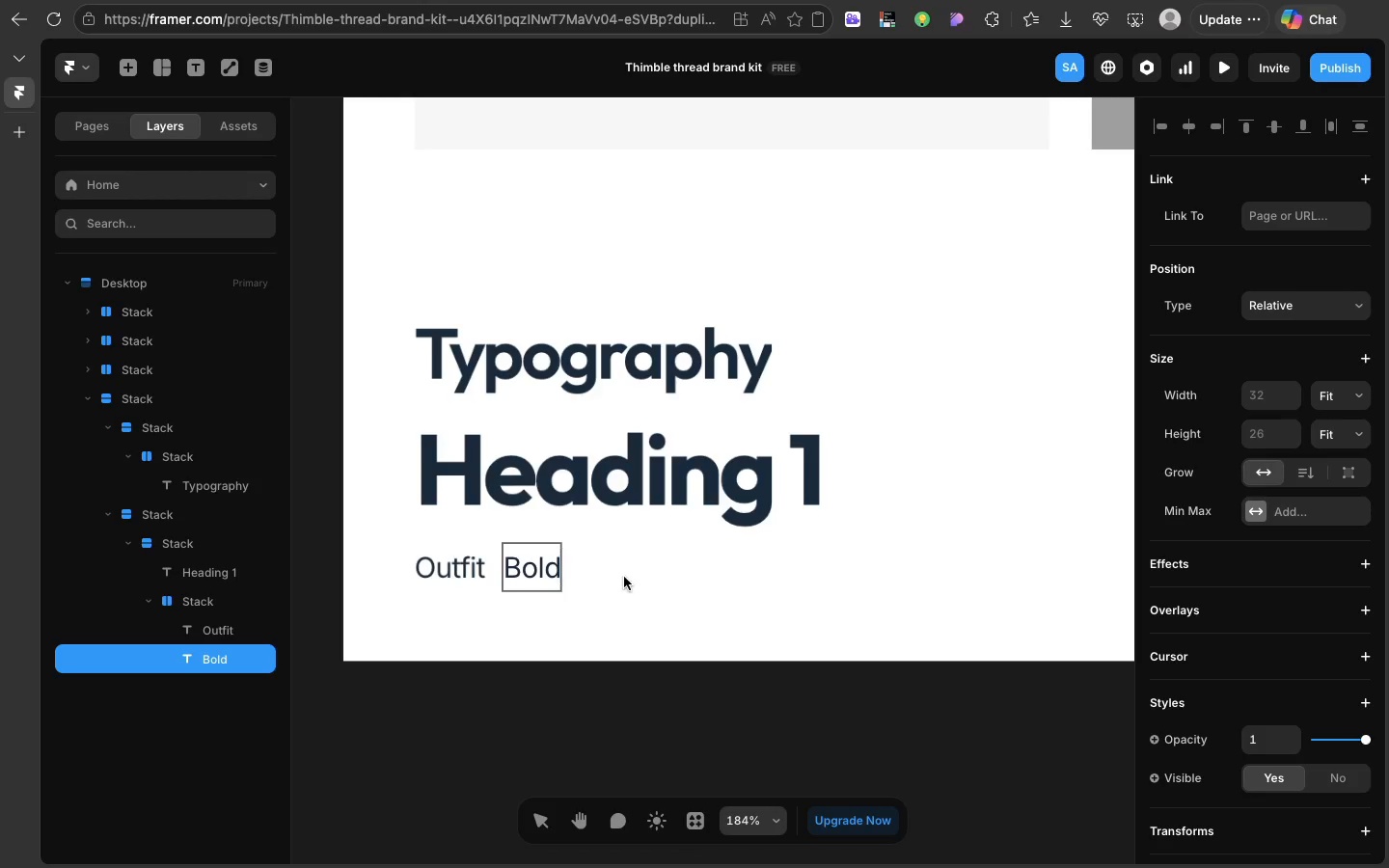 
left_click([619, 584])
 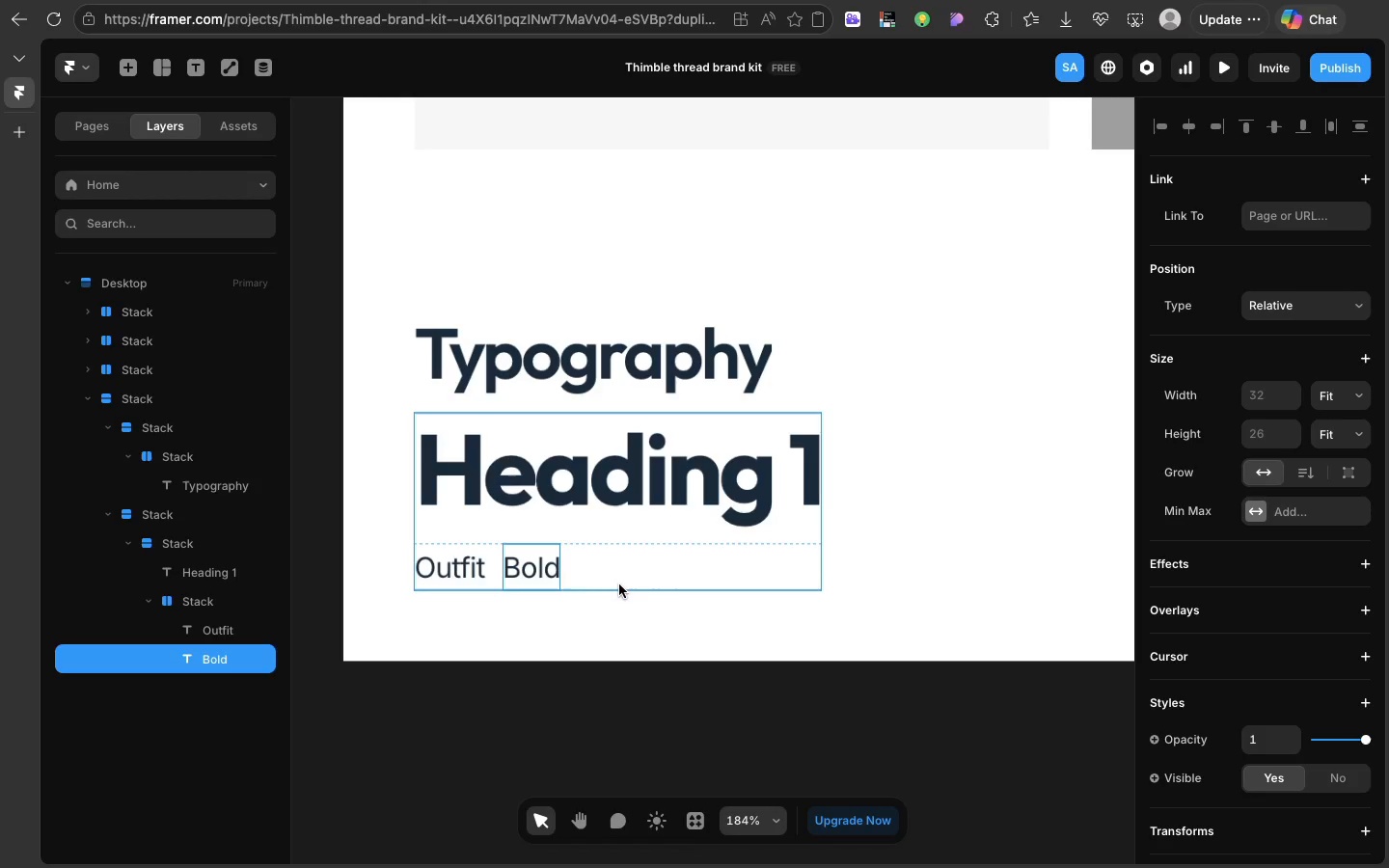 
key(Meta+D)
 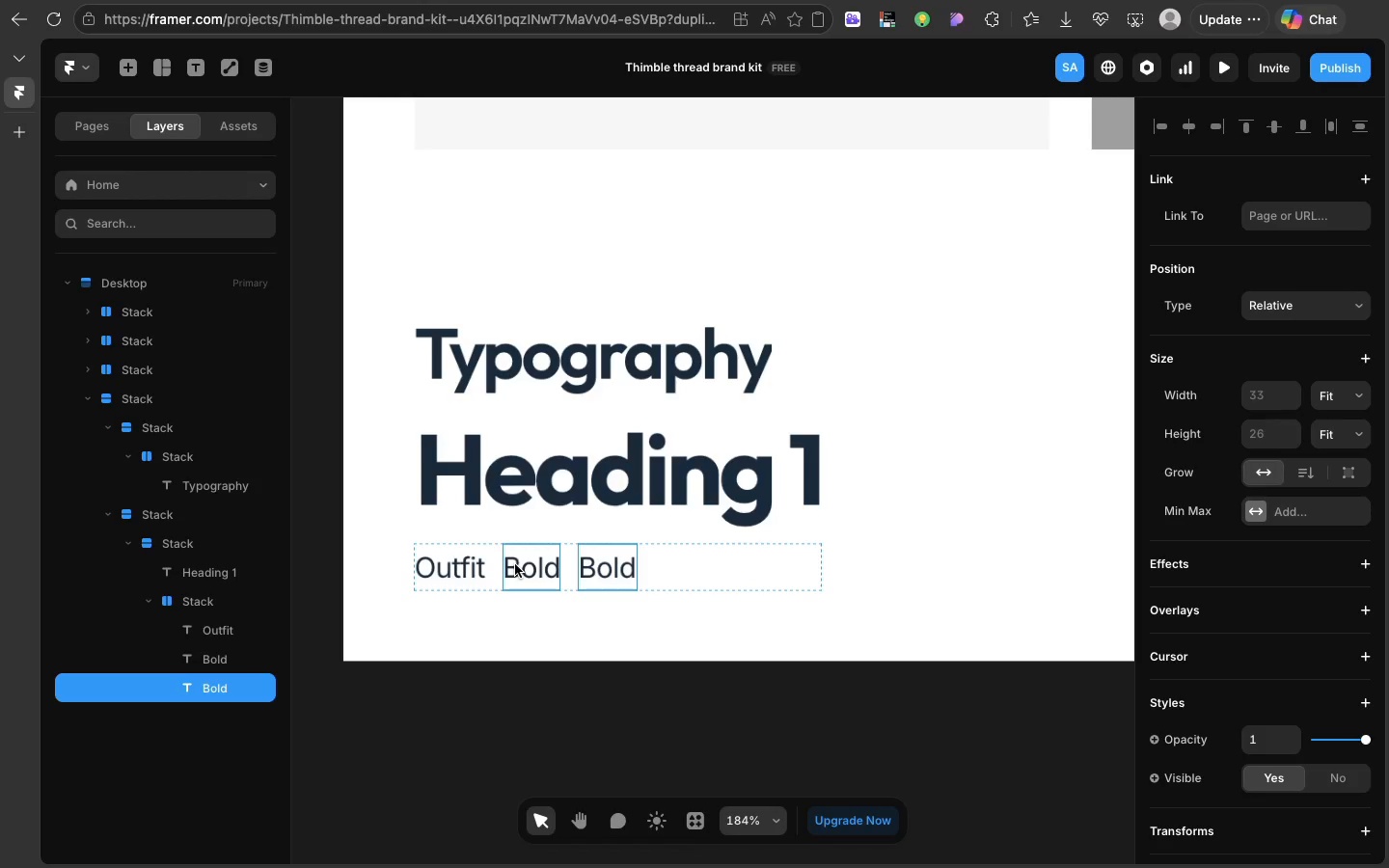 
left_click([515, 564])
 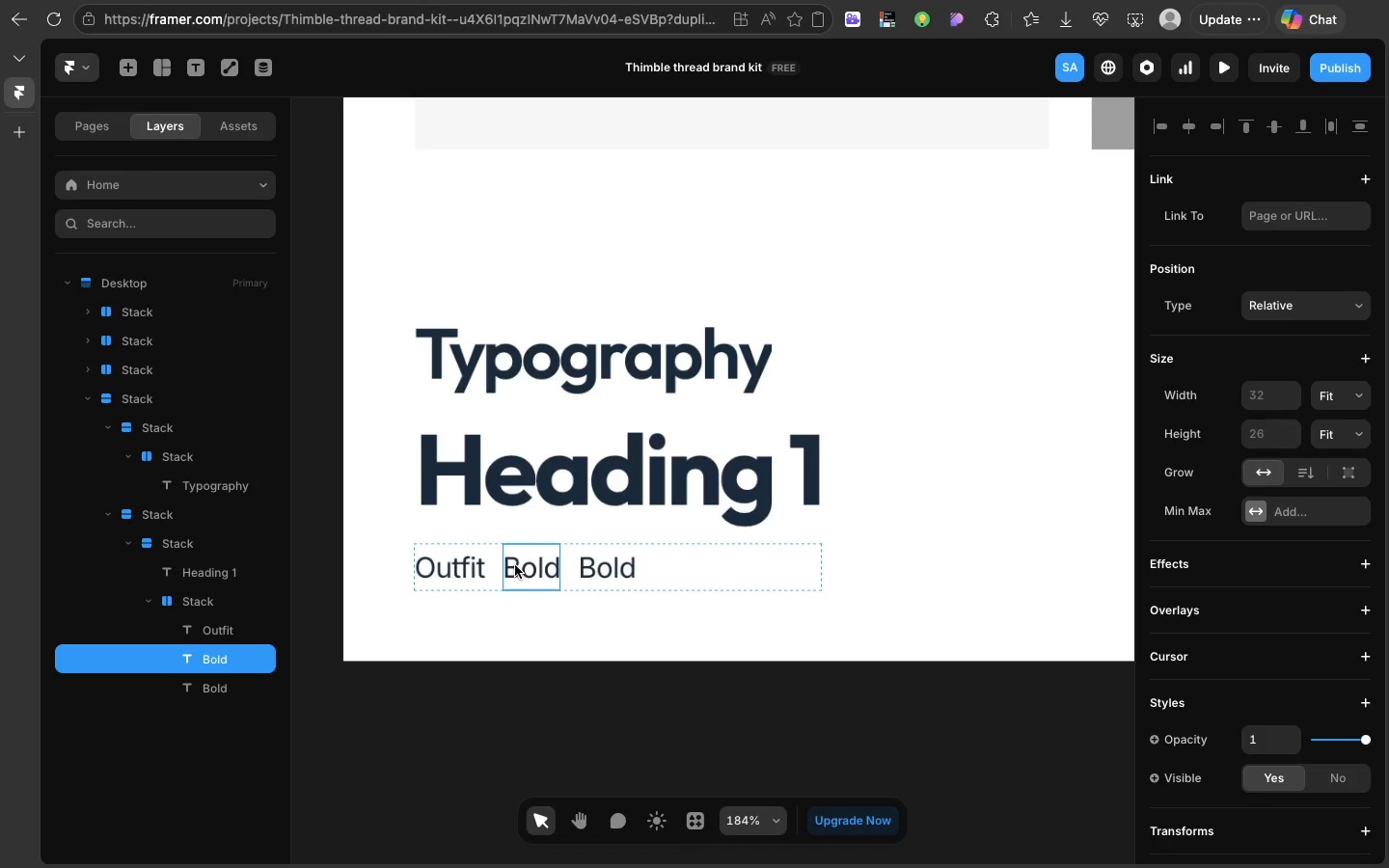 
wait(7.16)
 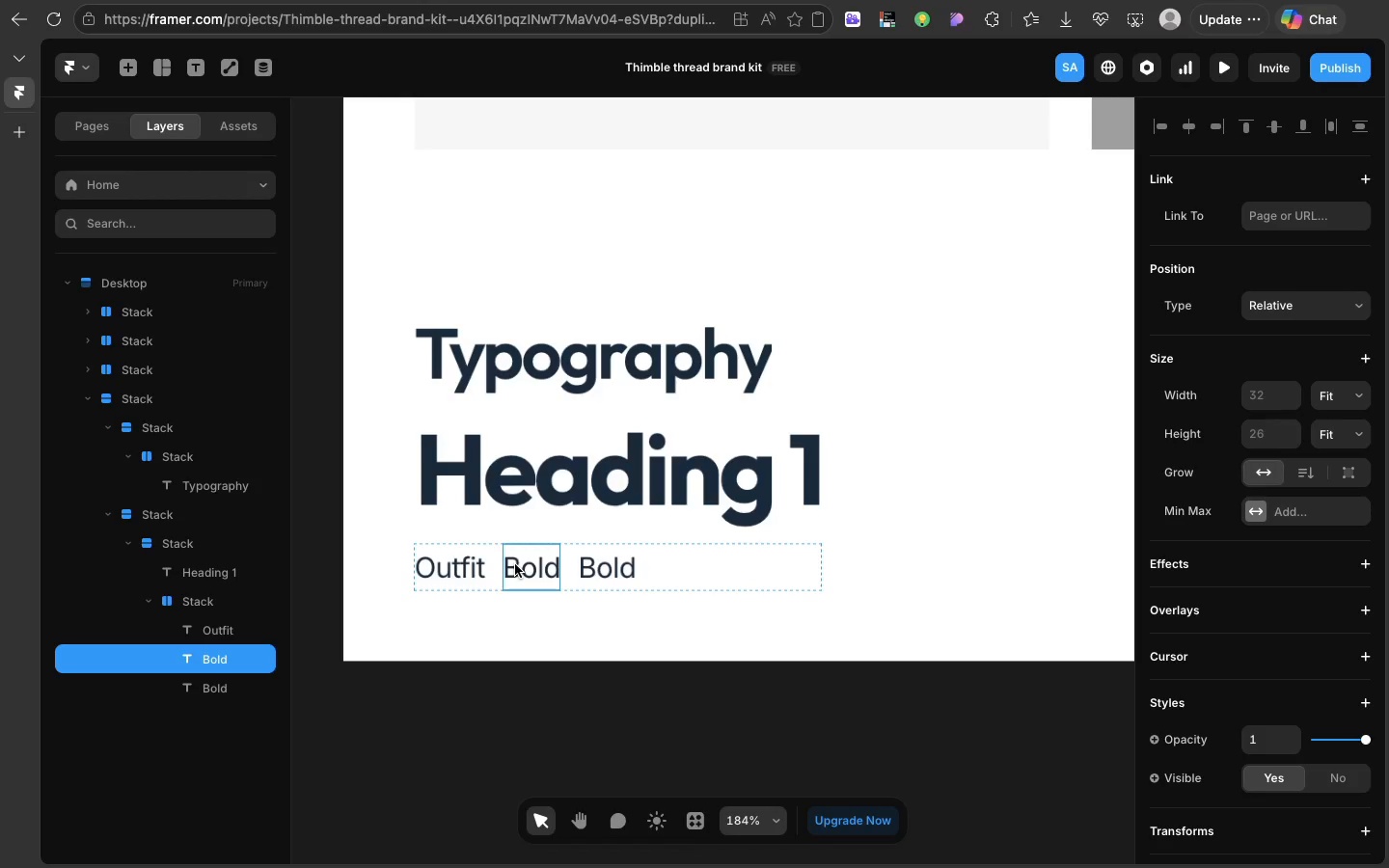 
double_click([612, 572])
 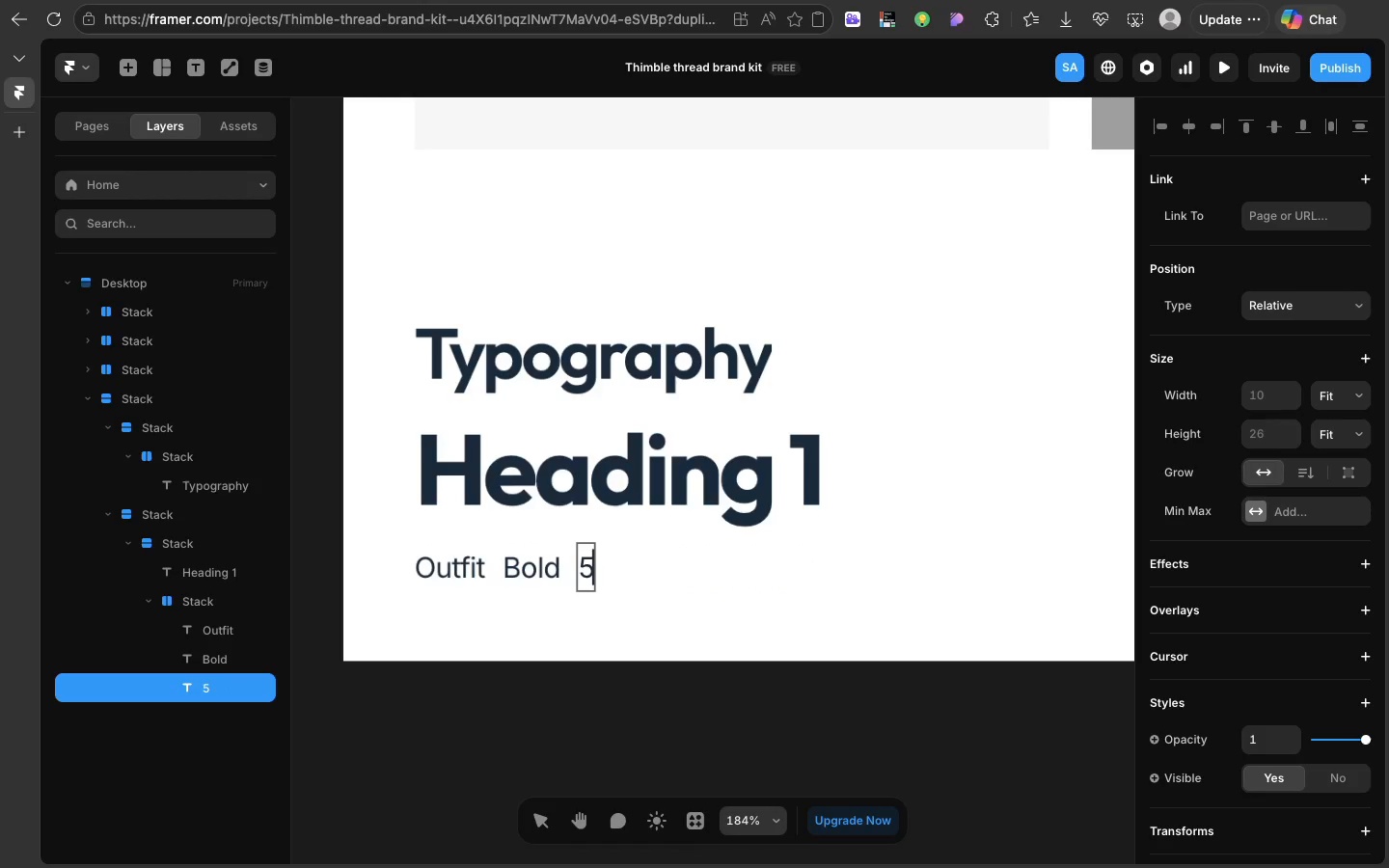 
type(56px)
 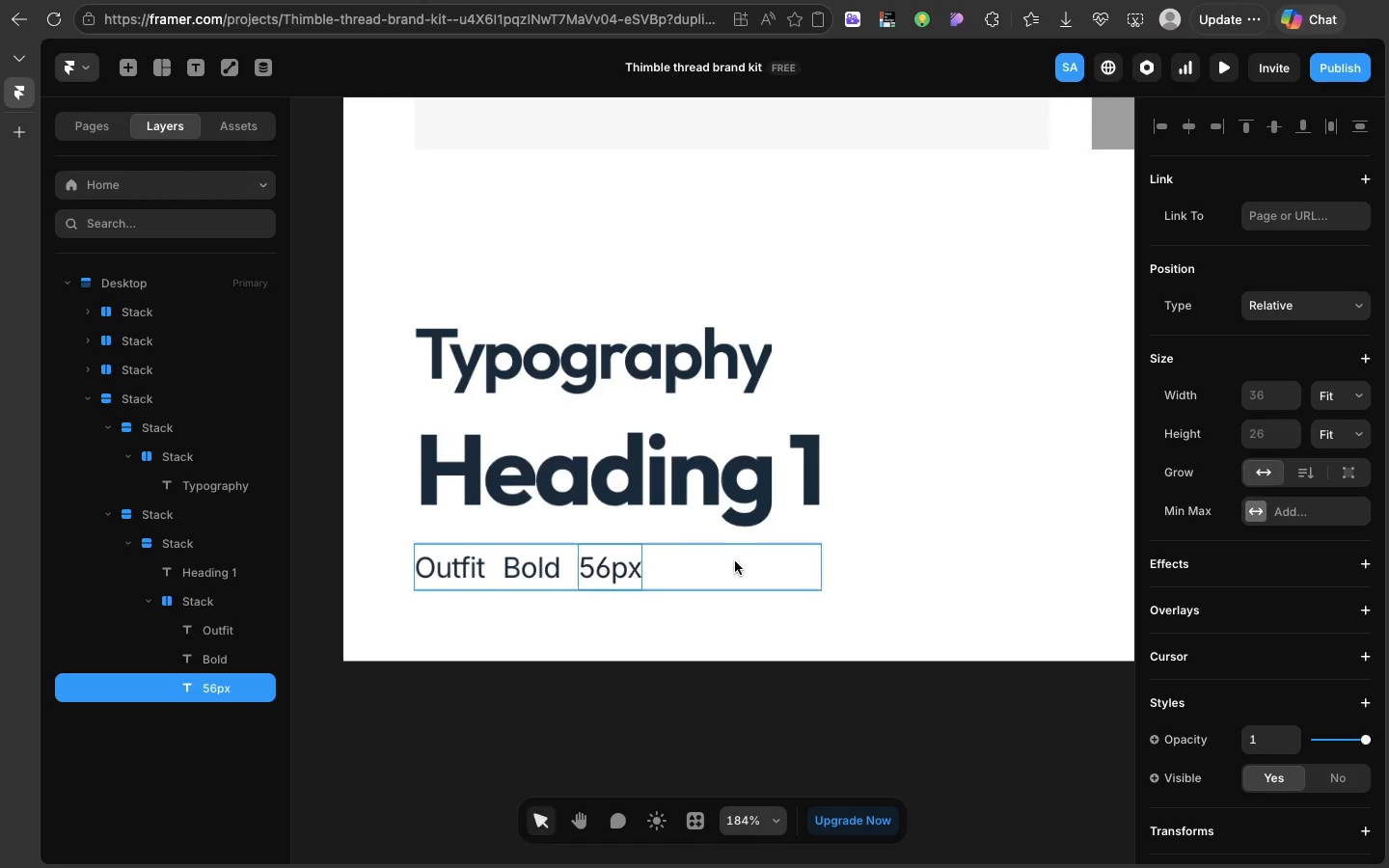 
left_click([735, 561])
 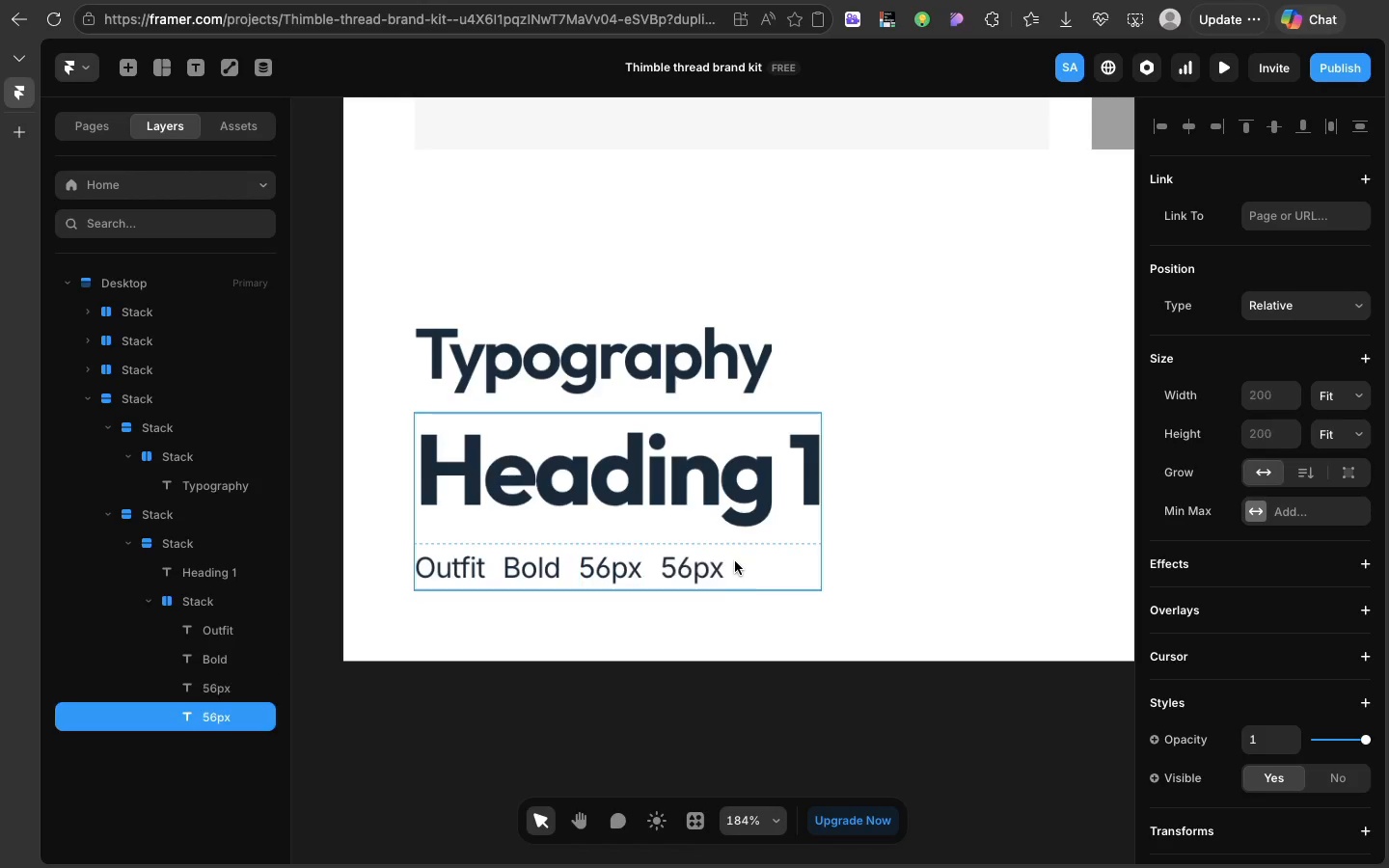 
key(Meta+D)
 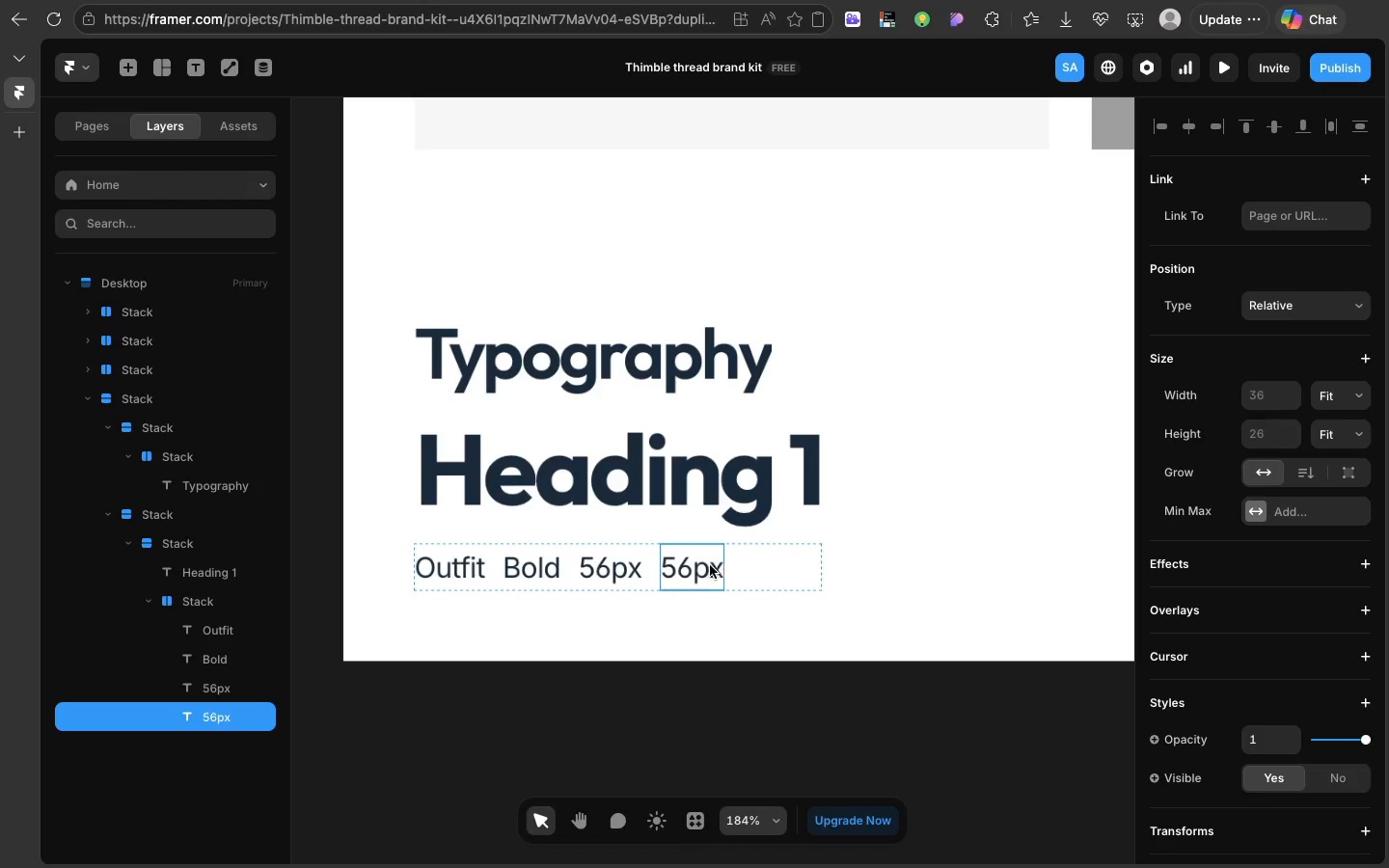 
double_click([694, 575])
 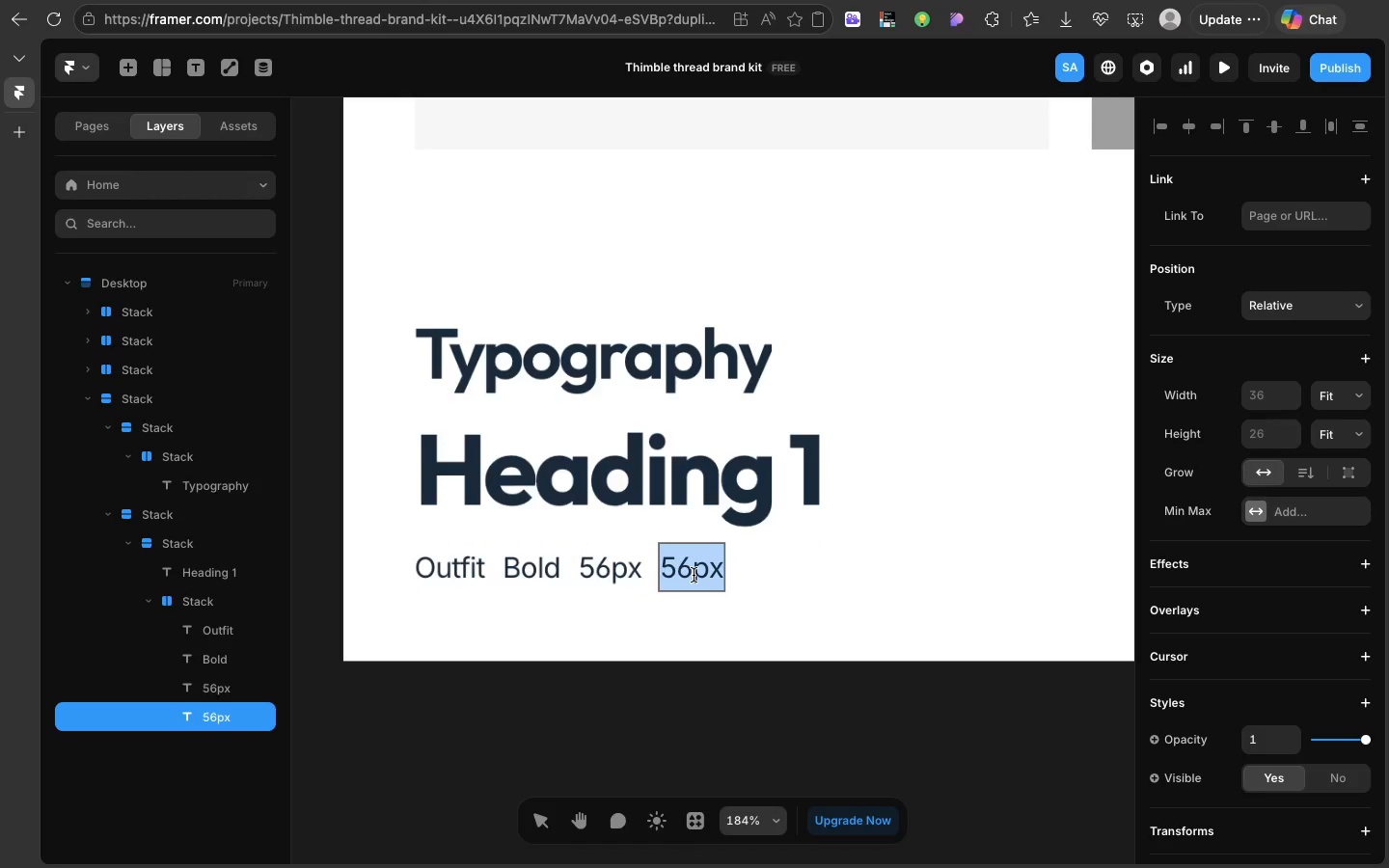 
triple_click([694, 575])
 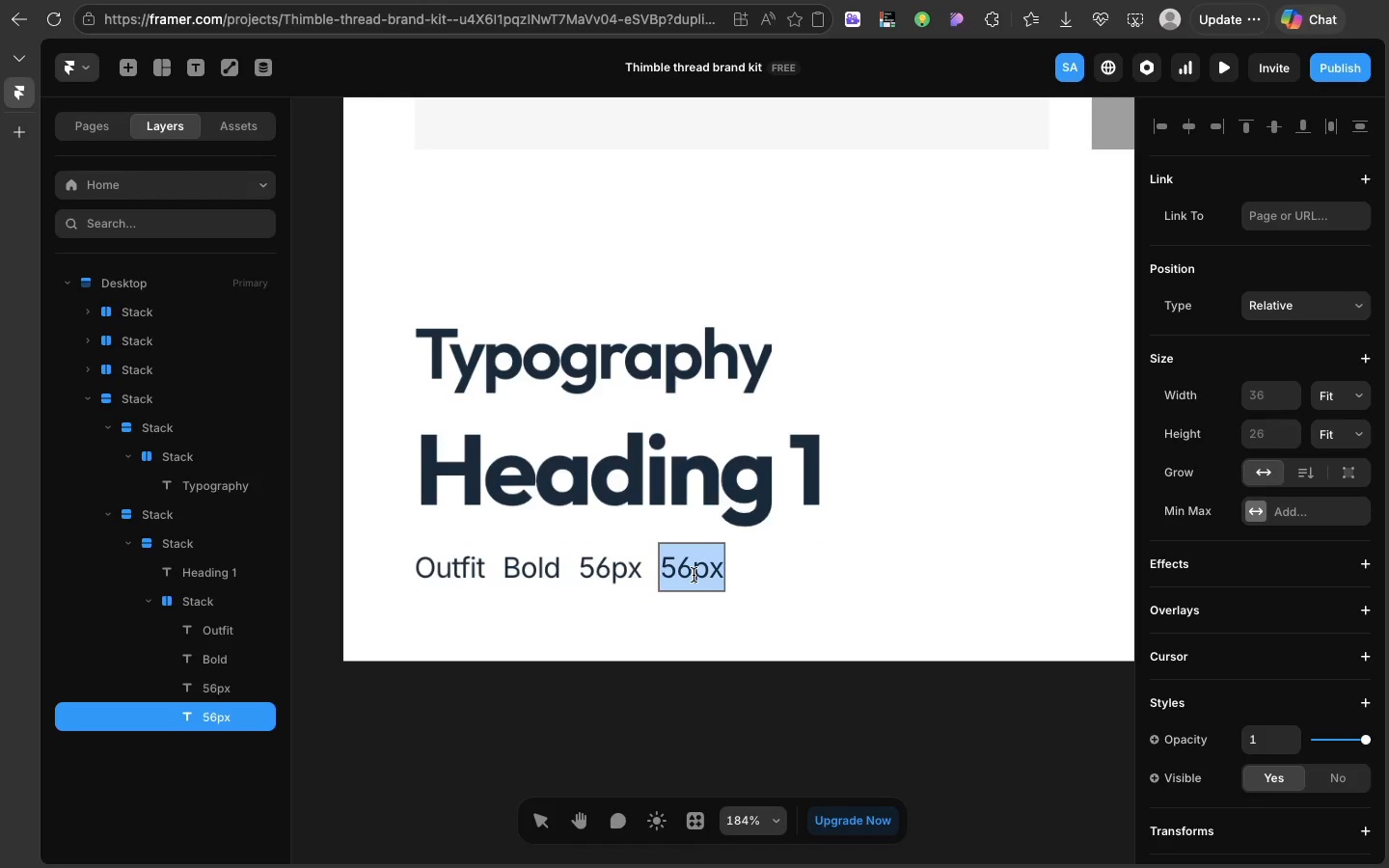 
type(64px)
 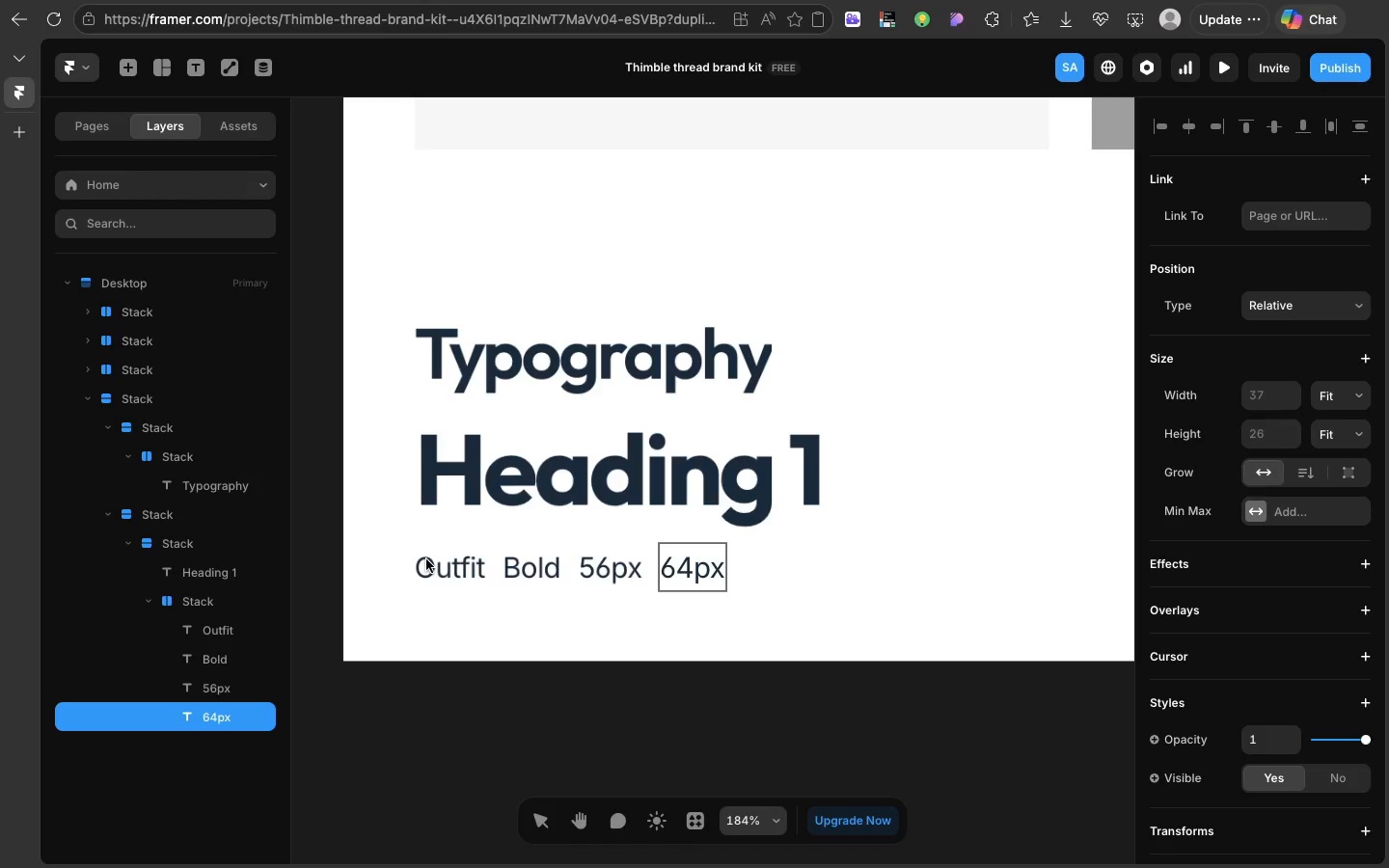 
double_click([426, 559])
 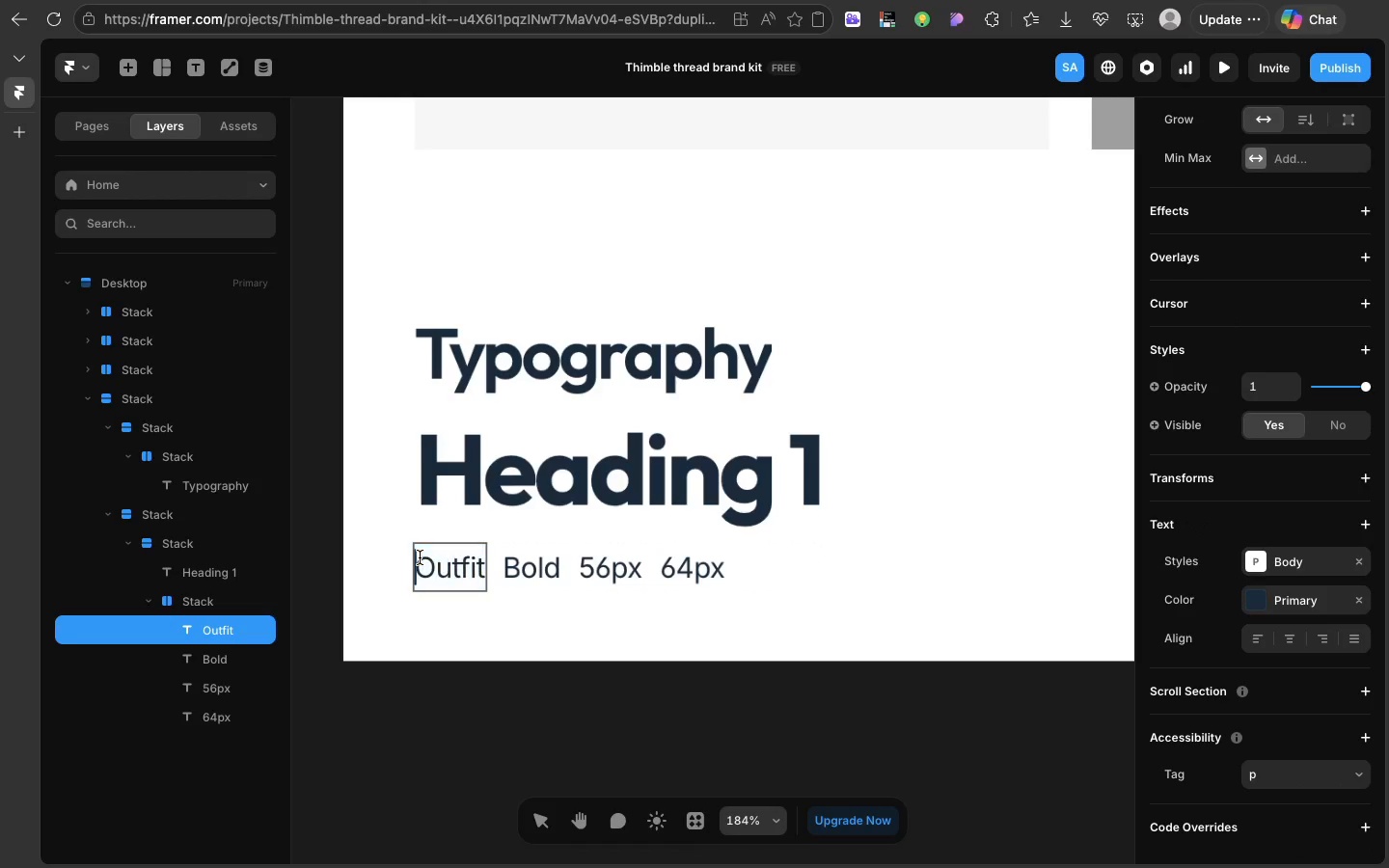 
left_click([420, 557])
 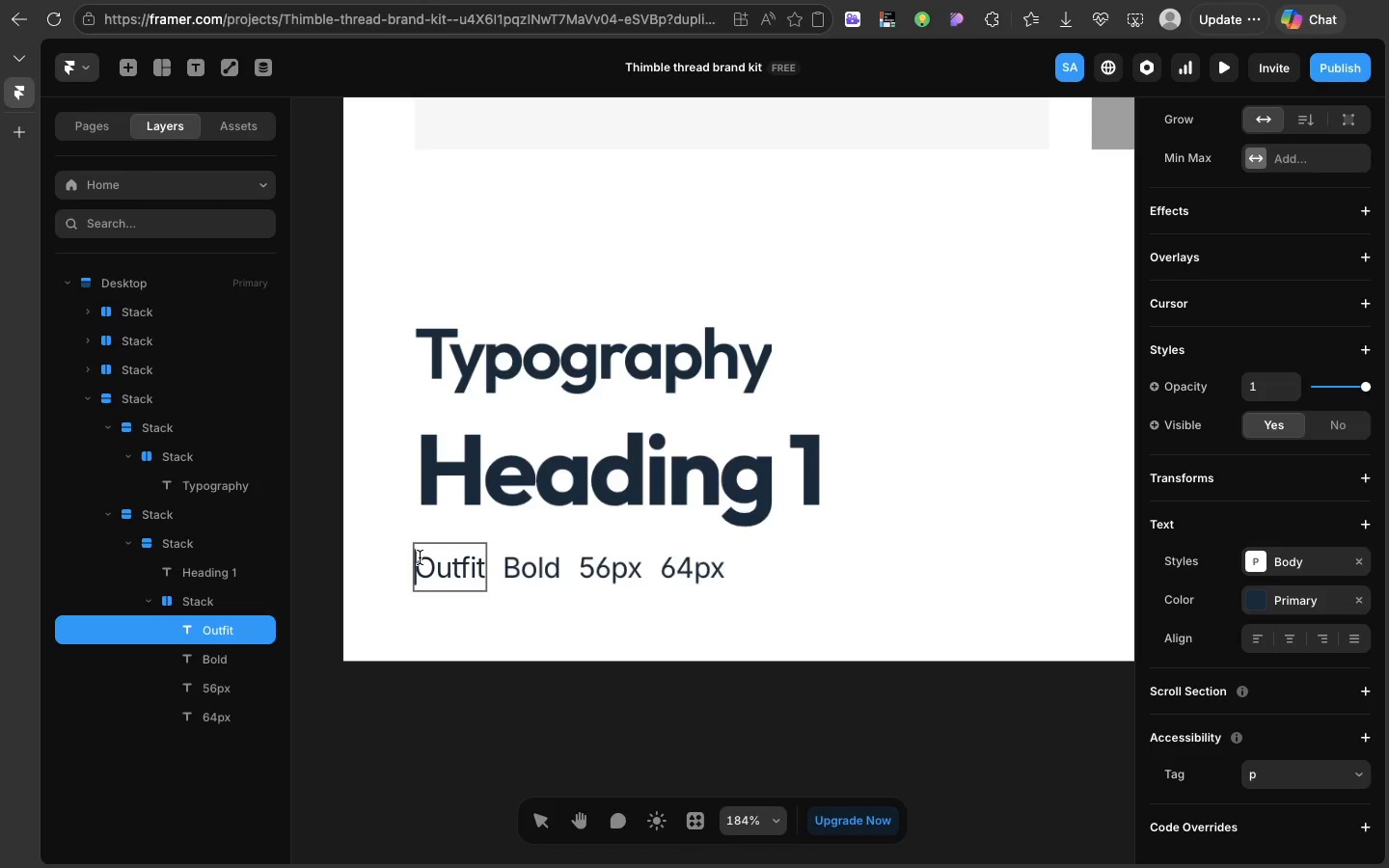 
type(Font>)
key(Backspace)
type(")
key(Backspace)
type(: )
 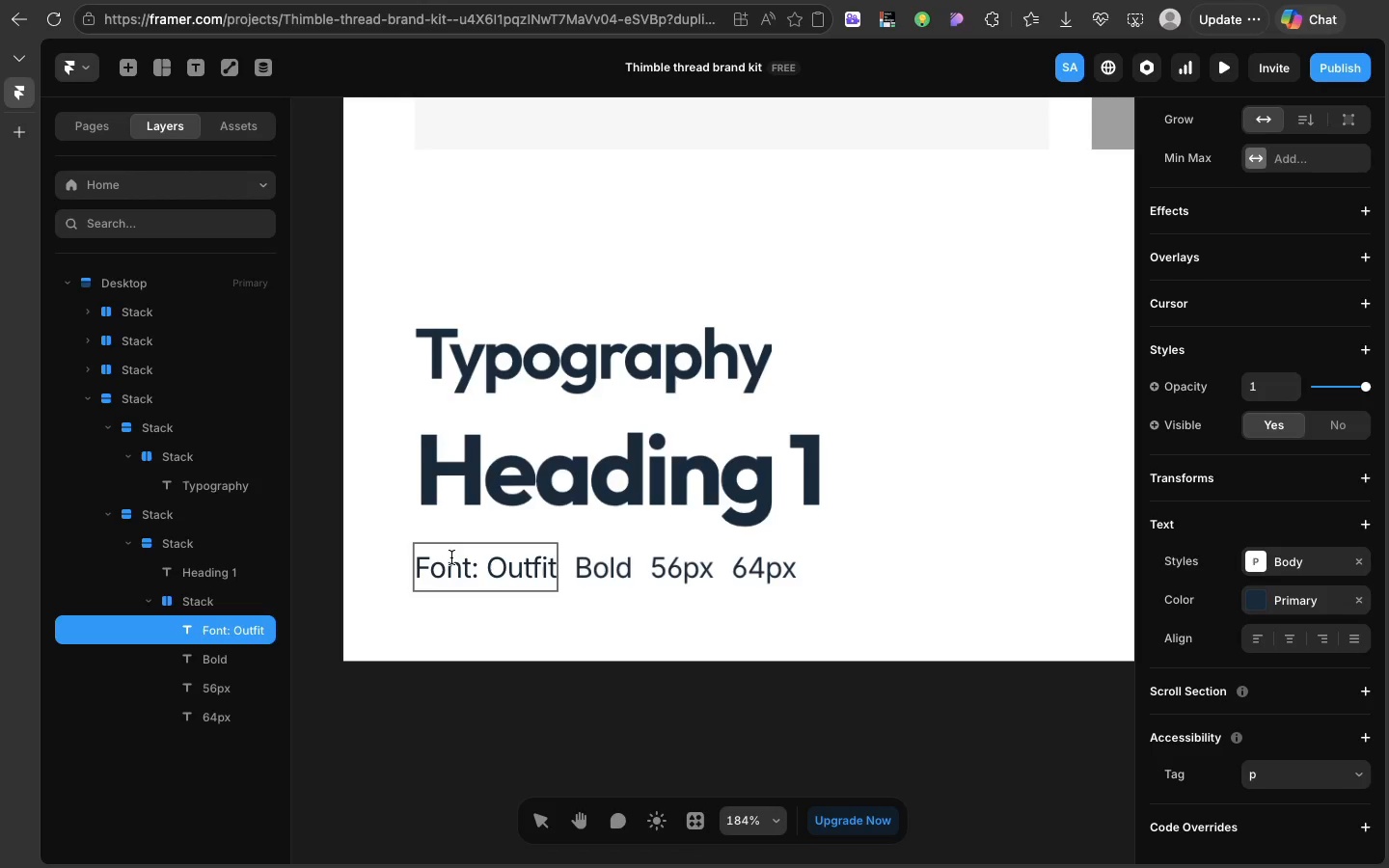 
double_click([579, 567])
 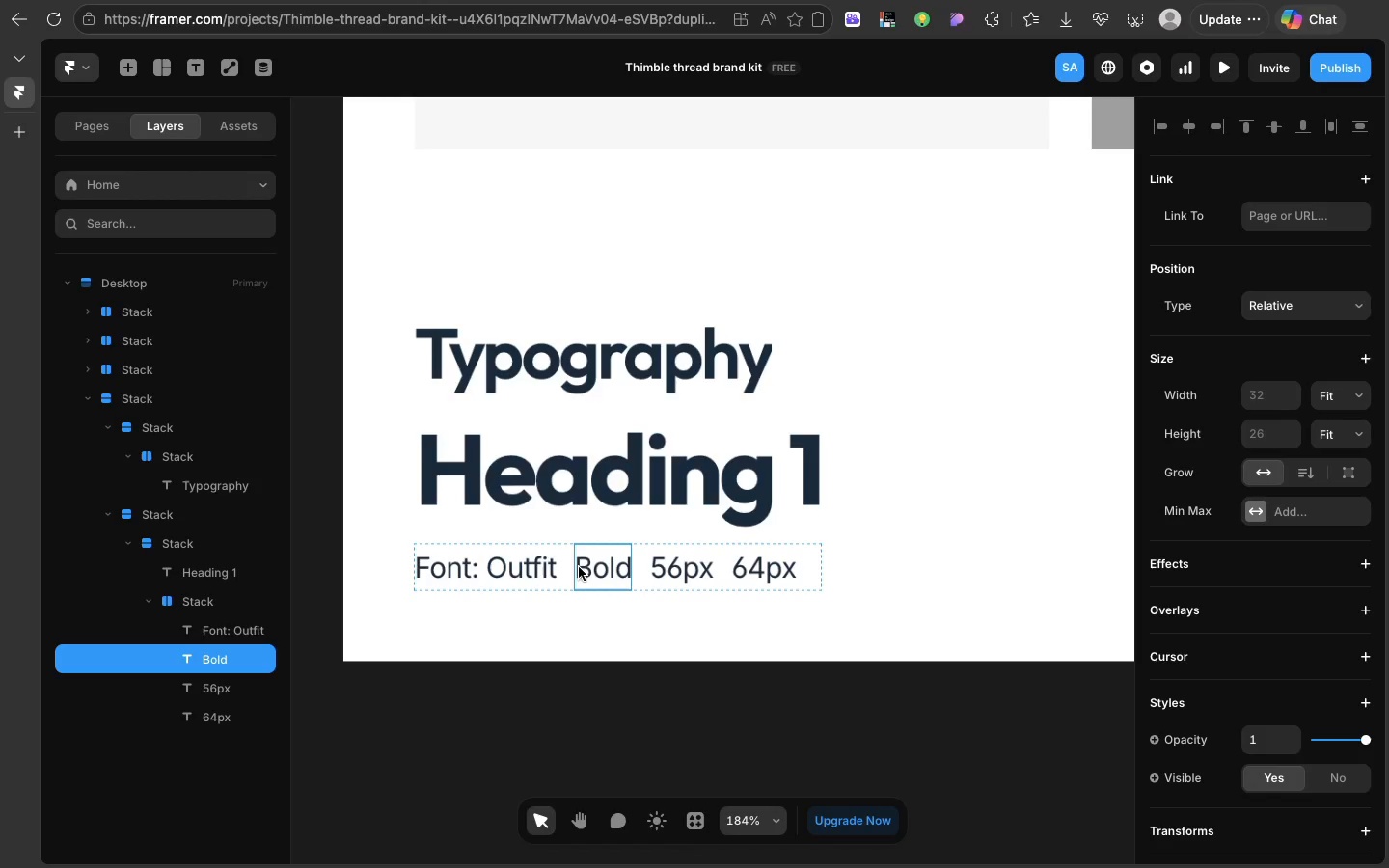 
triple_click([579, 567])
 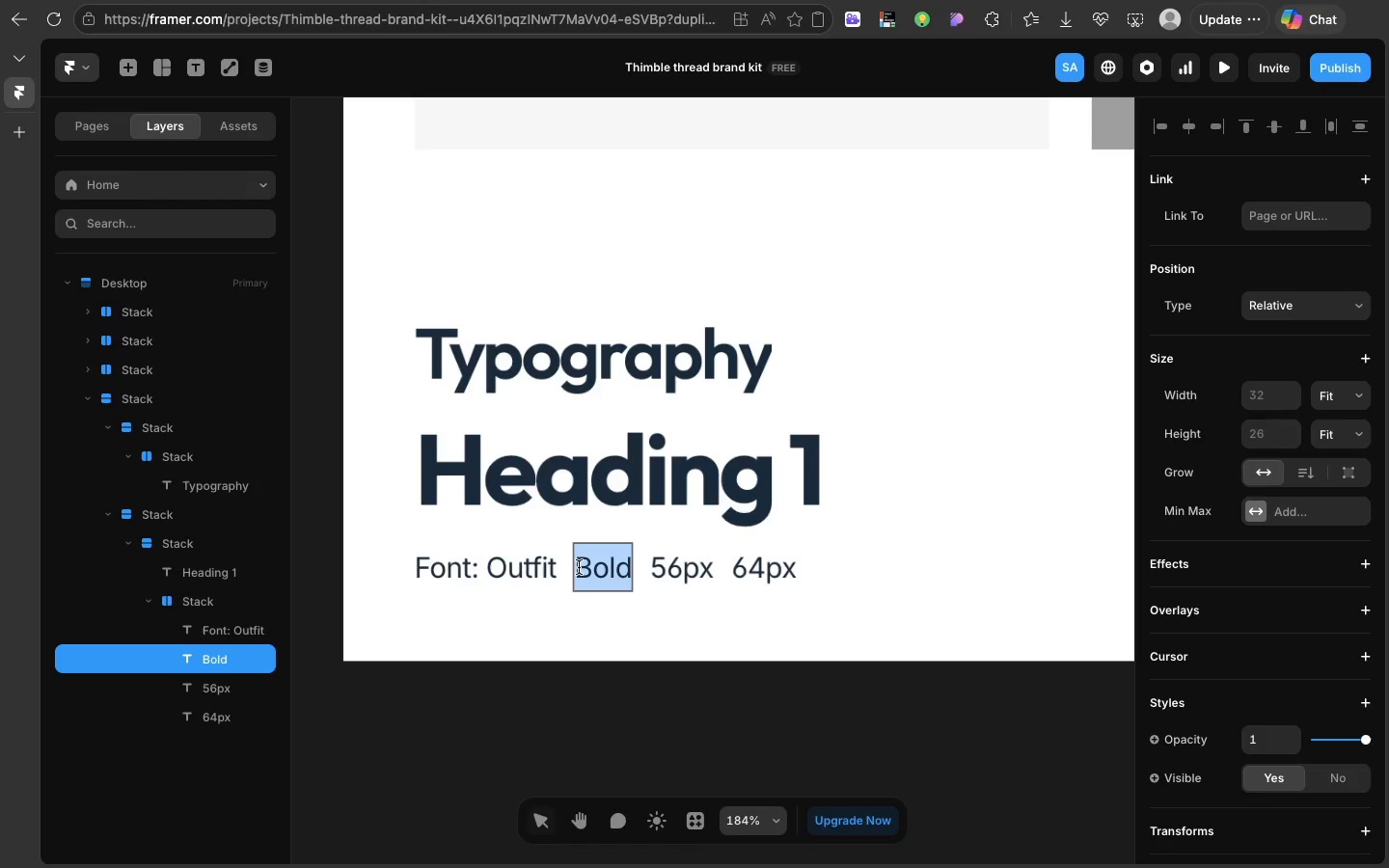 
double_click([579, 567])
 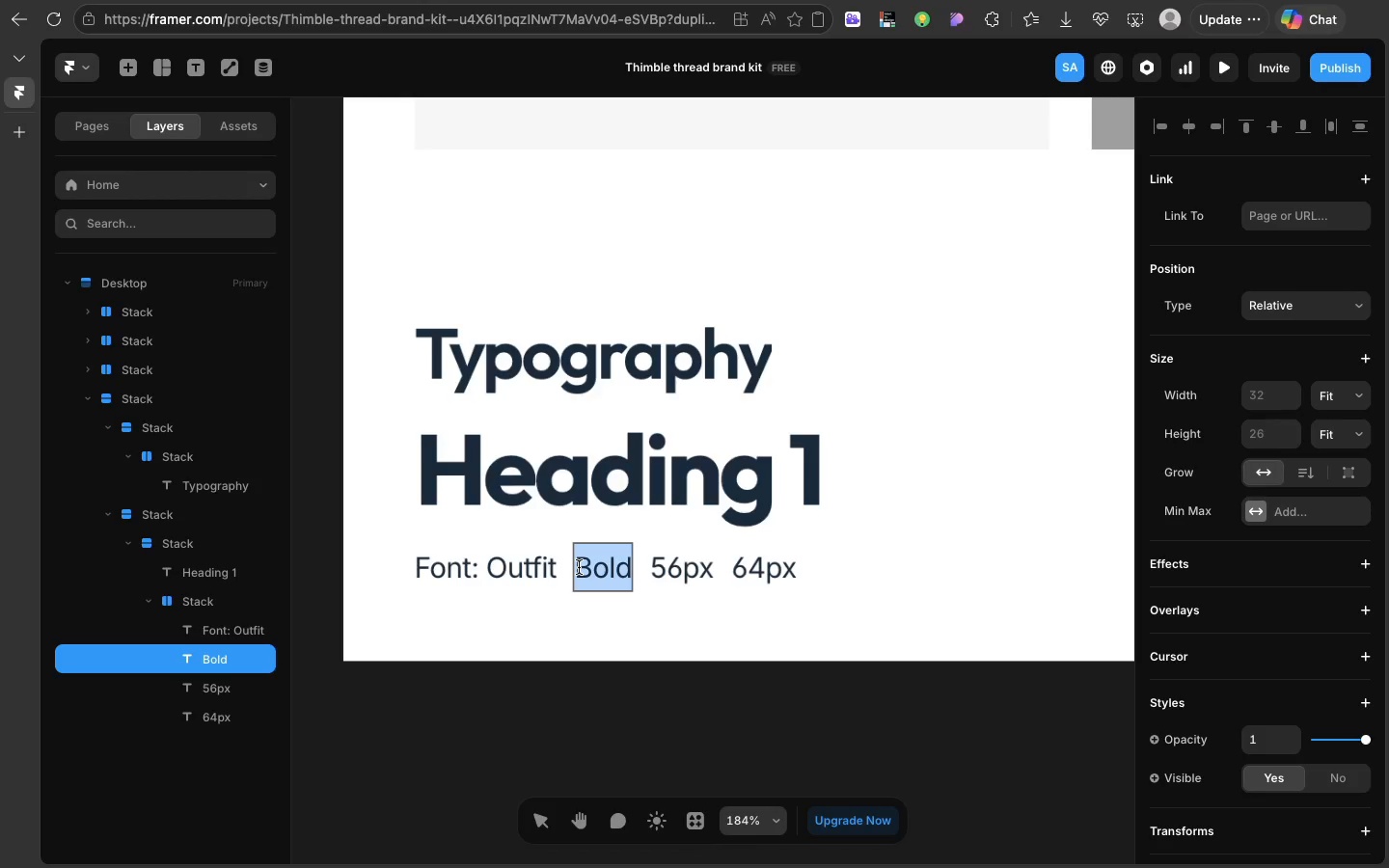 
triple_click([579, 567])
 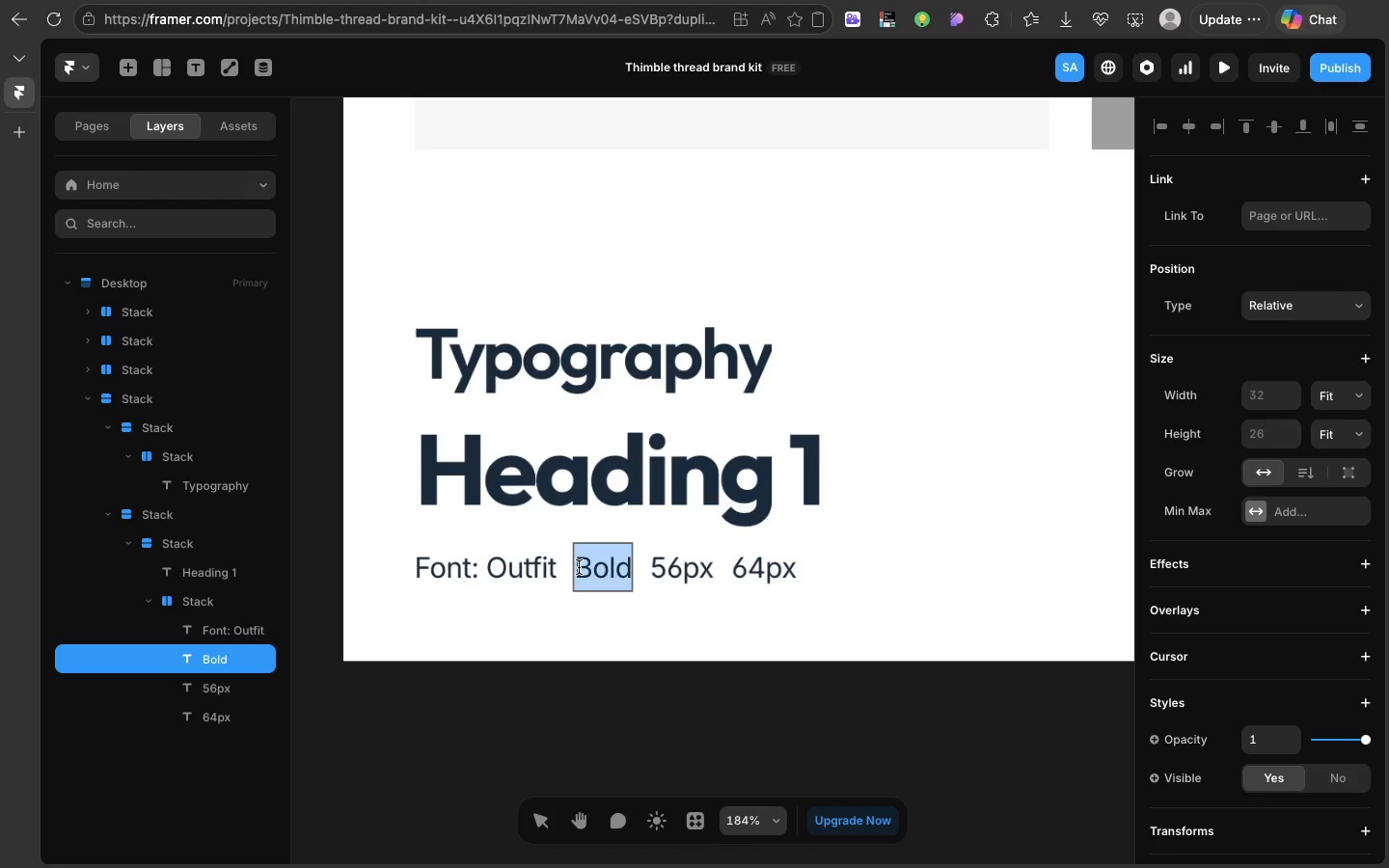 
triple_click([579, 567])
 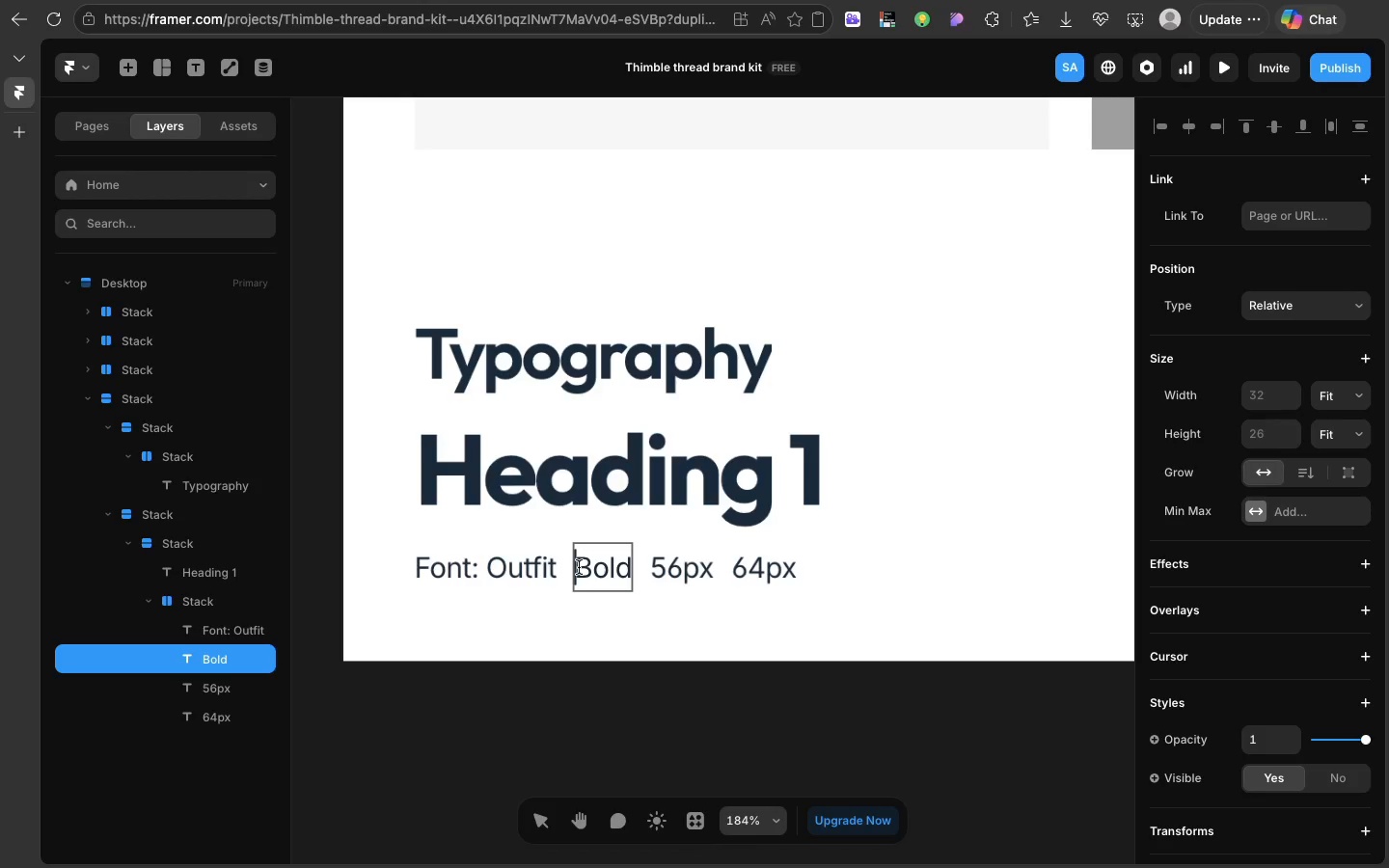 
left_click([579, 567])
 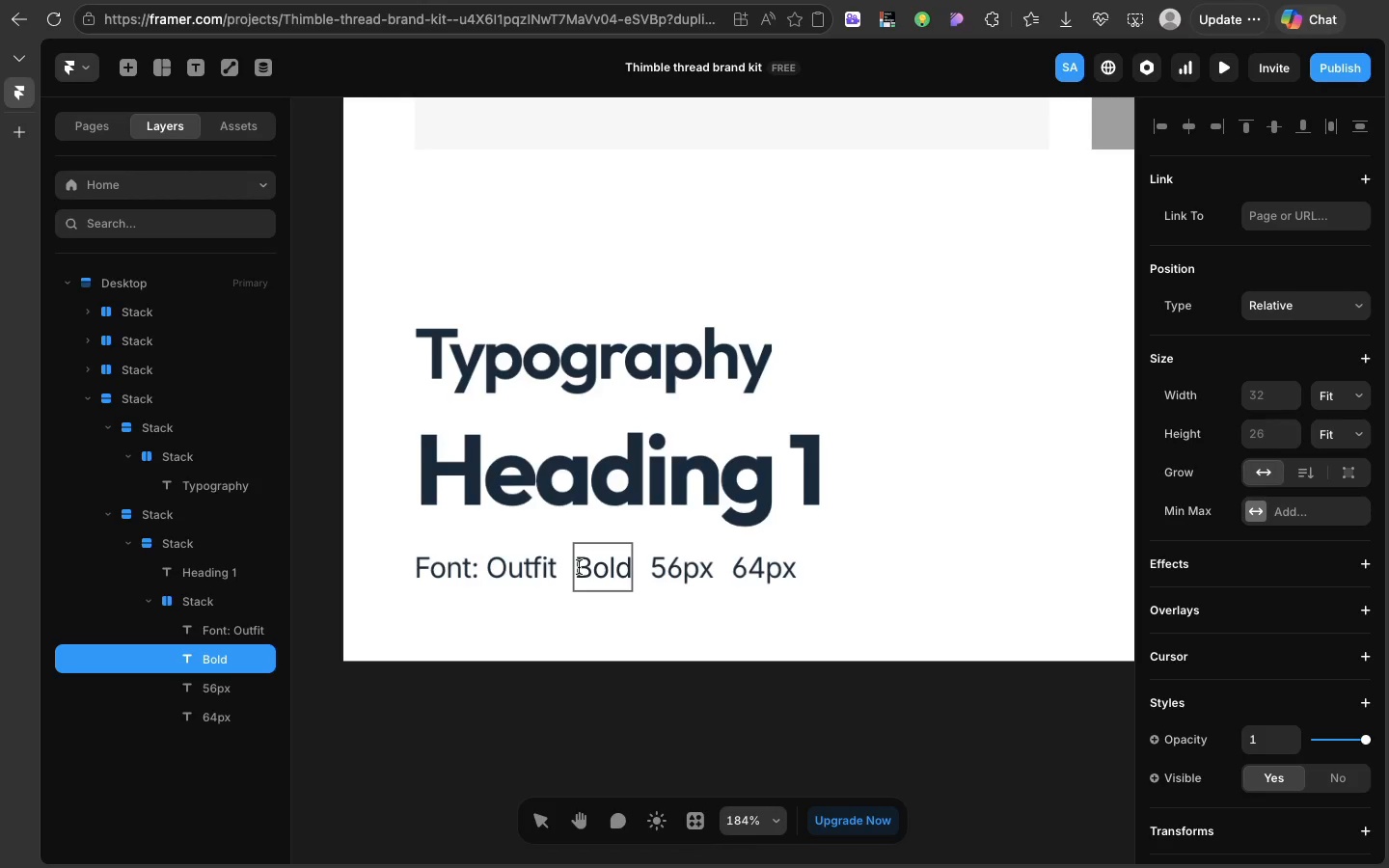 
type(Font Weight")
key(Backspace)
type(: )
 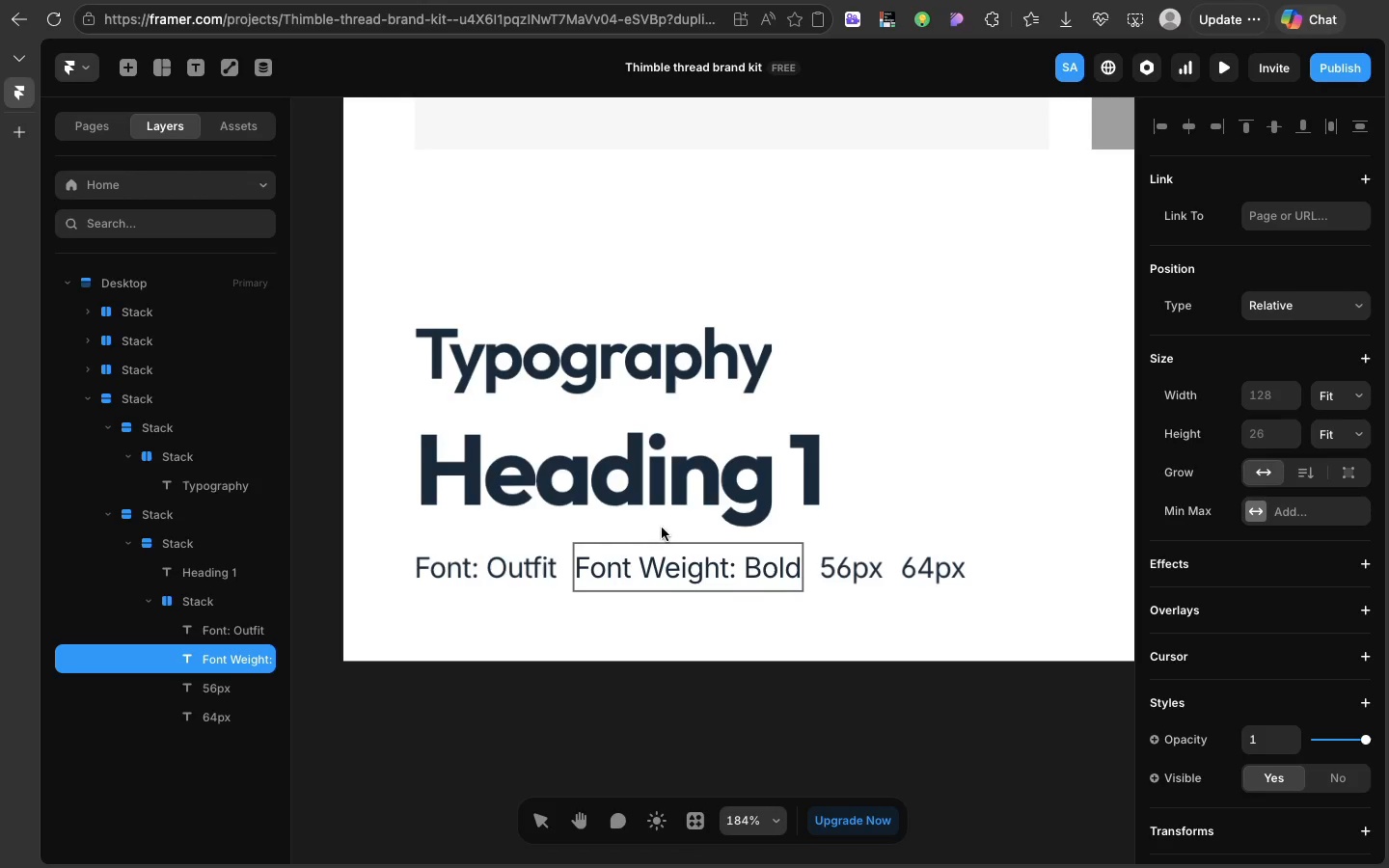 
double_click([825, 557])
 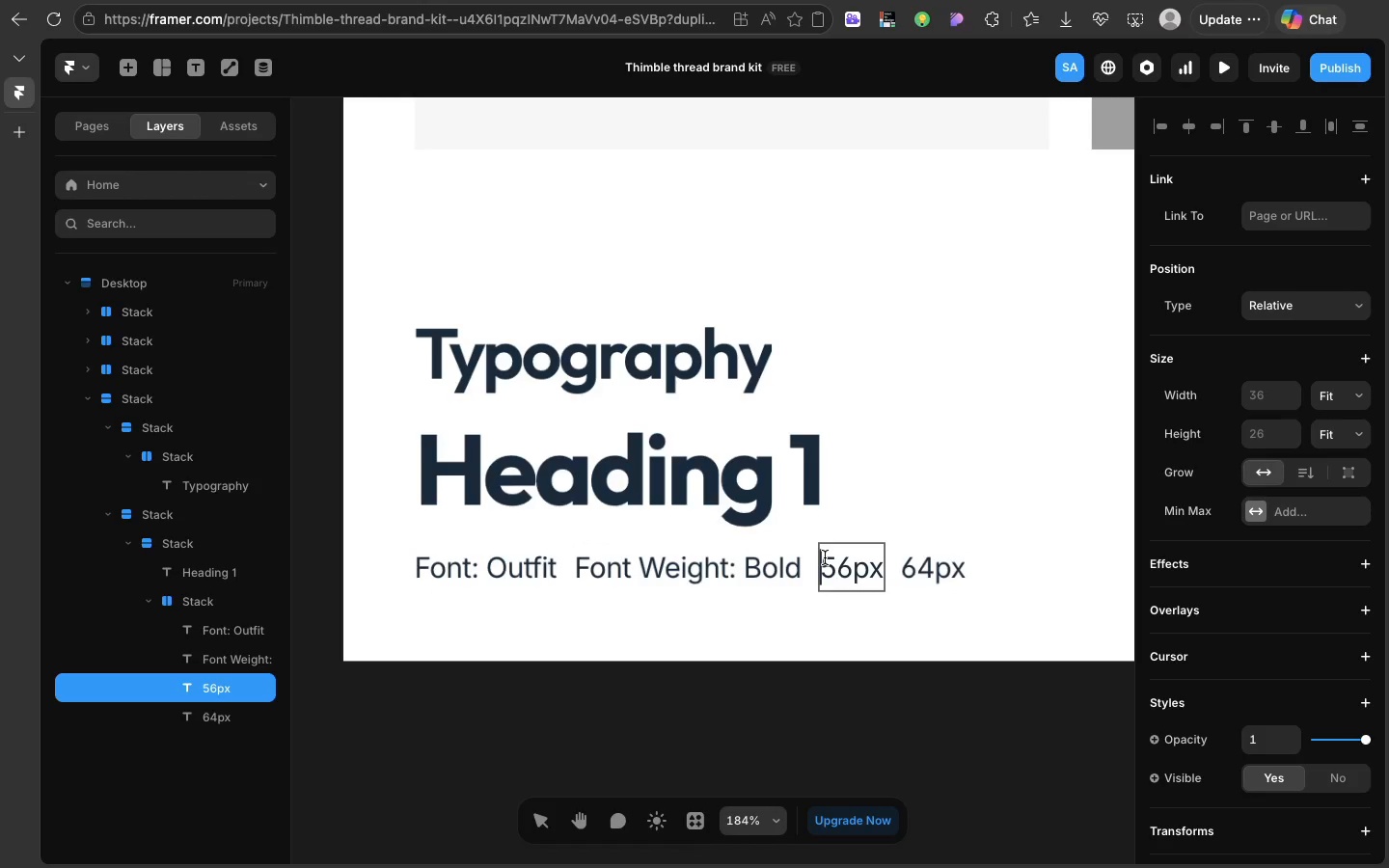 
left_click([825, 557])
 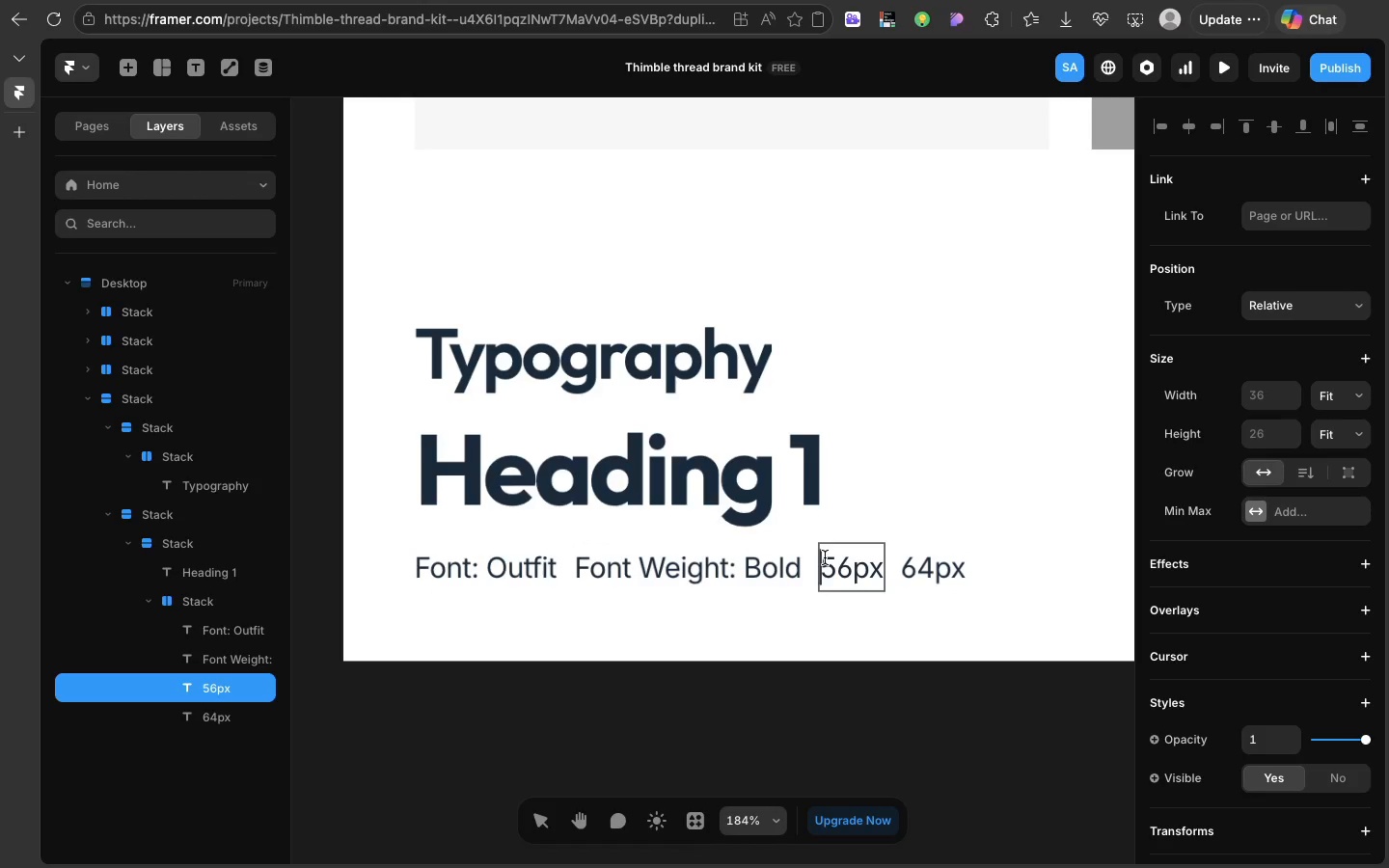 
type(Font Size)
 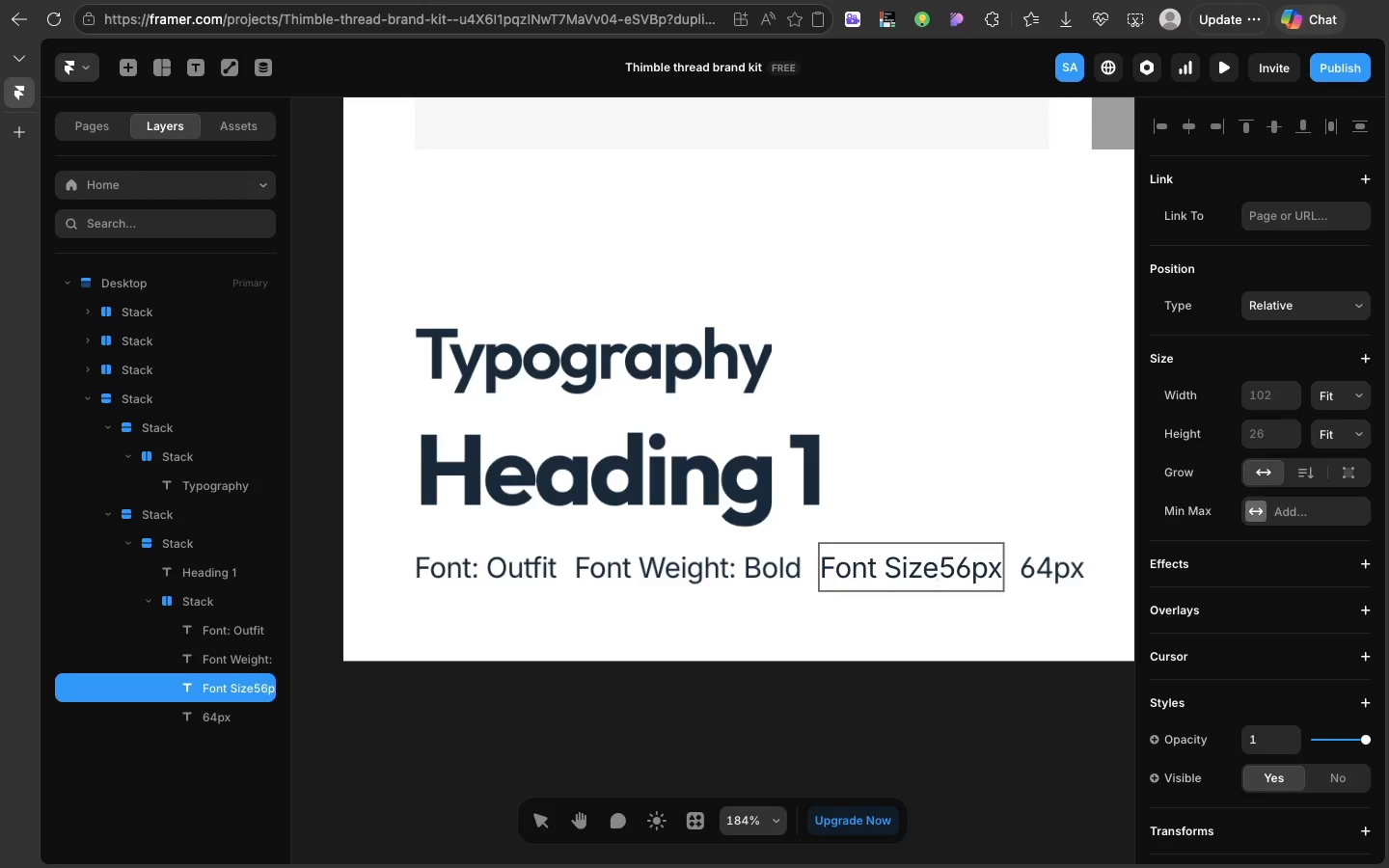 
key(Shift+Semicolon)
 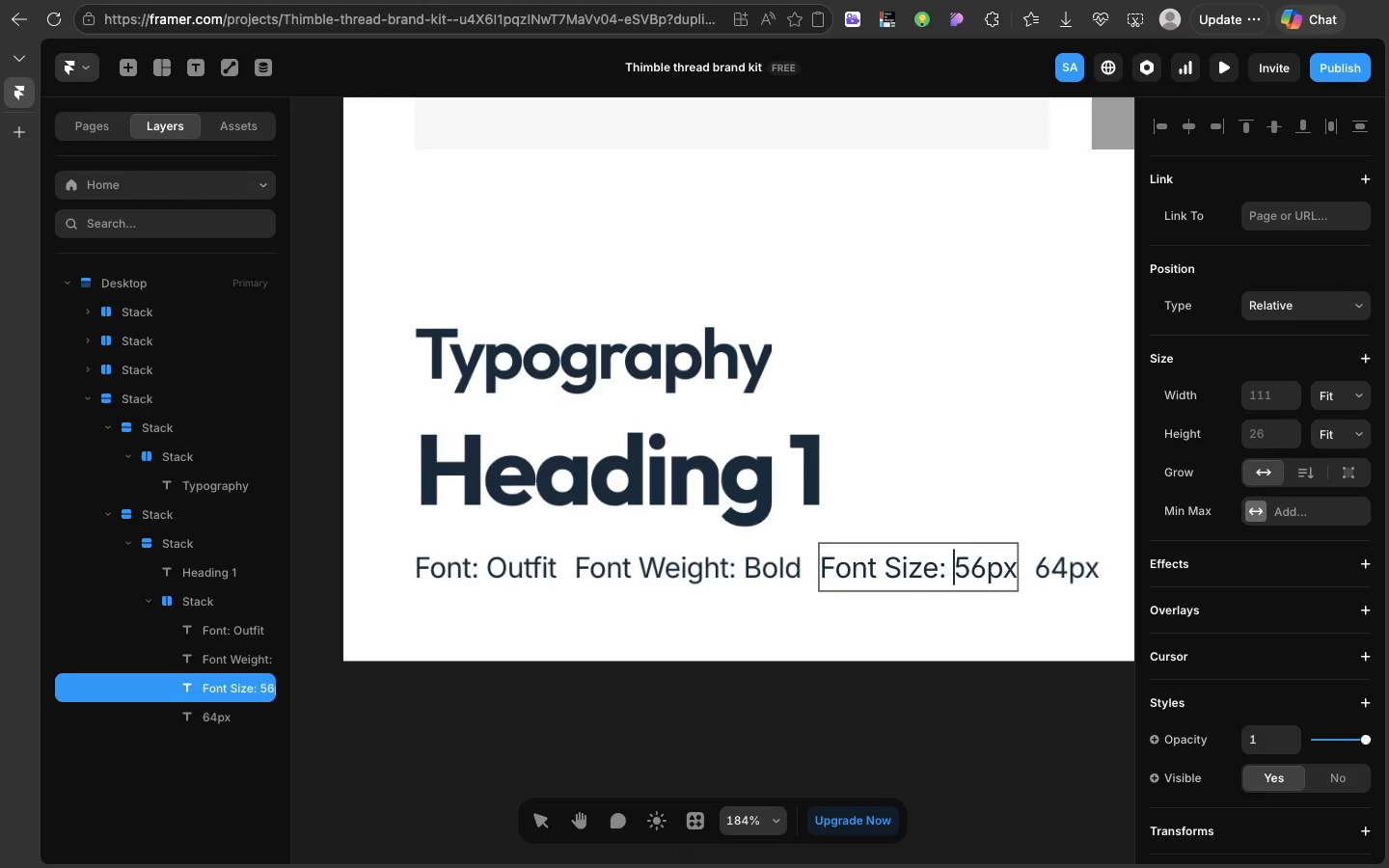 
key(Space)
 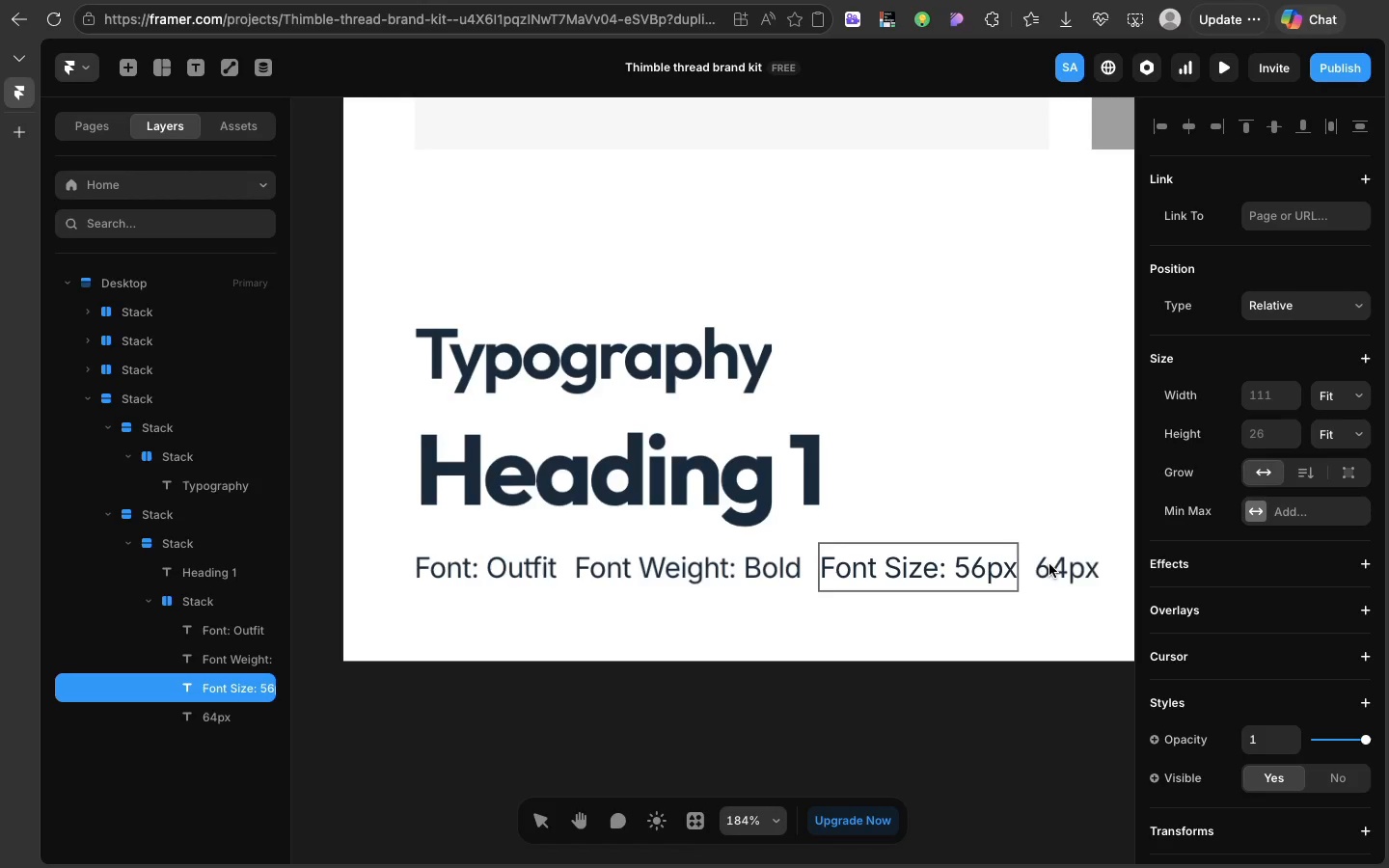 
left_click([1049, 564])
 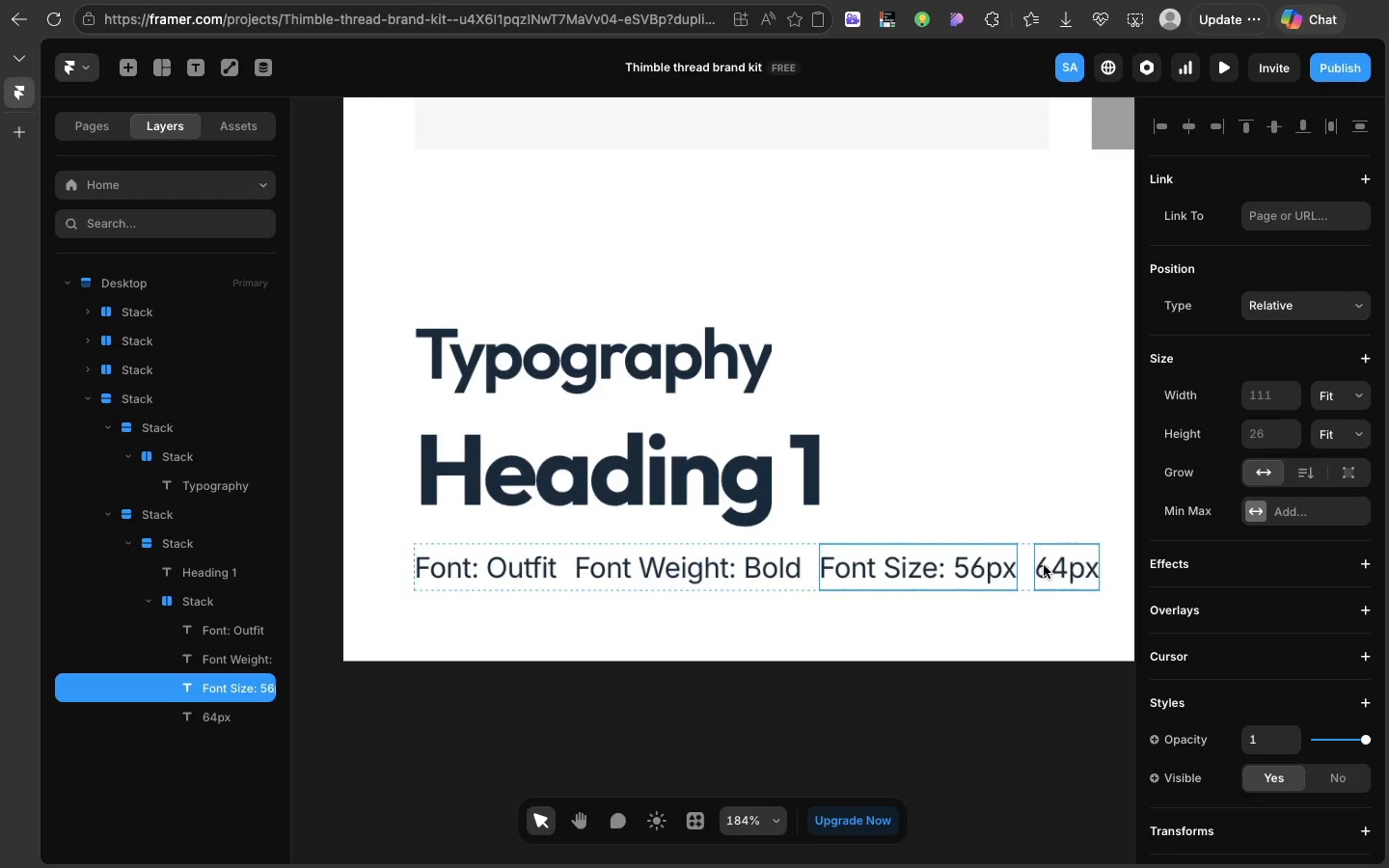 
left_click([1041, 567])
 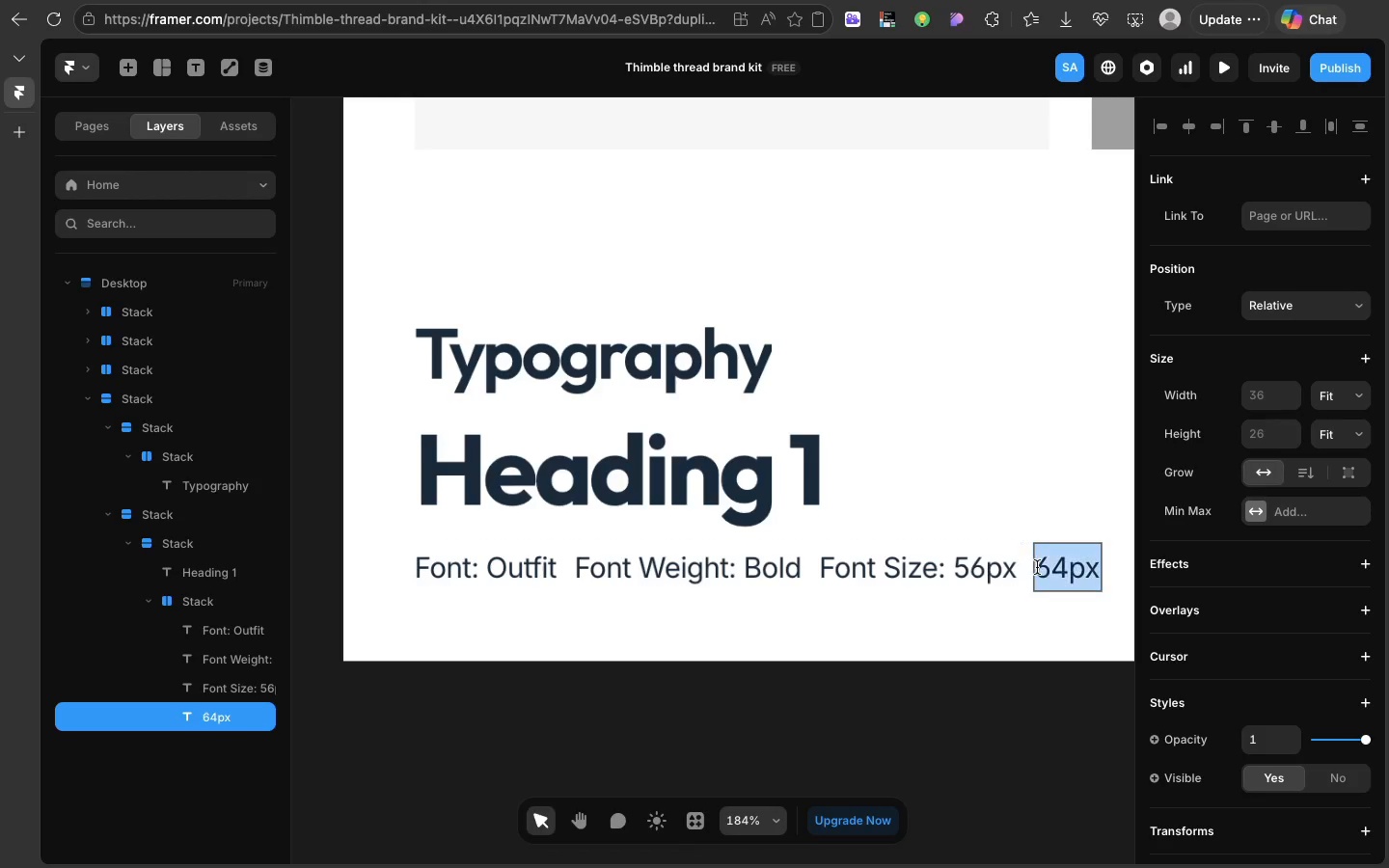 
double_click([1037, 567])
 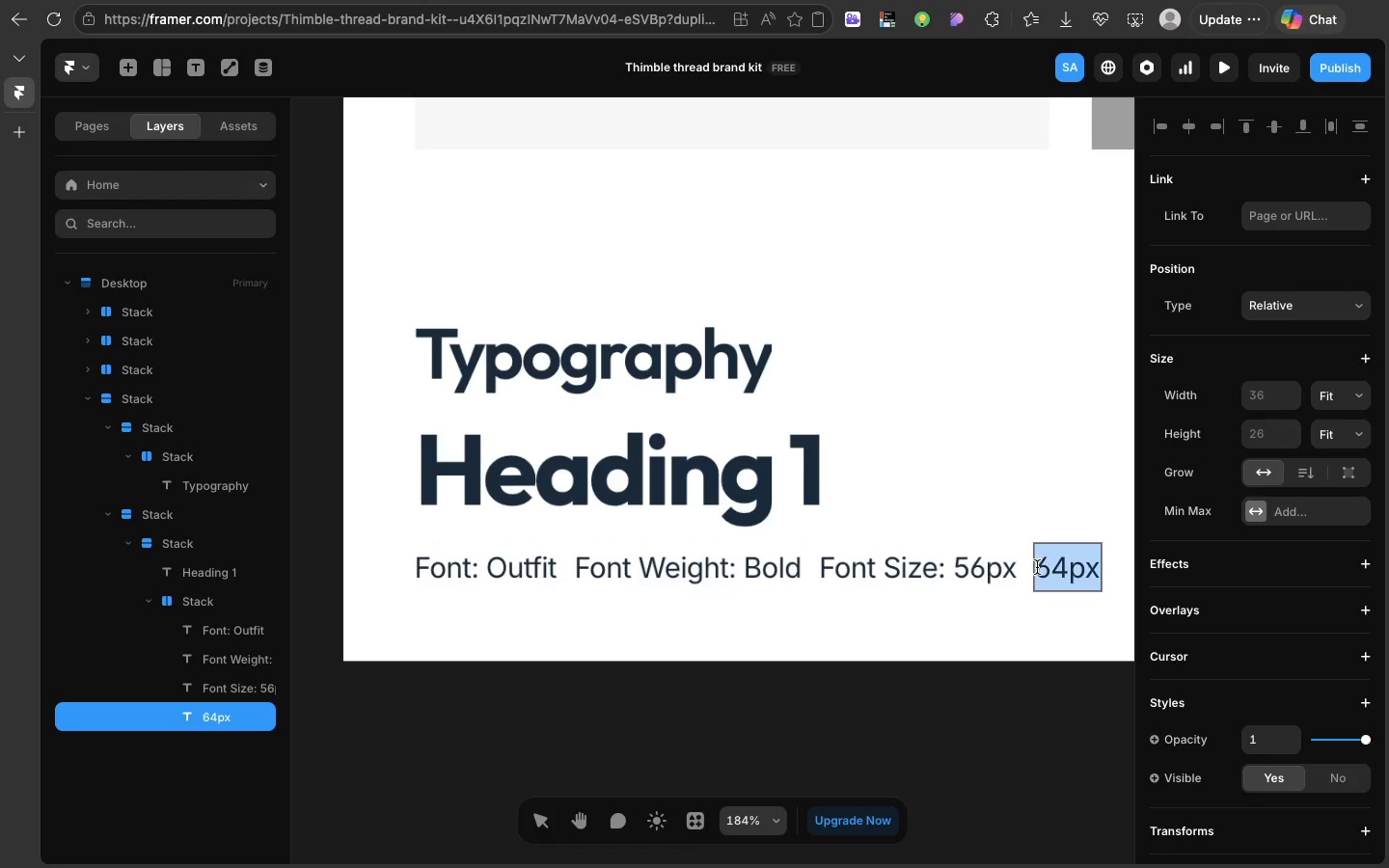 
triple_click([1037, 567])
 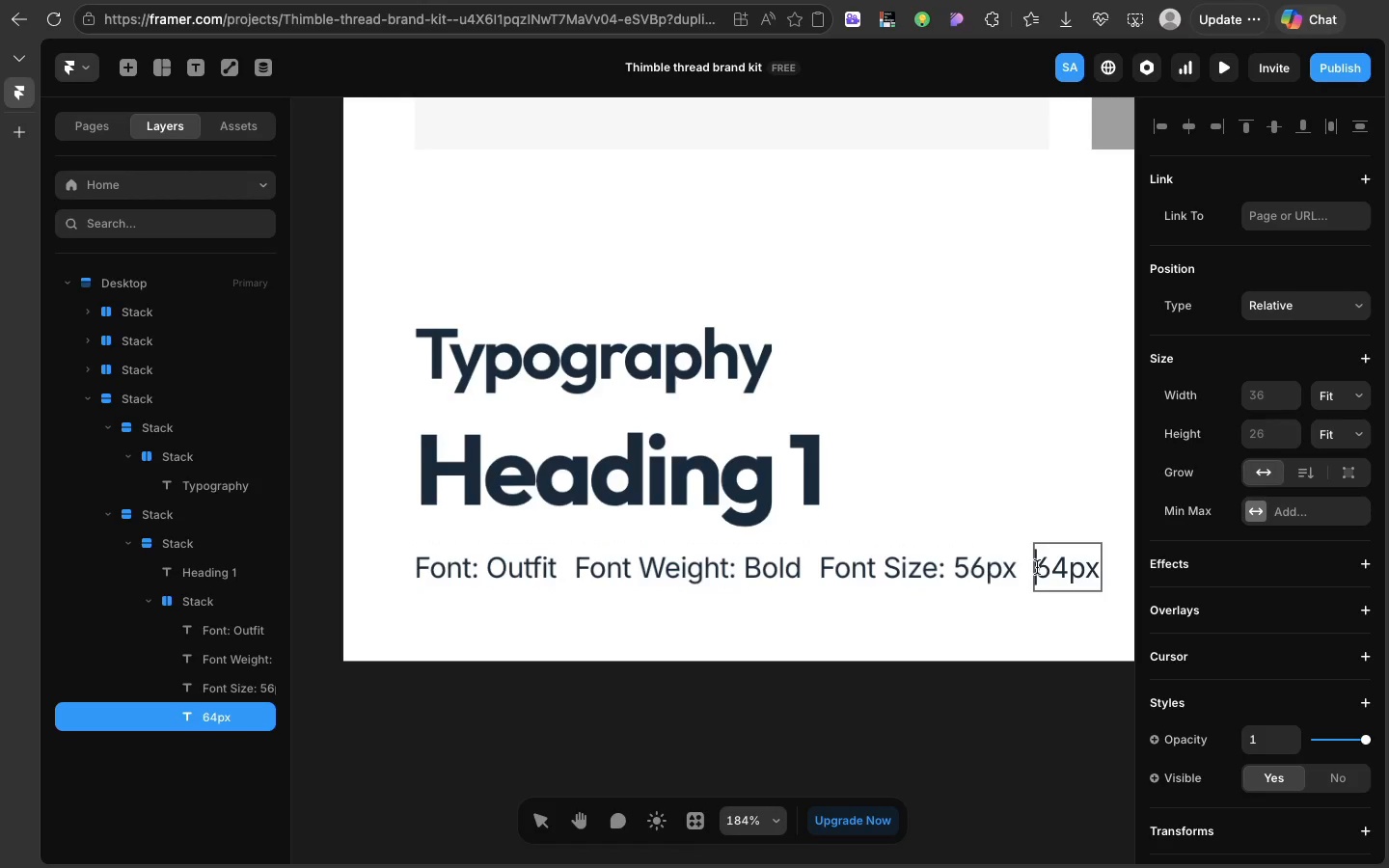 
left_click([1037, 567])
 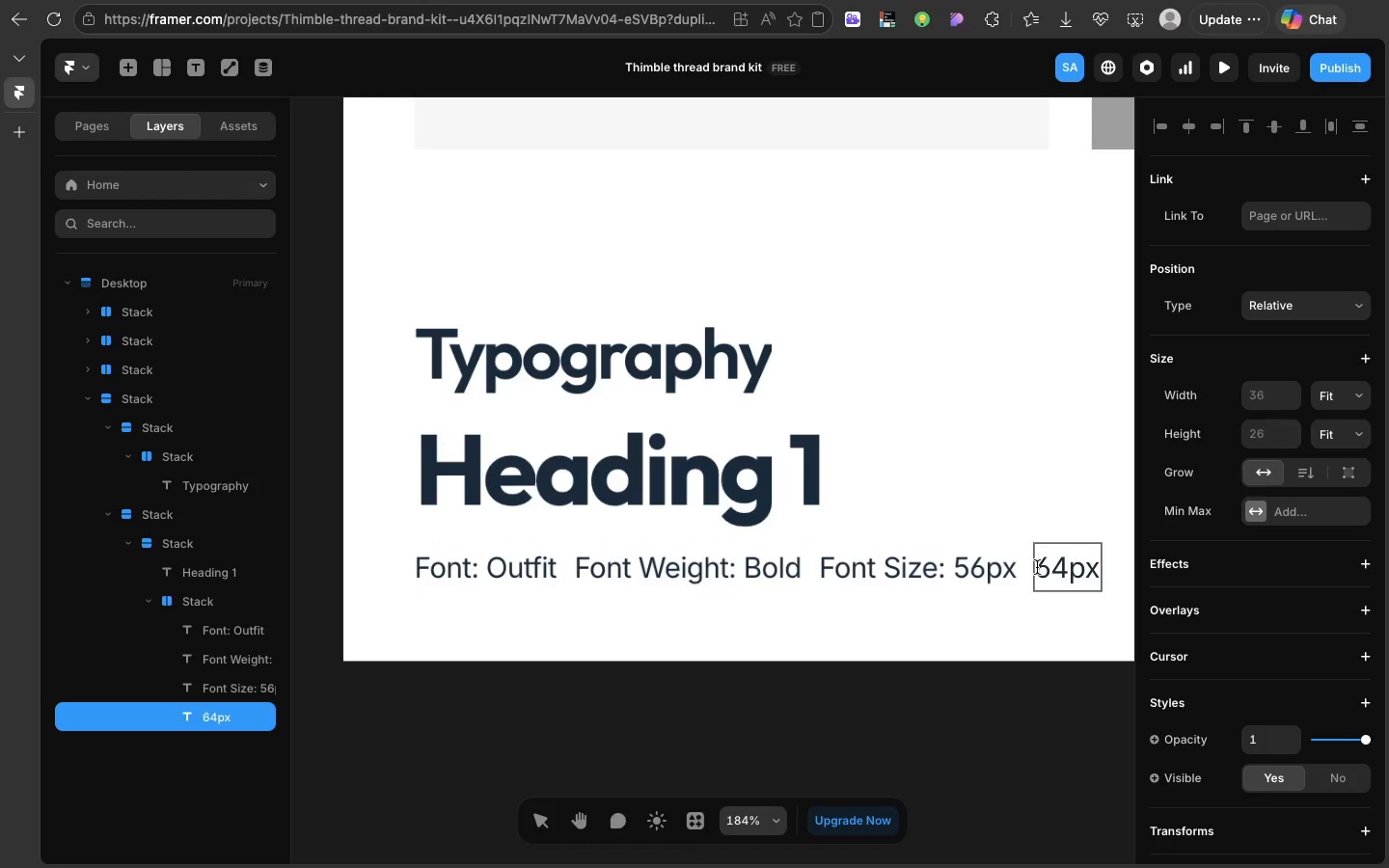 
type(Line Height)
 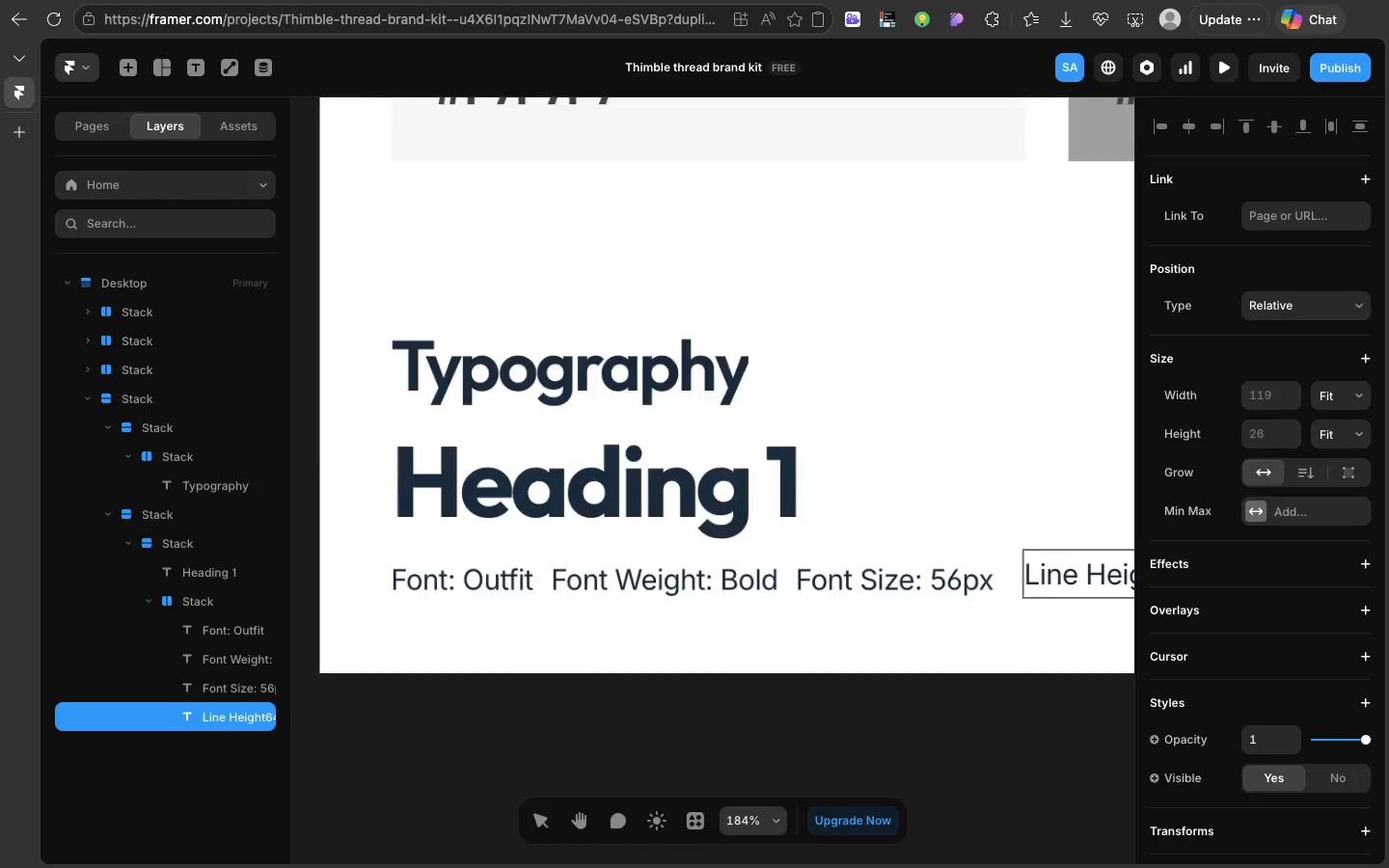 
scroll: coordinate [1037, 567], scroll_direction: down, amount: 23.0
 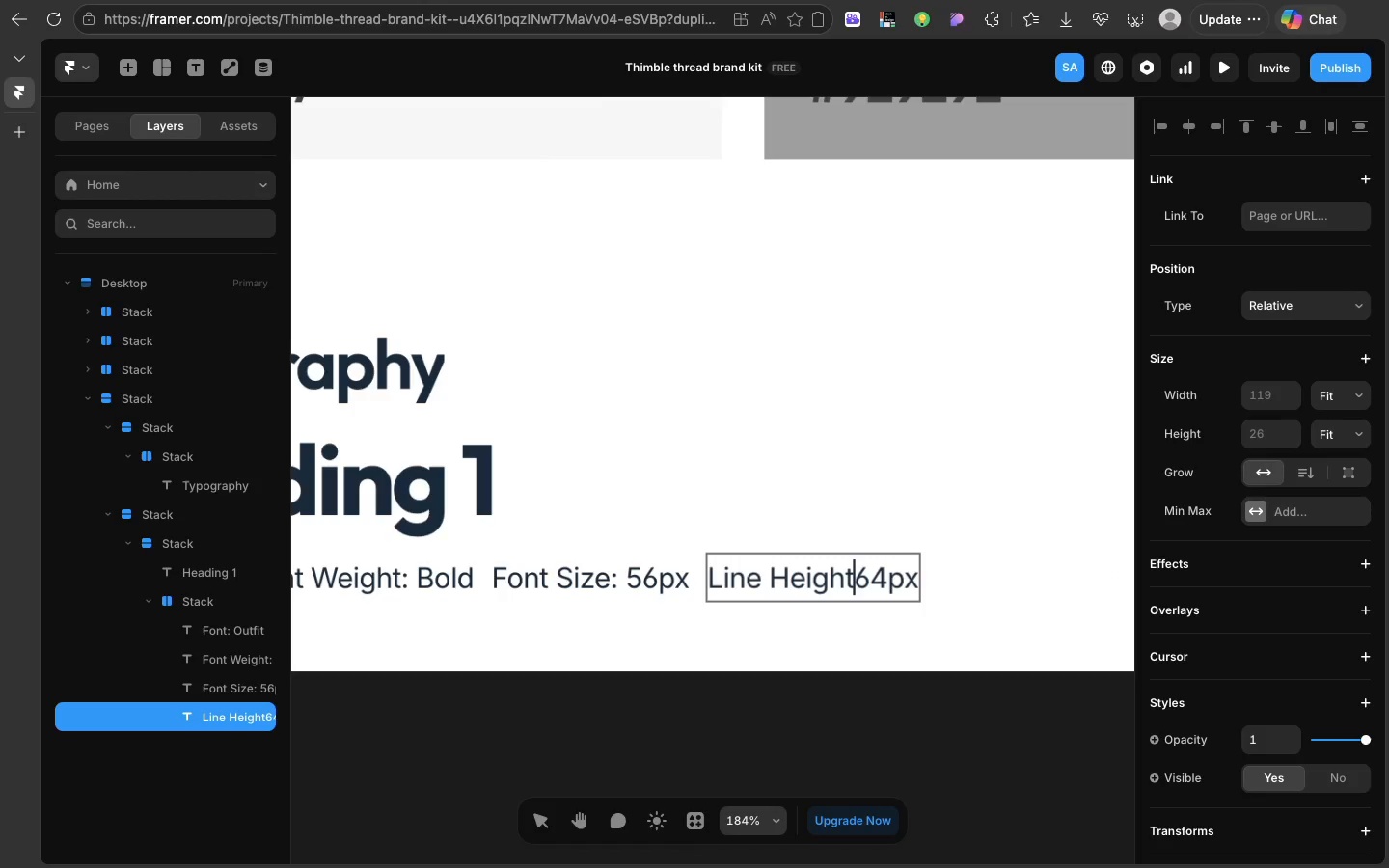 
key(Shift+Semicolon)
 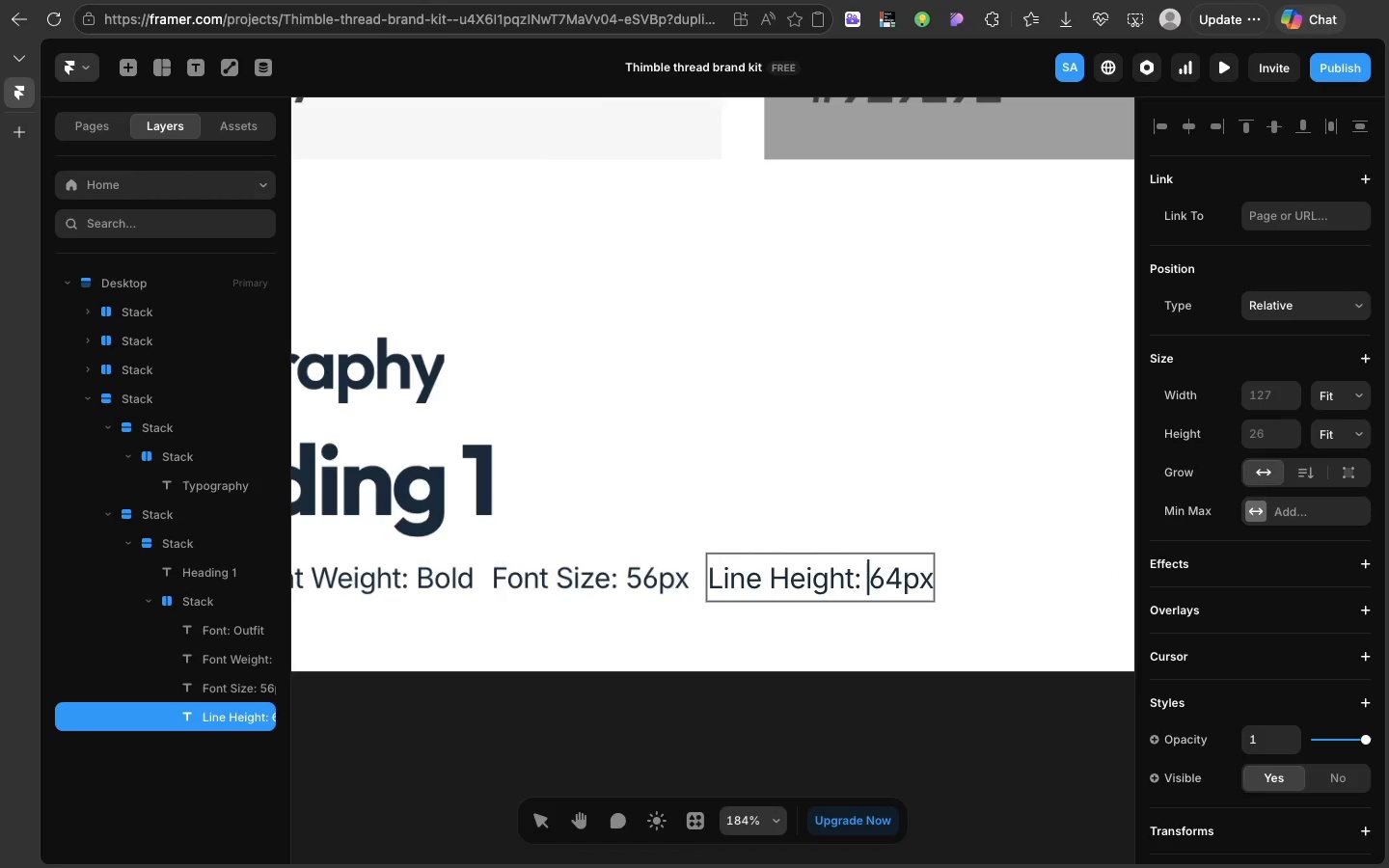 
key(Space)
 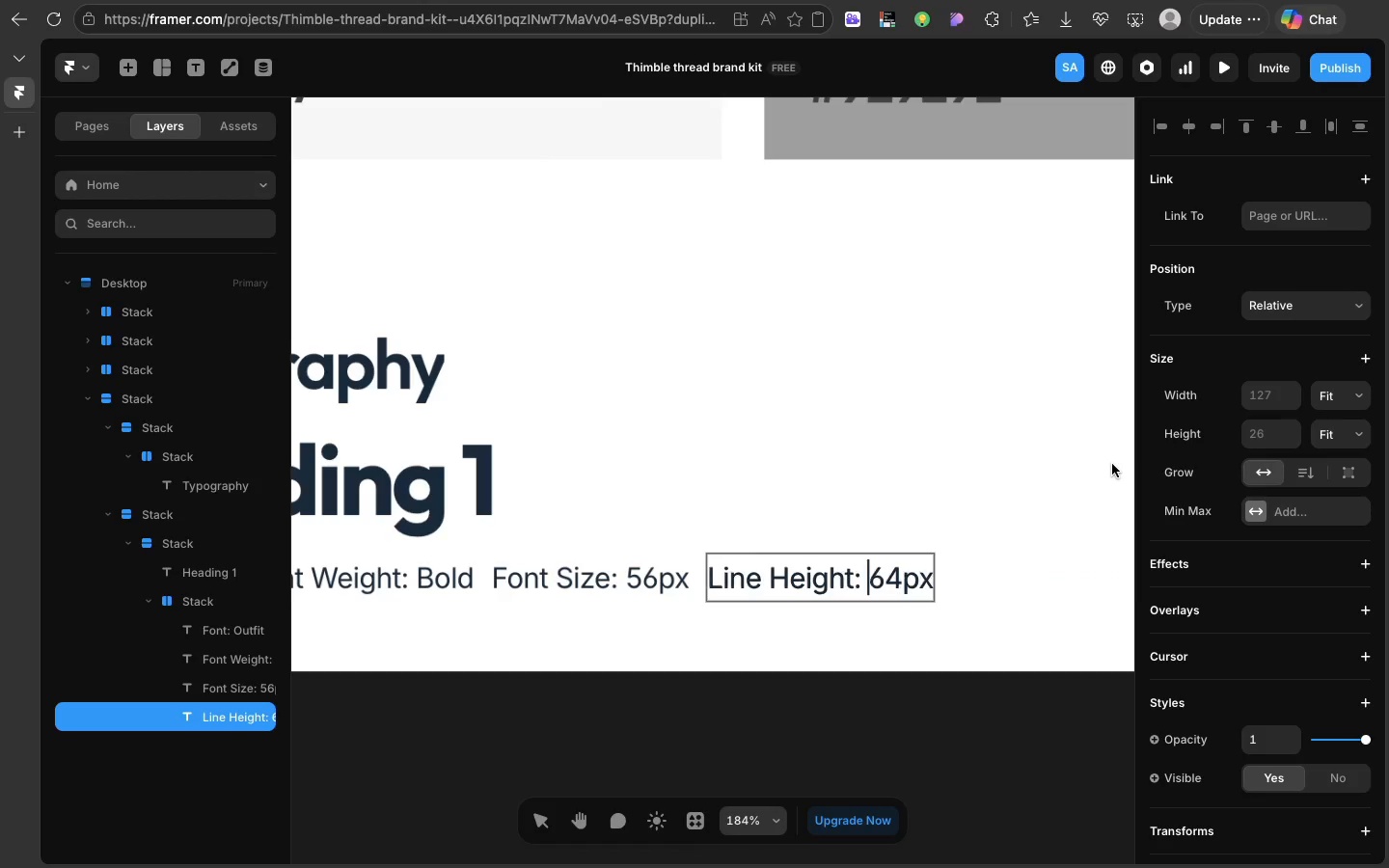 
left_click([1112, 464])
 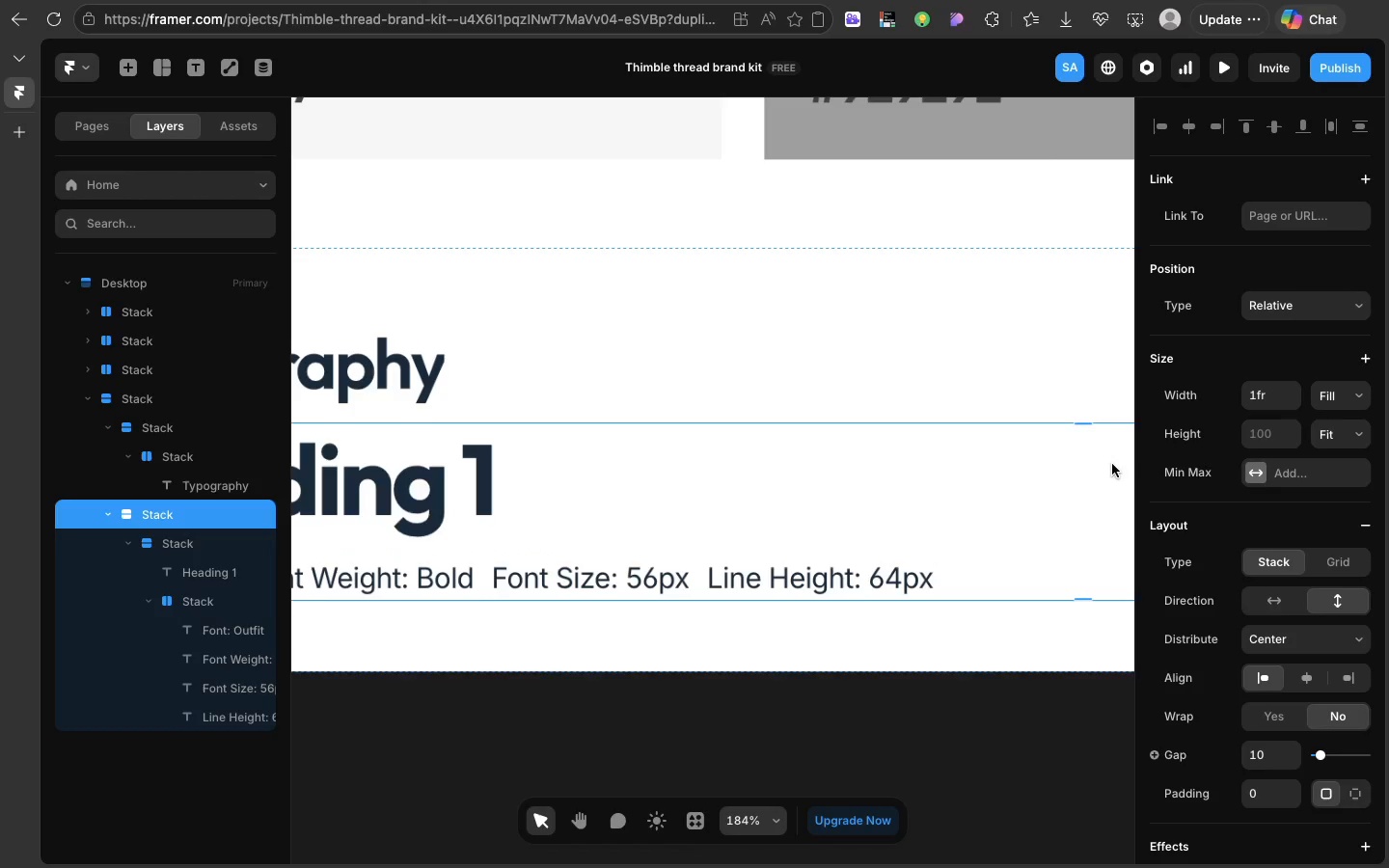 
left_click([1112, 464])
 